 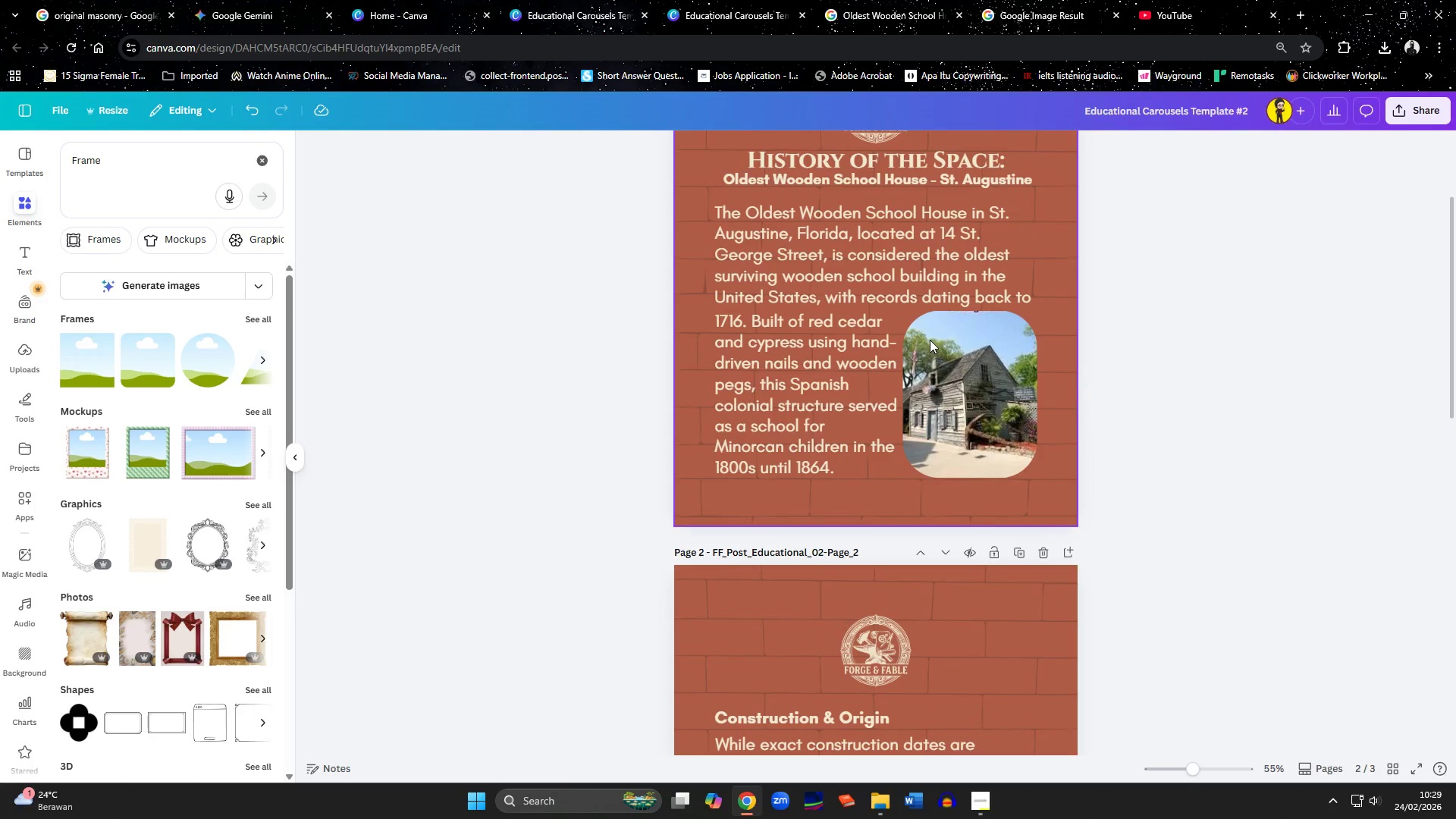 
double_click([971, 375])
 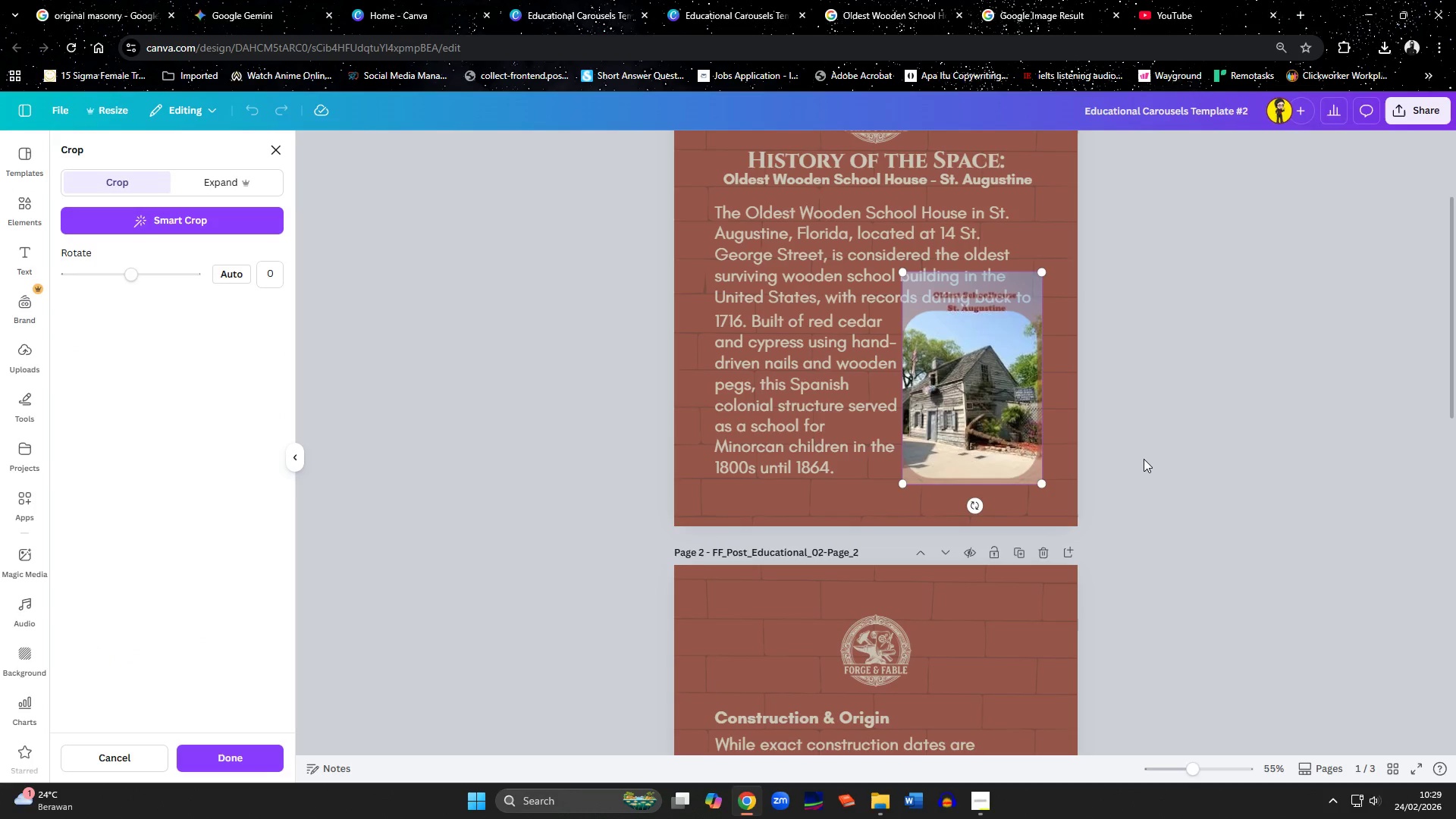 
left_click([1144, 459])
 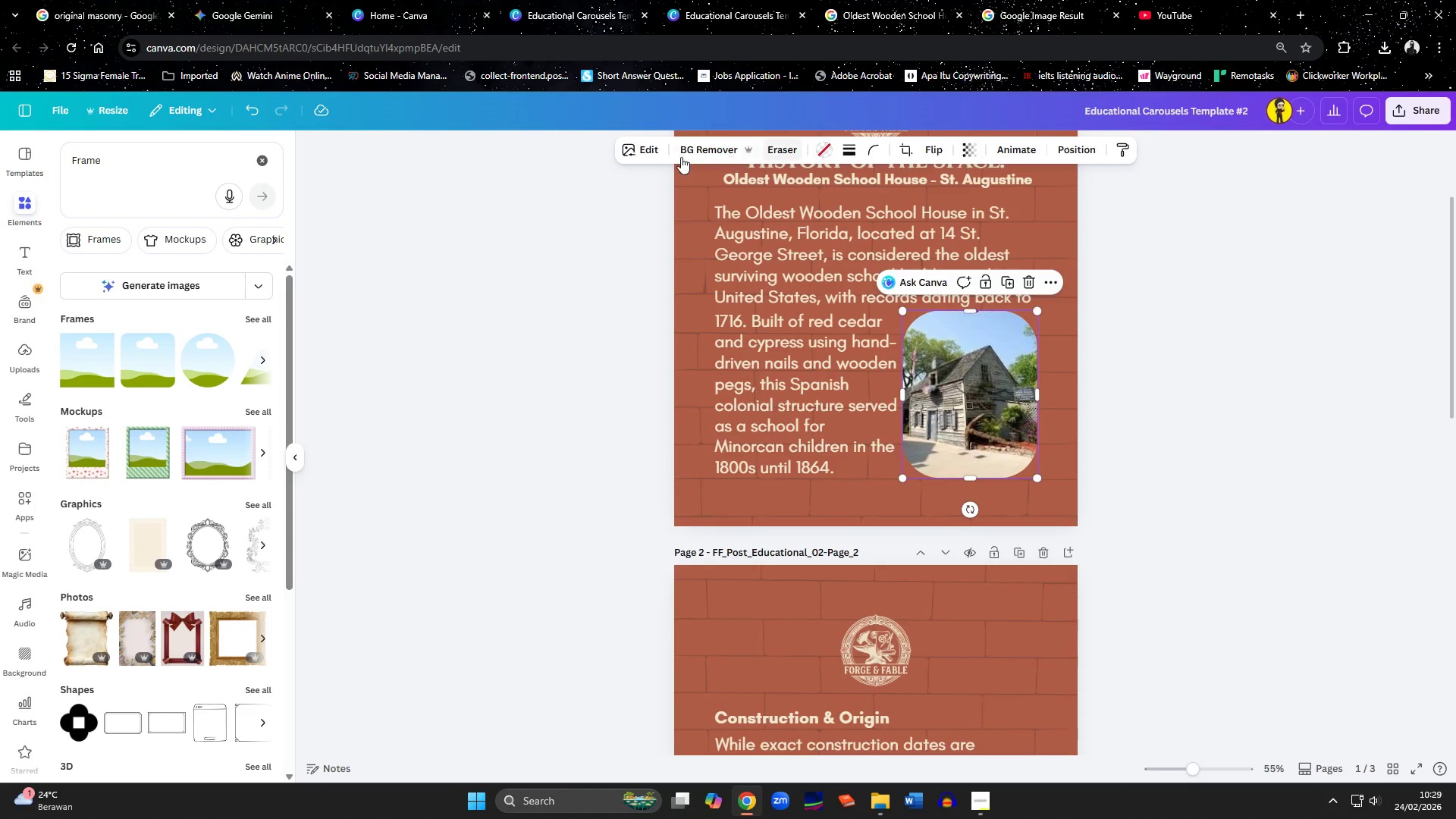 
left_click([651, 149])
 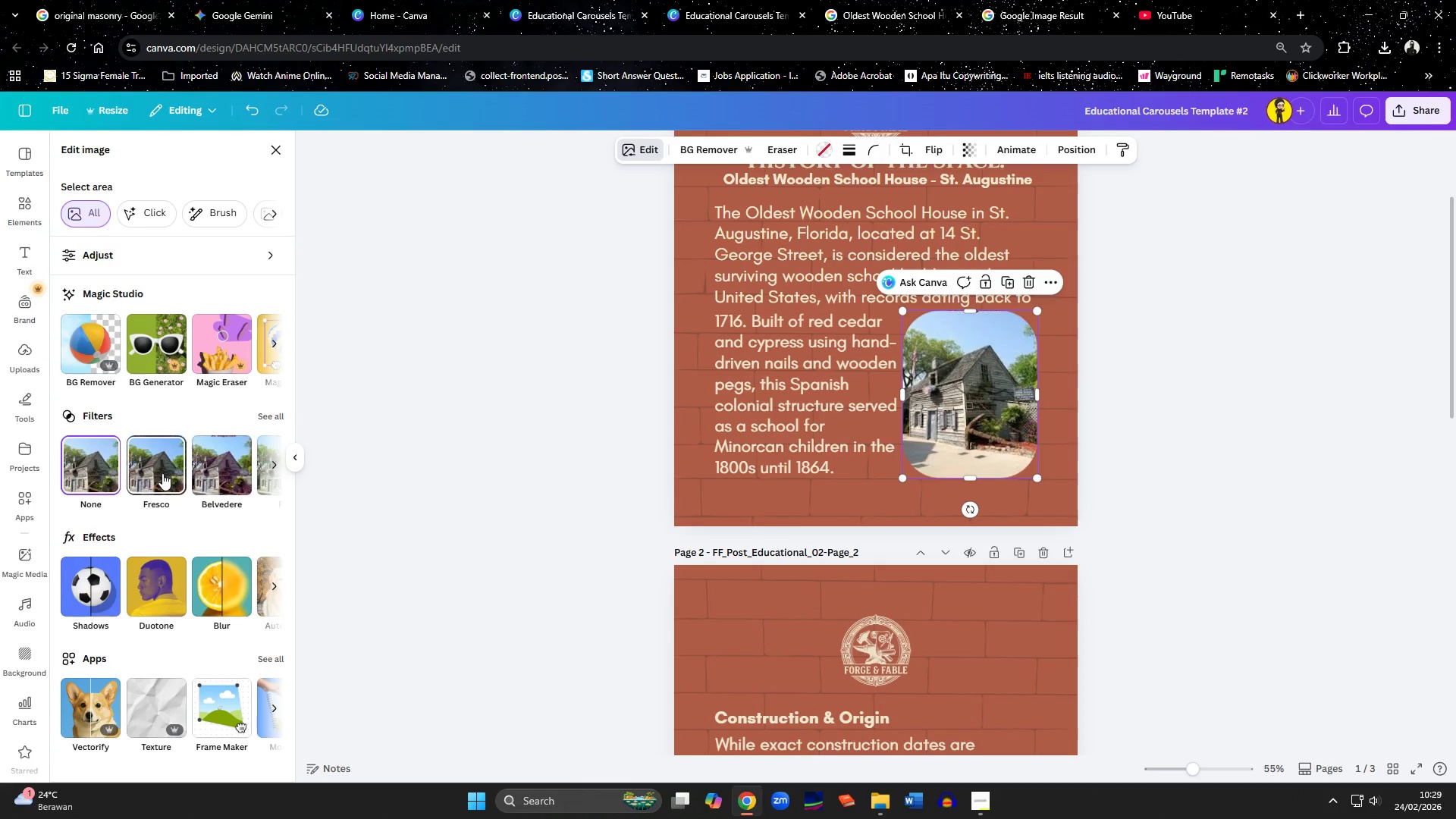 
left_click([162, 473])
 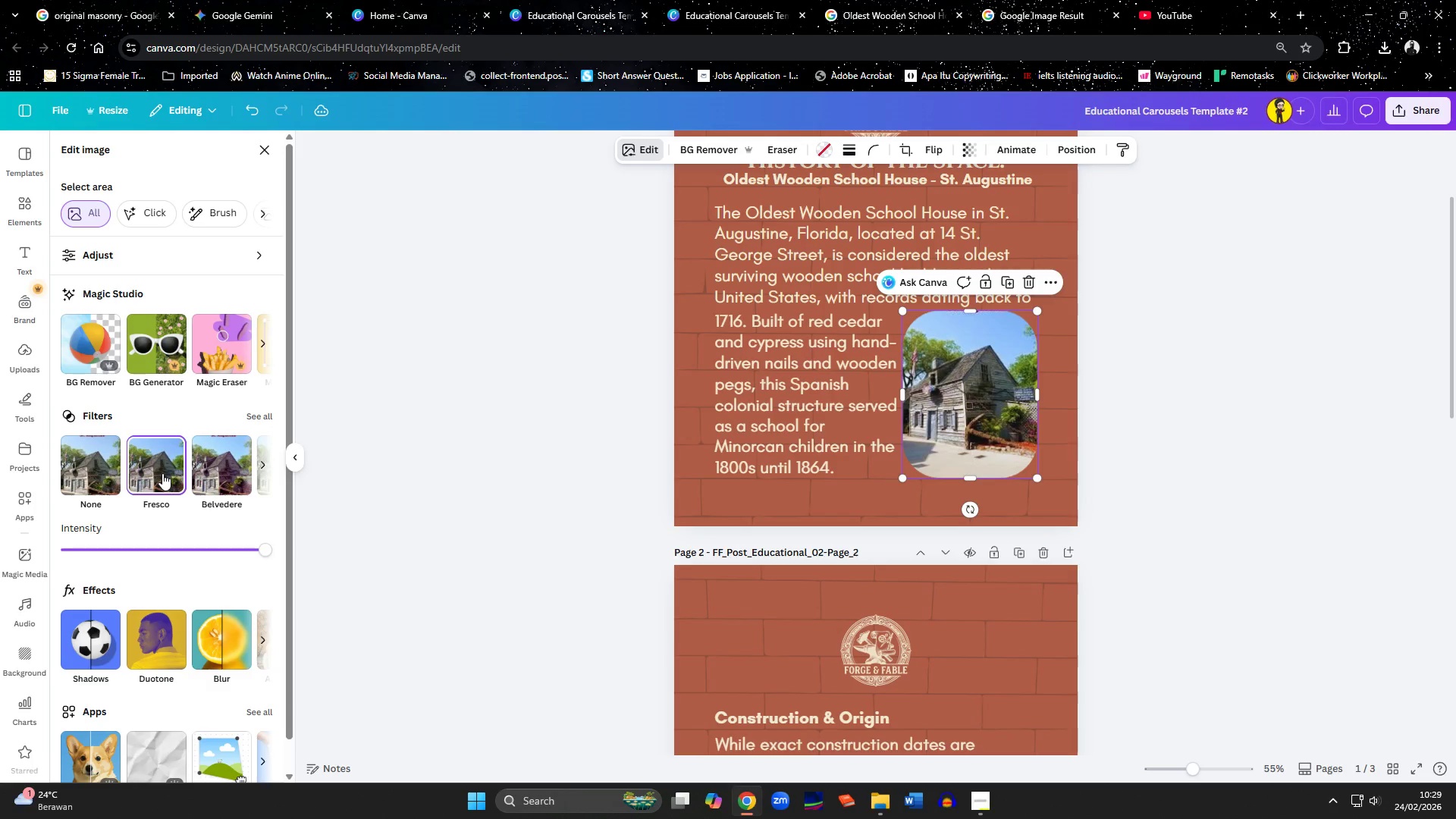 
left_click([206, 475])
 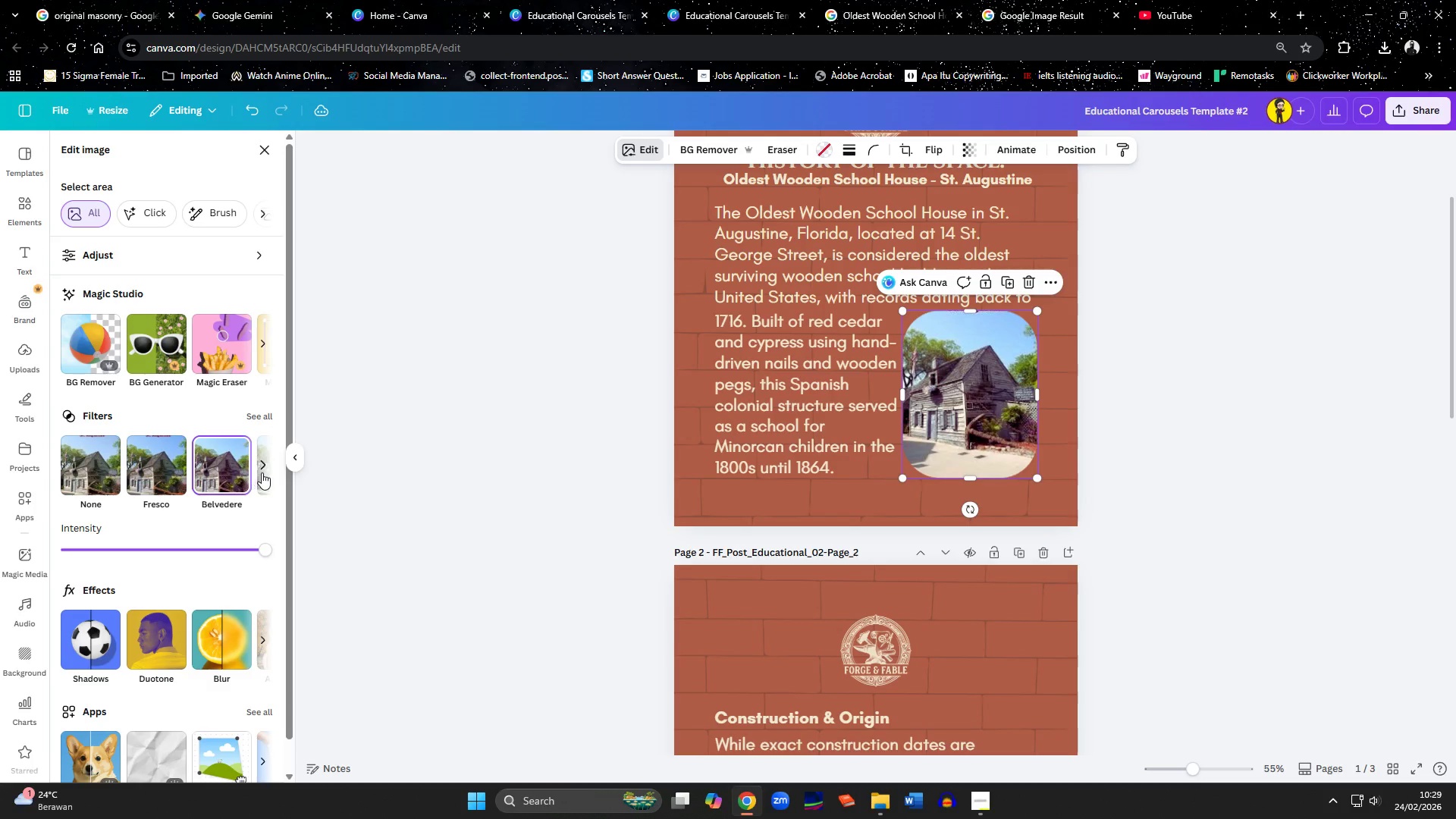 
left_click([257, 415])
 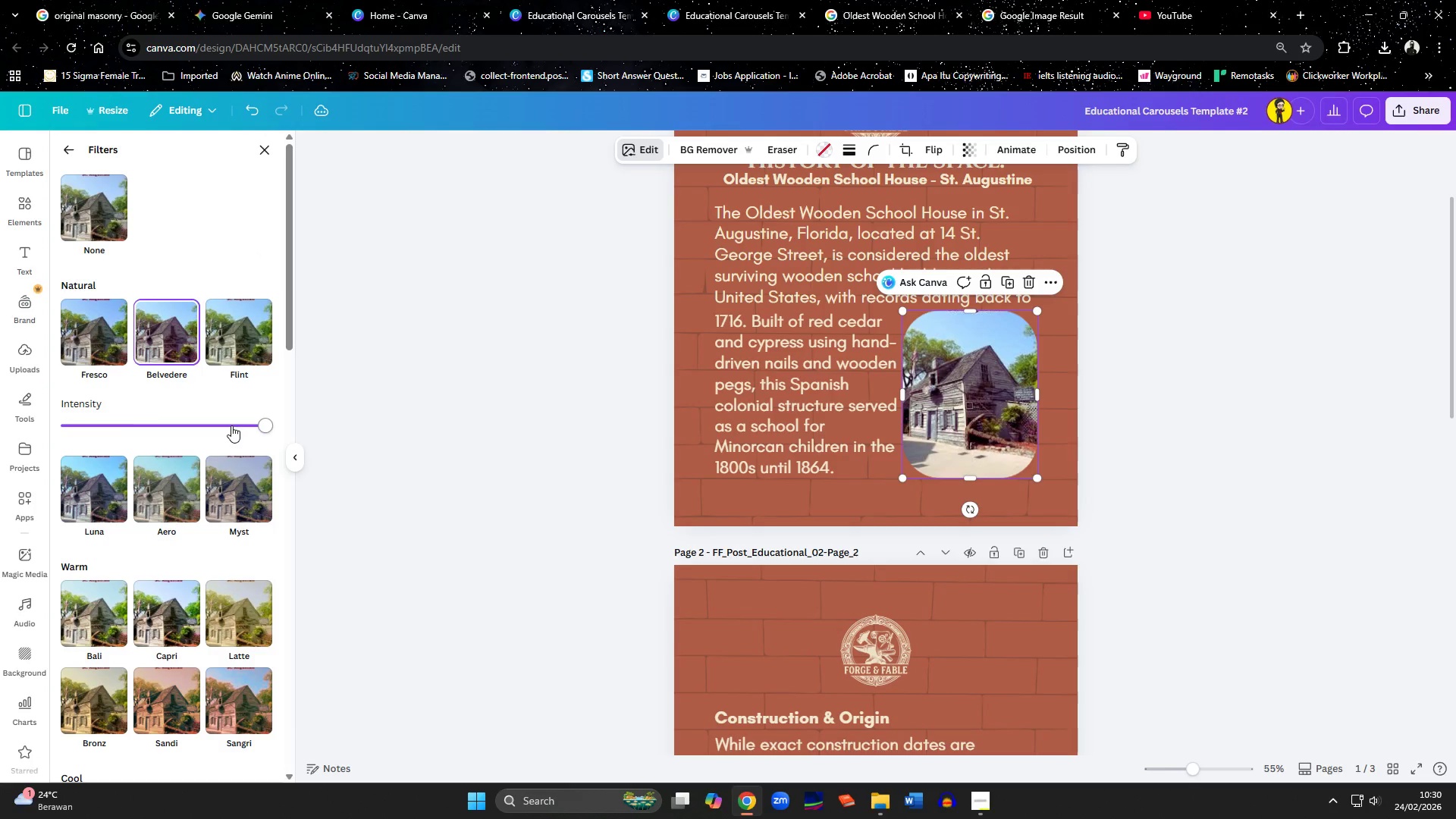 
left_click([227, 500])
 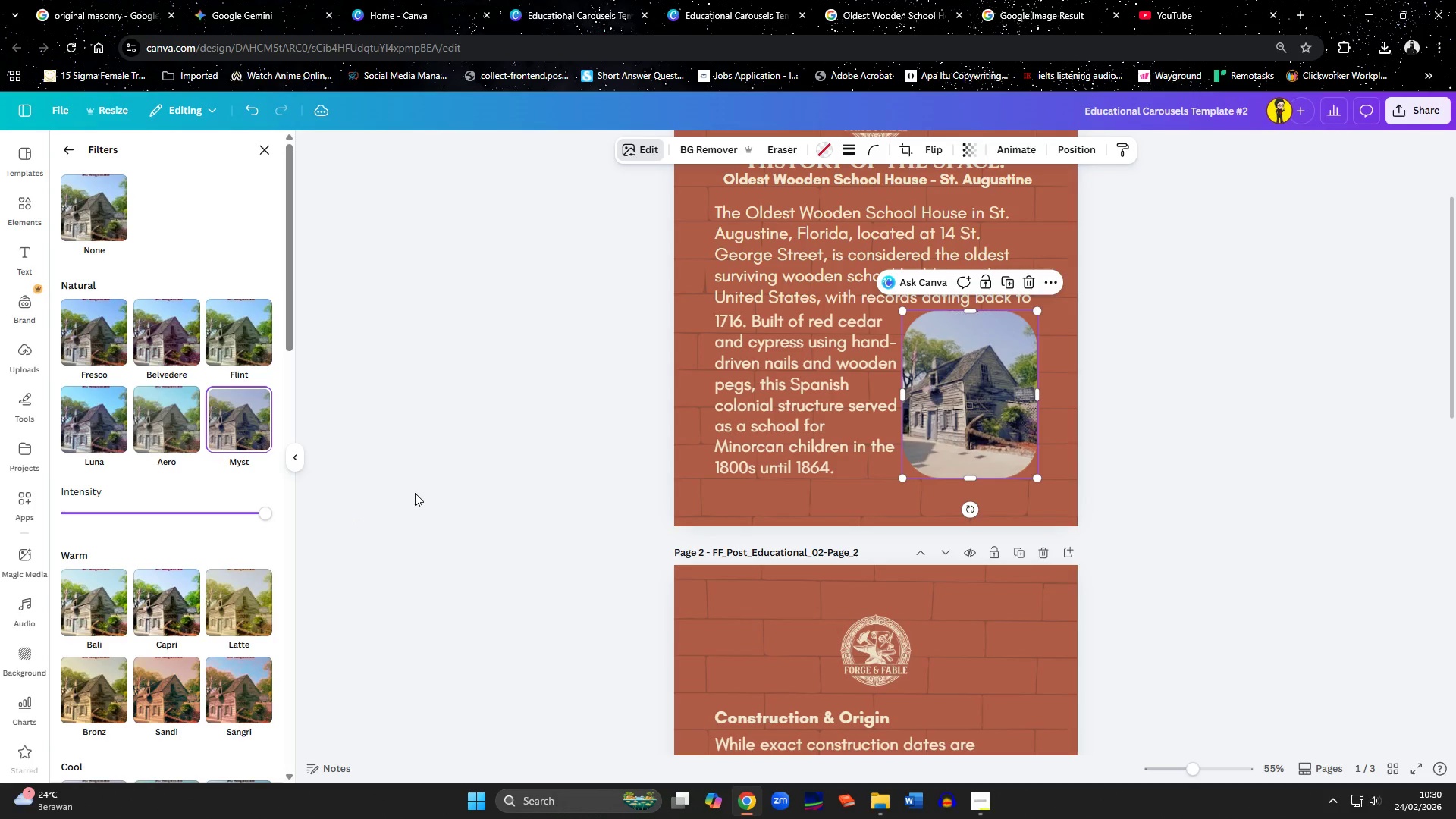 
left_click_drag(start_coordinate=[264, 512], to_coordinate=[277, 513])
 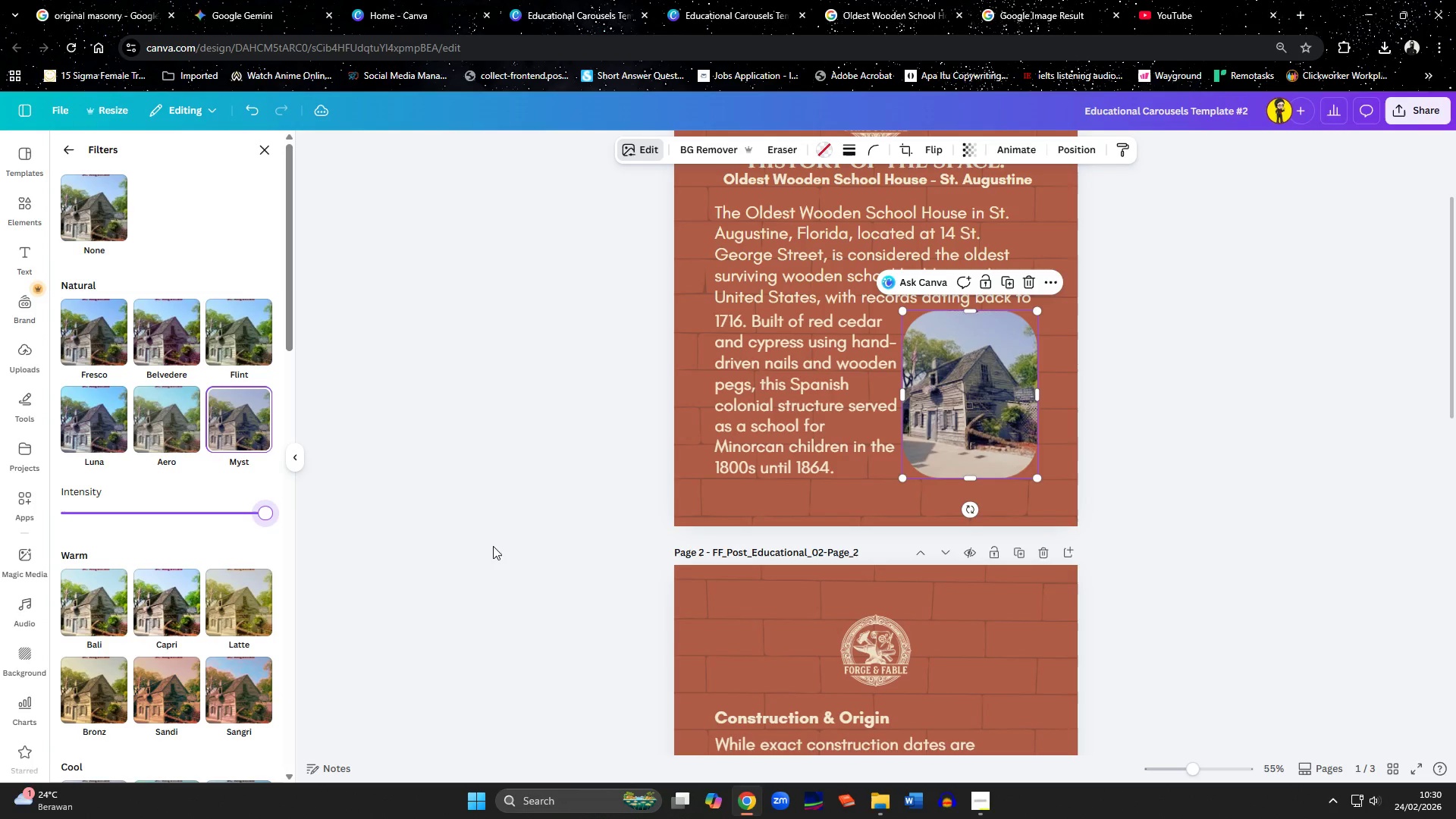 
left_click([224, 608])
 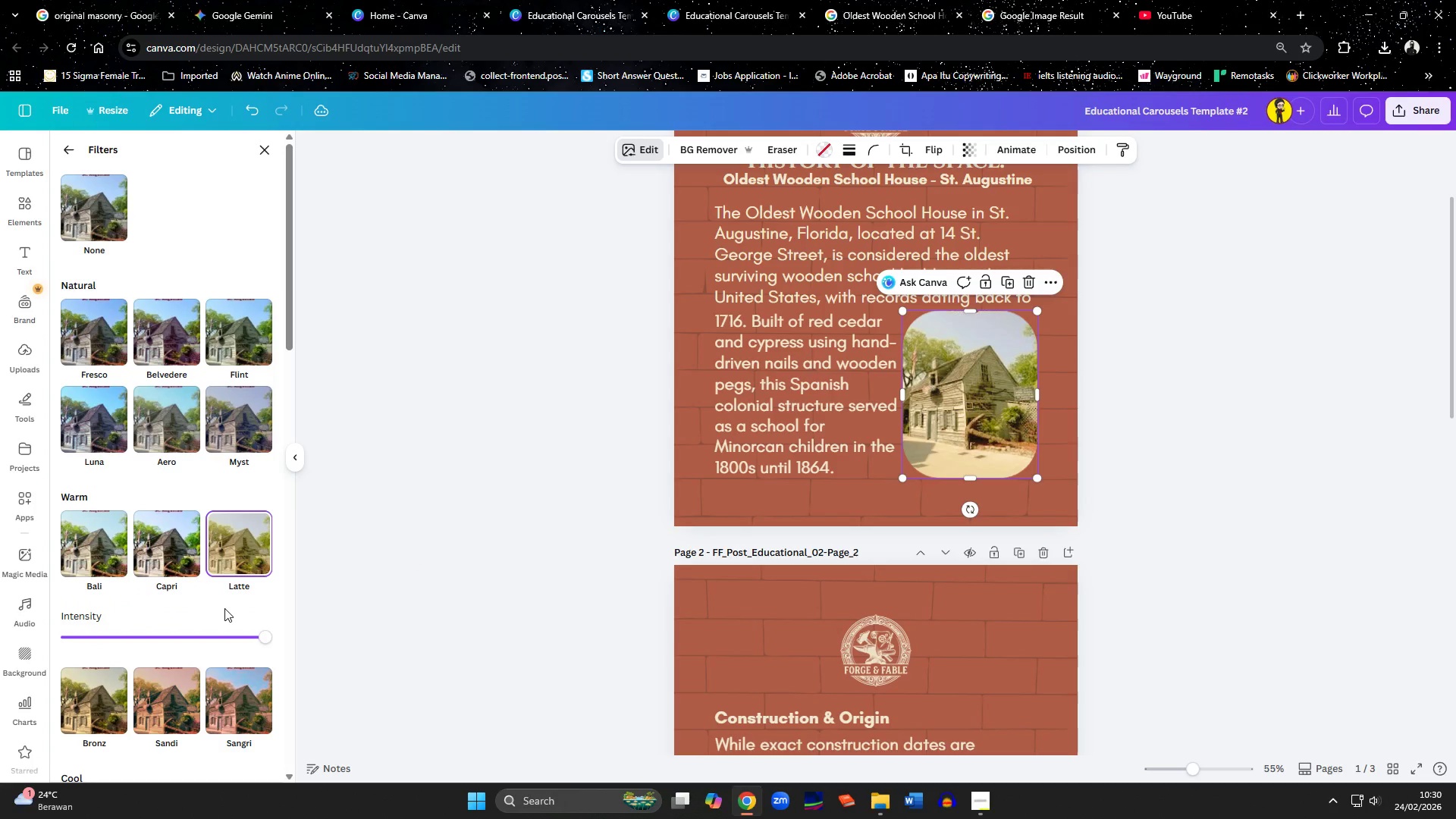 
scroll: coordinate [102, 615], scroll_direction: down, amount: 3.0
 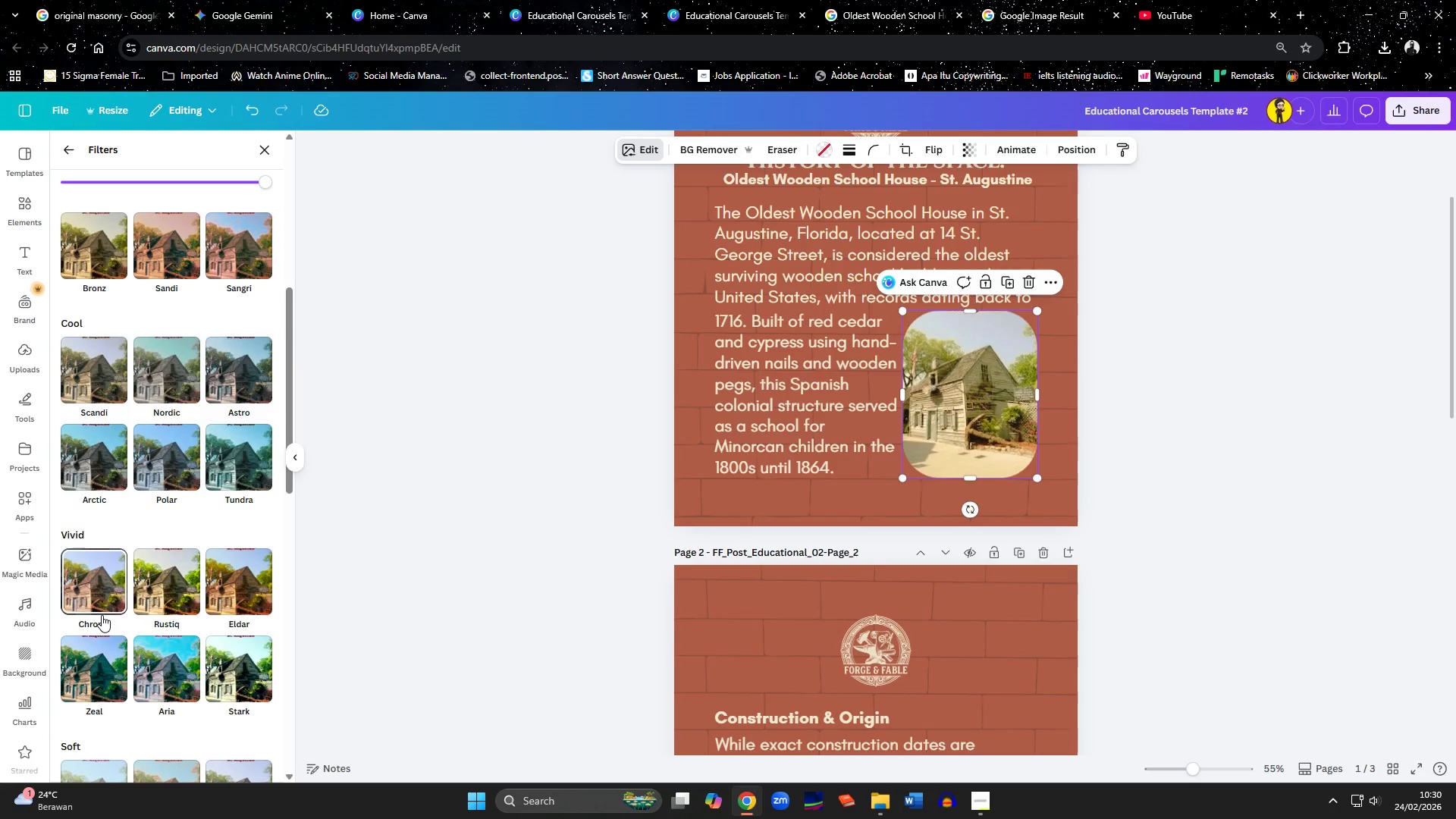 
left_click([230, 597])
 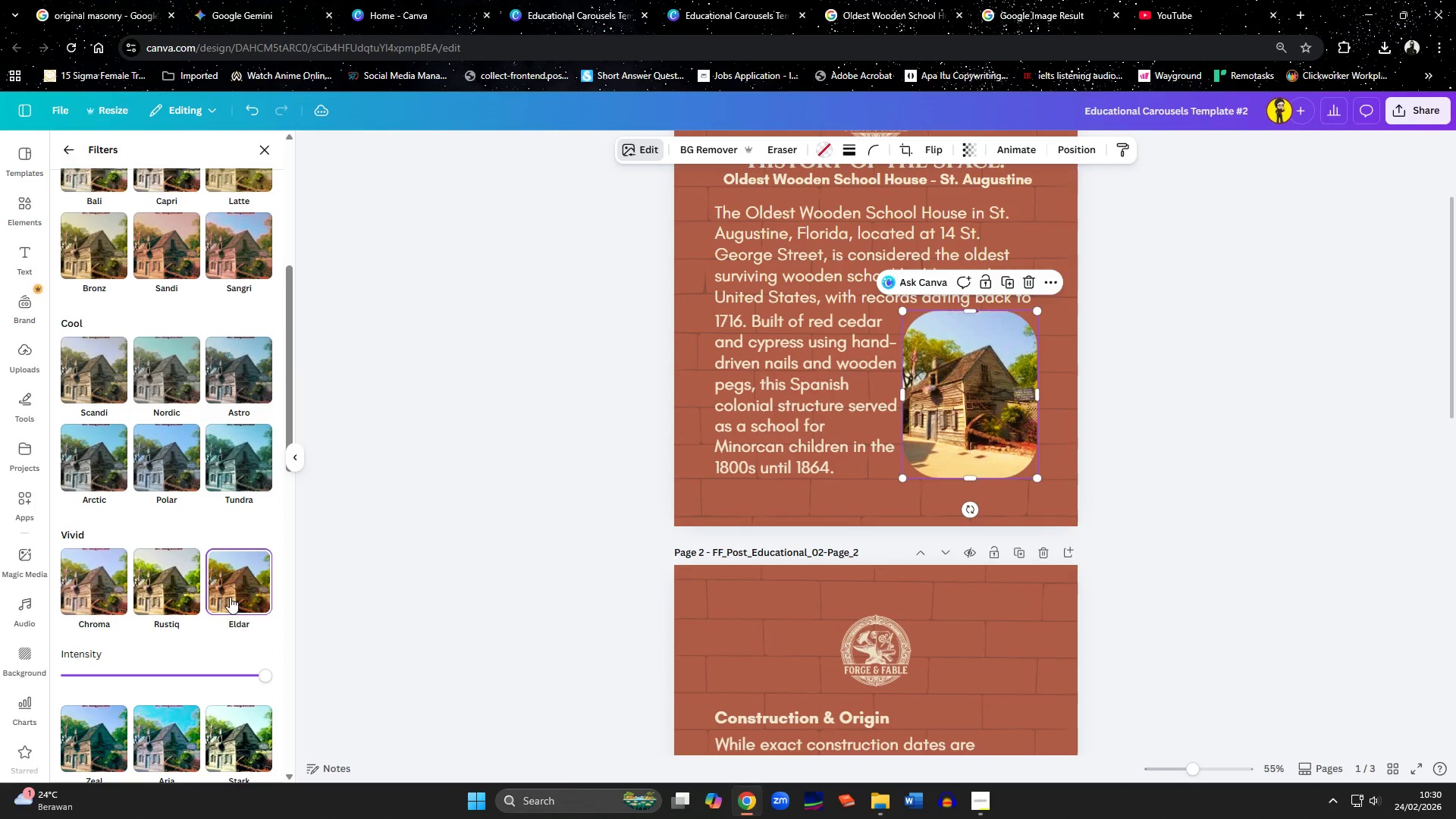 
left_click([97, 588])
 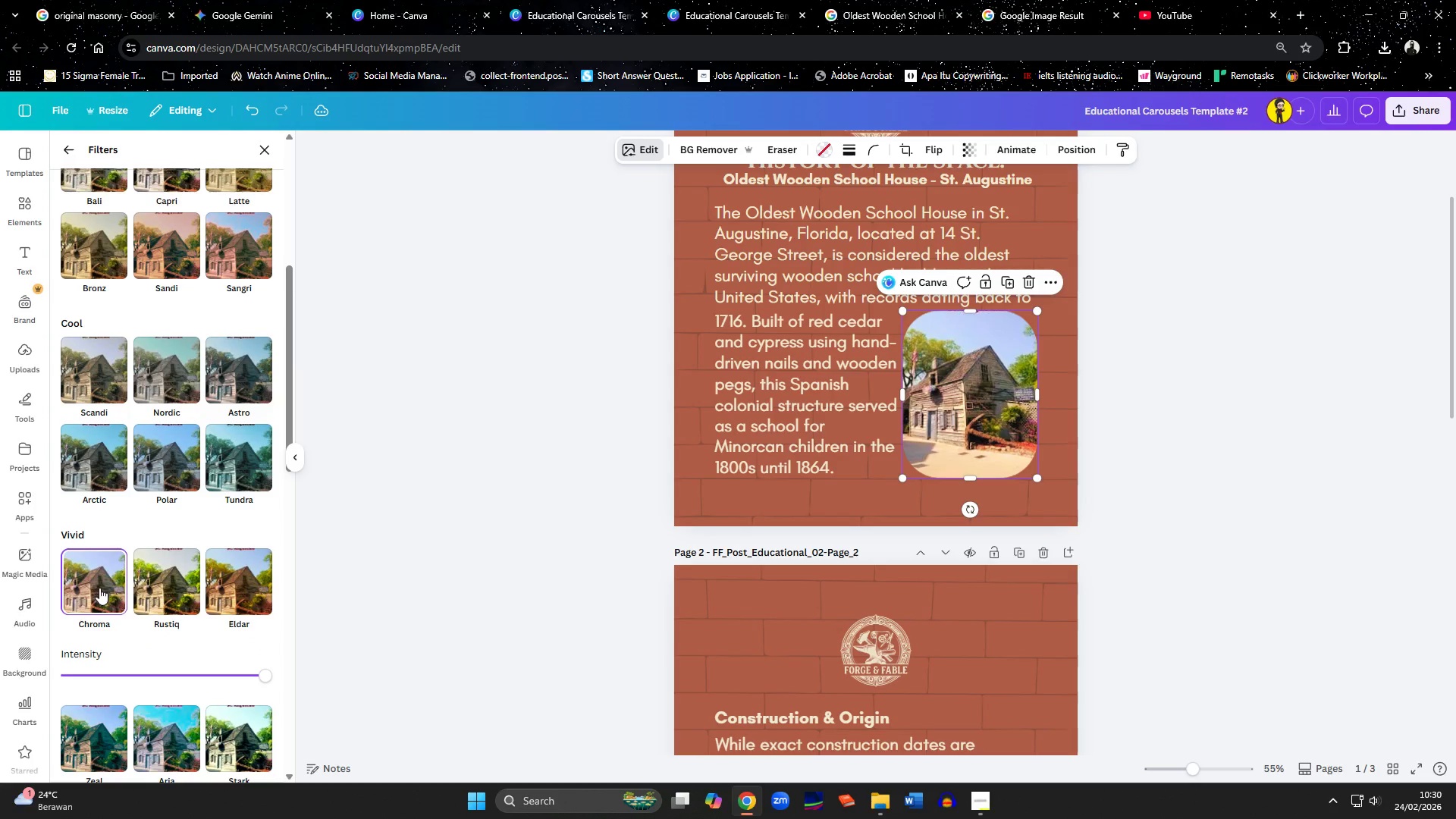 
left_click([158, 589])
 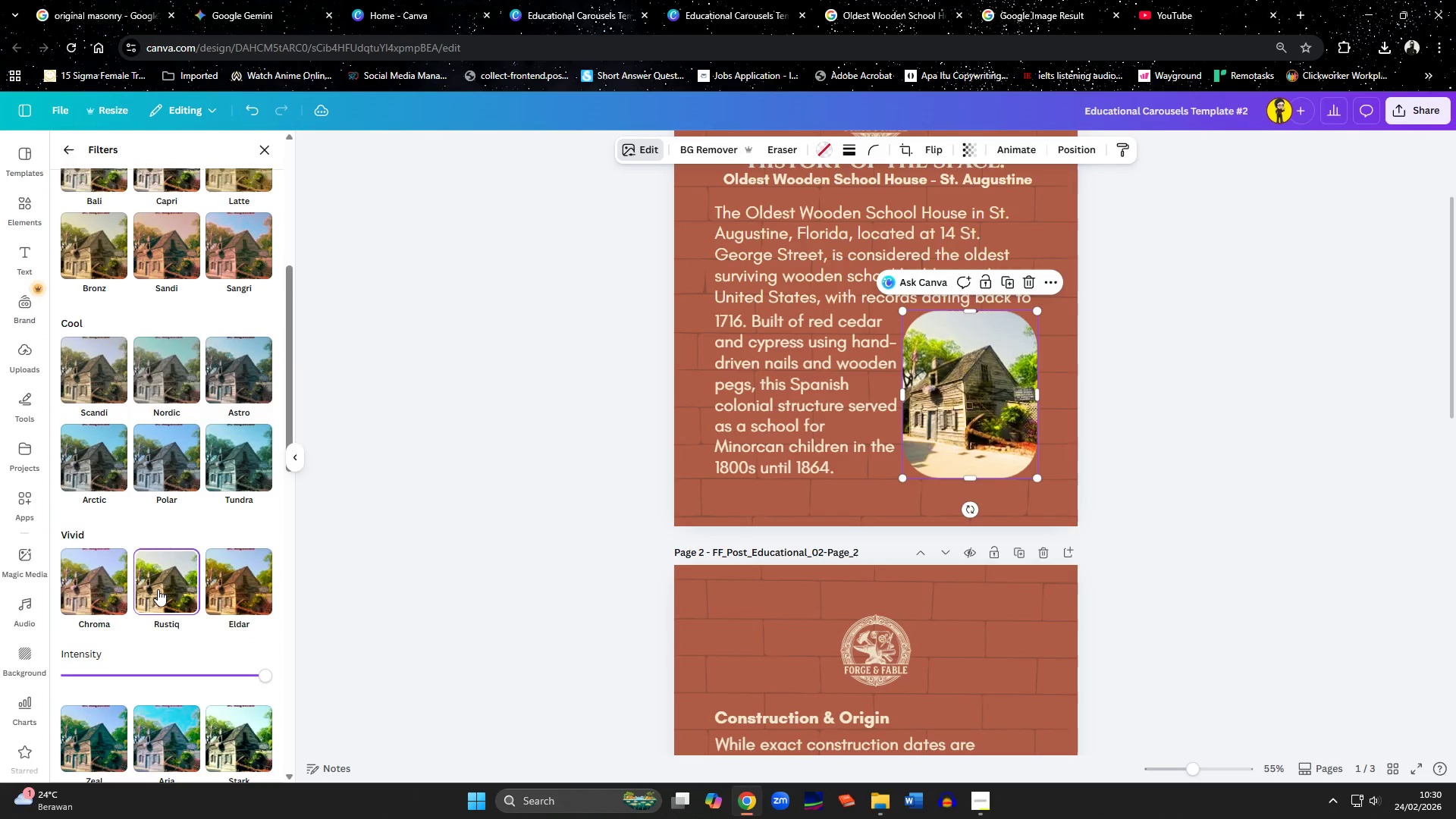 
scroll: coordinate [158, 589], scroll_direction: down, amount: 2.0
 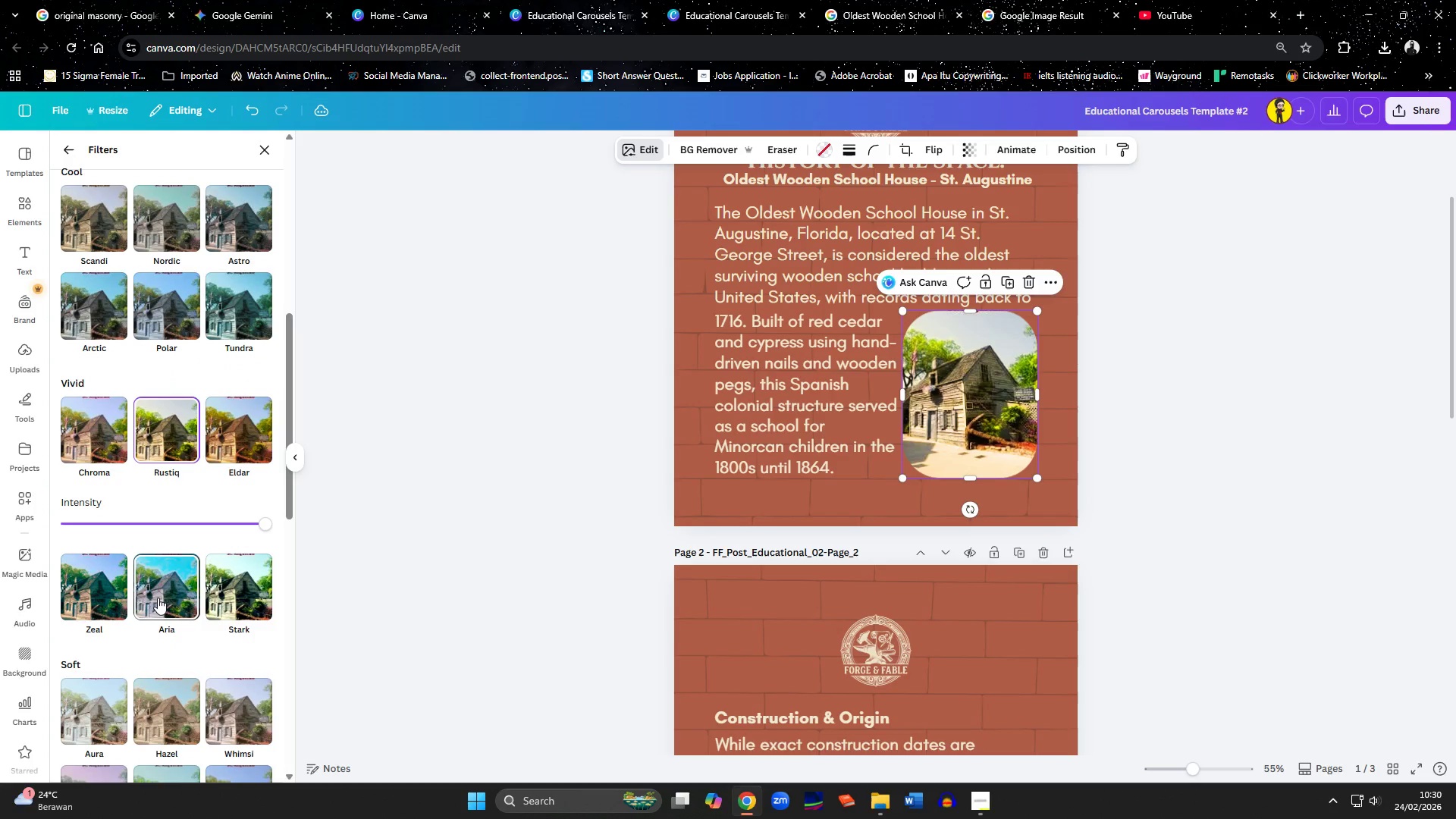 
left_click([94, 723])
 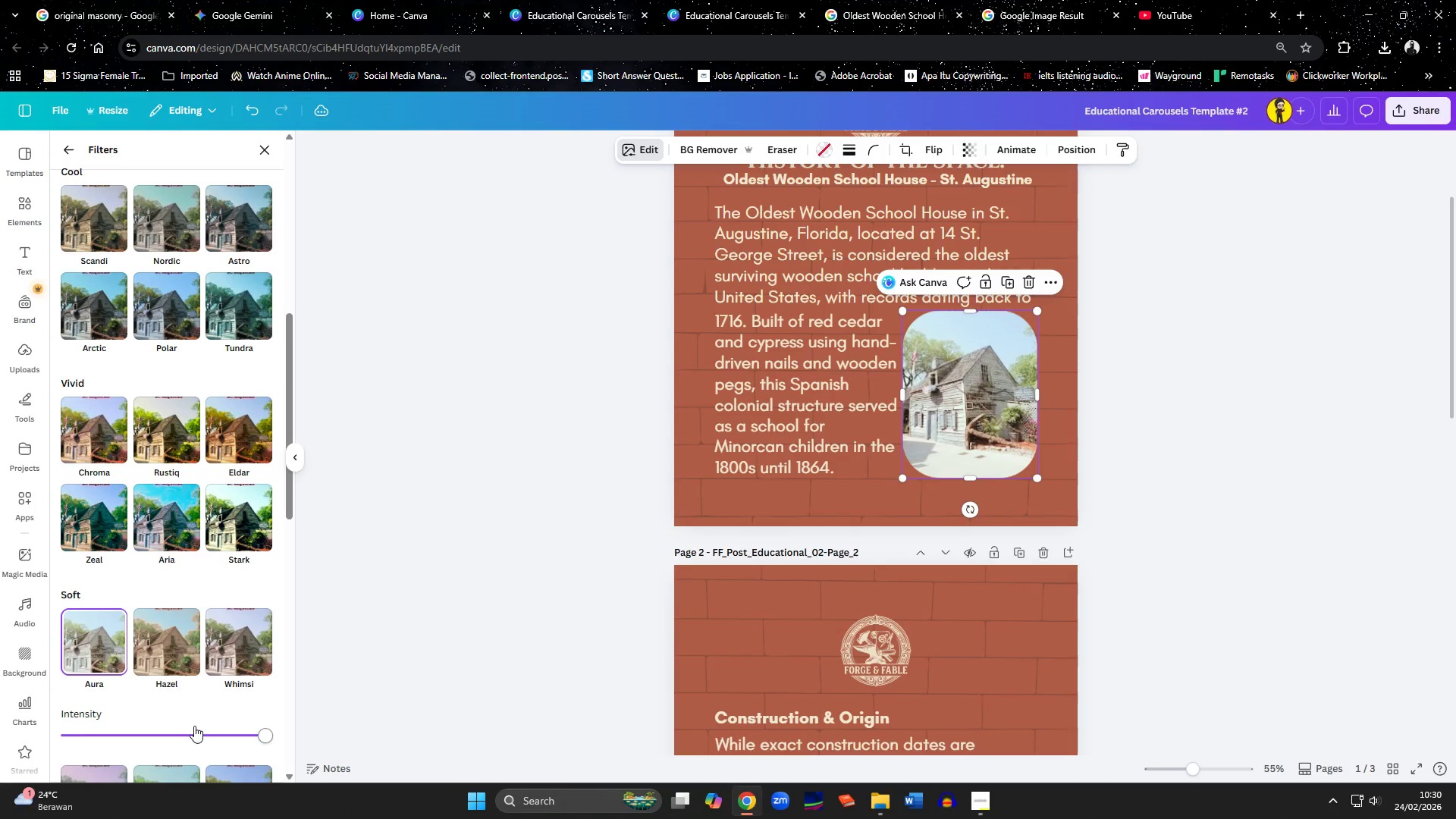 
left_click([168, 653])
 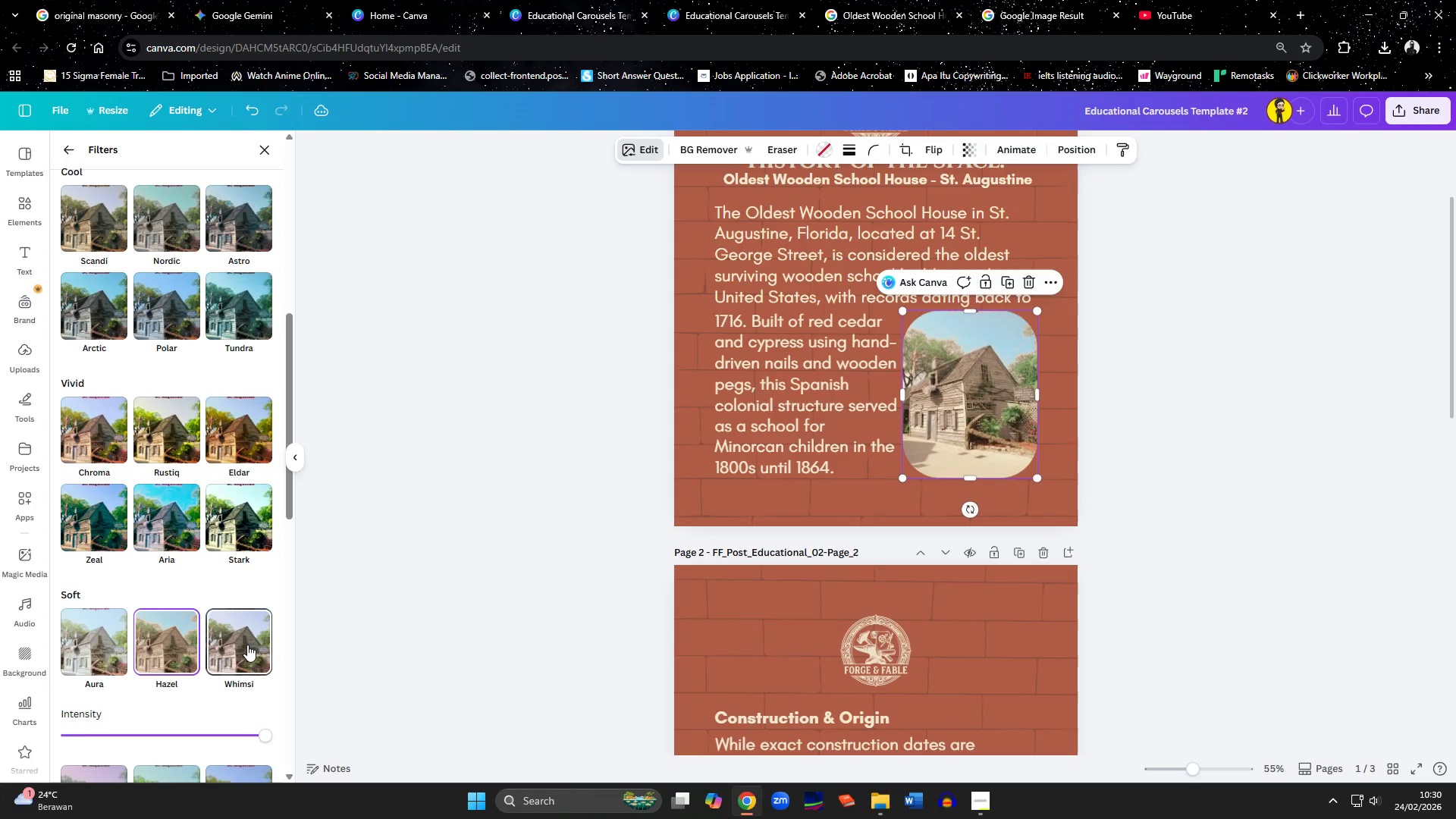 
left_click([247, 645])
 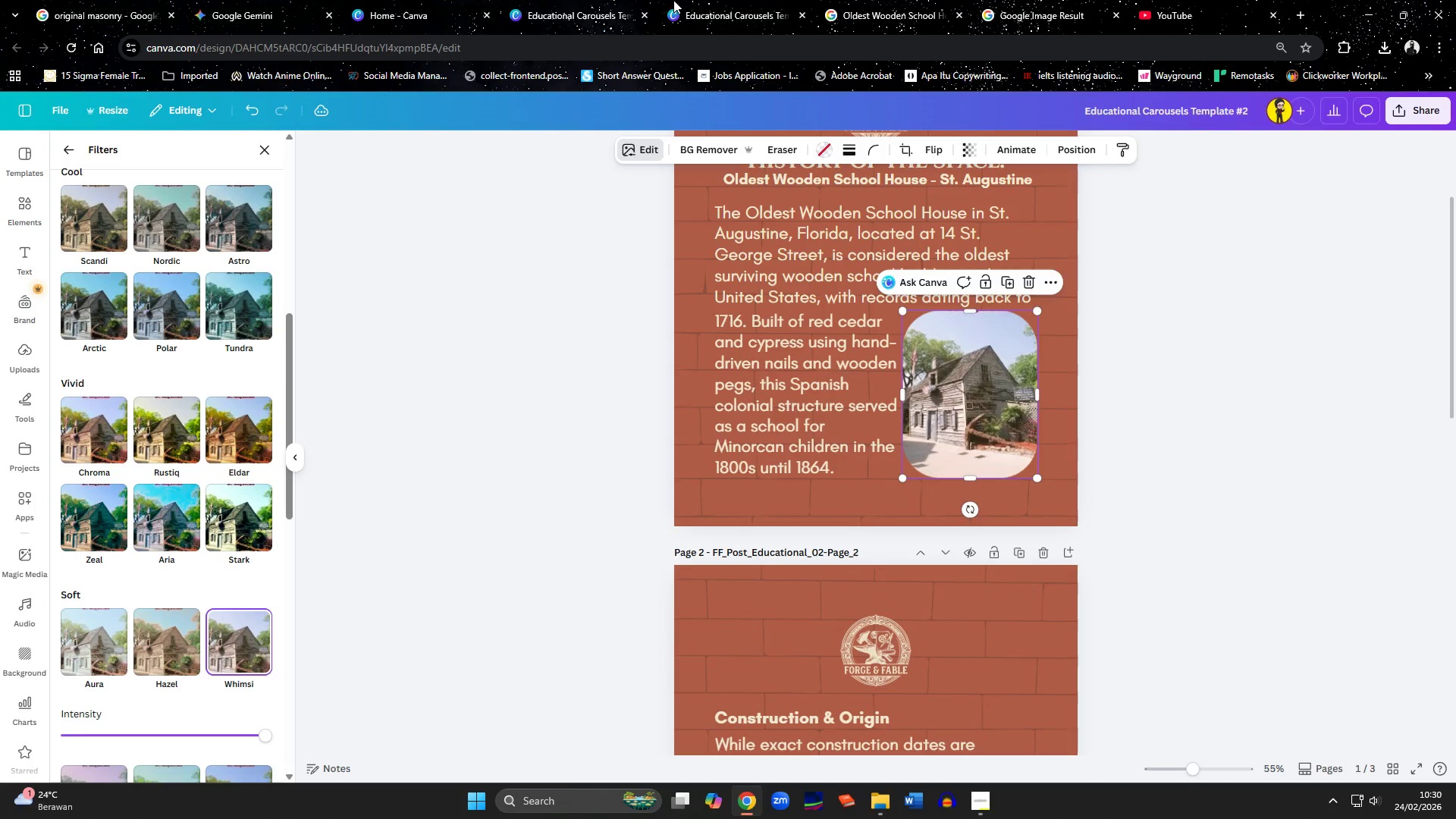 
left_click([362, 24])
 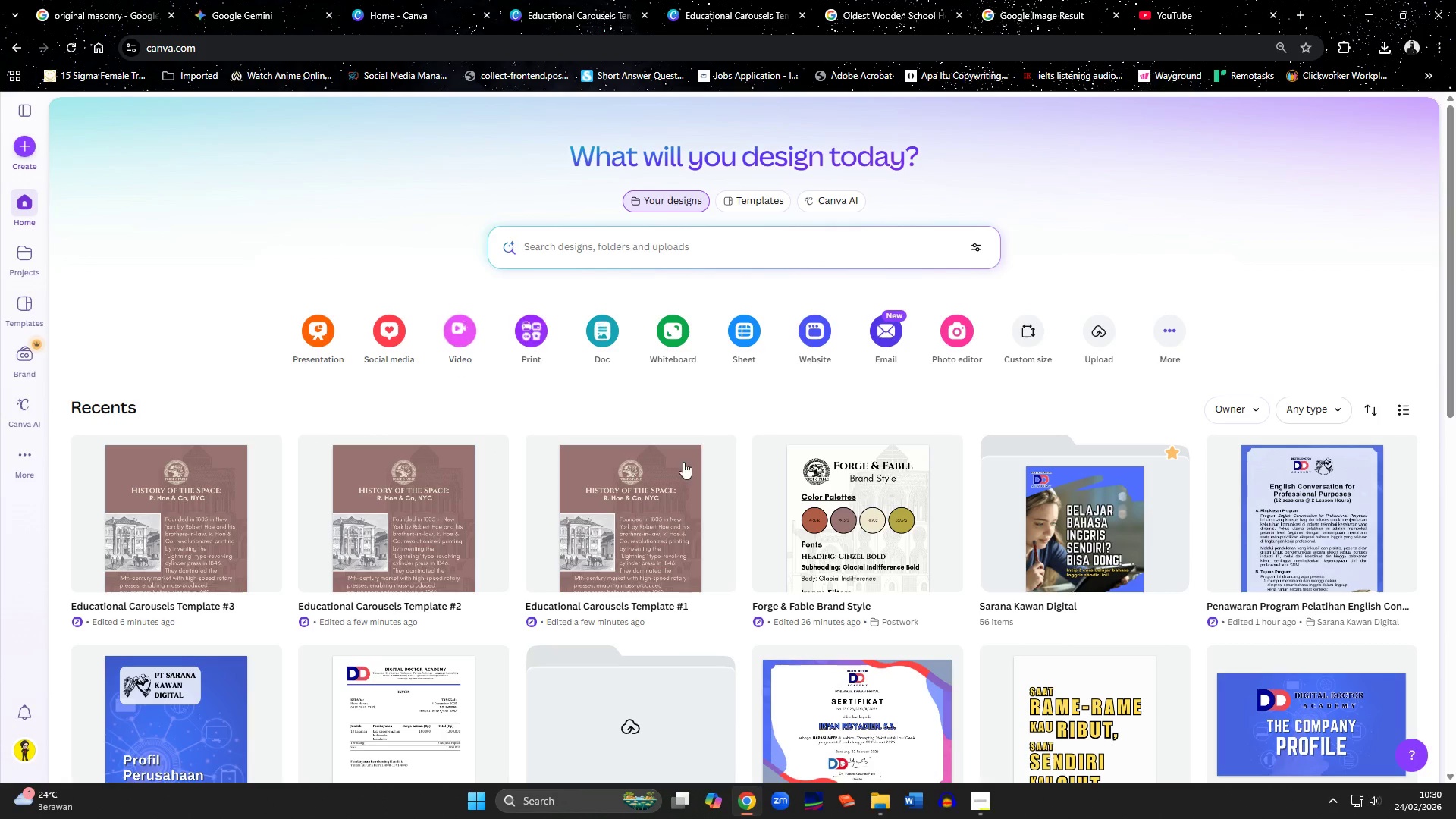 
left_click([831, 504])
 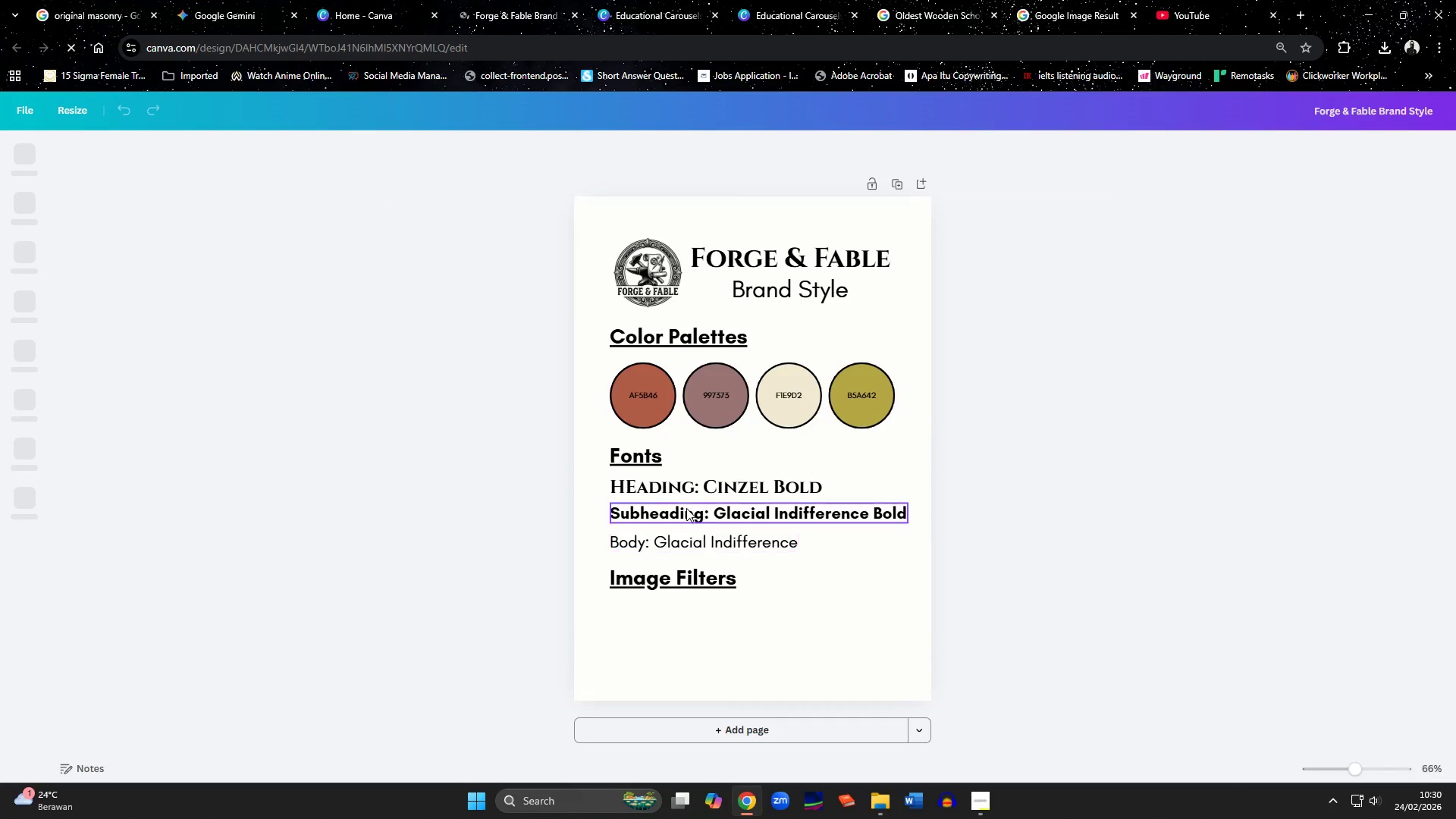 
left_click([690, 547])
 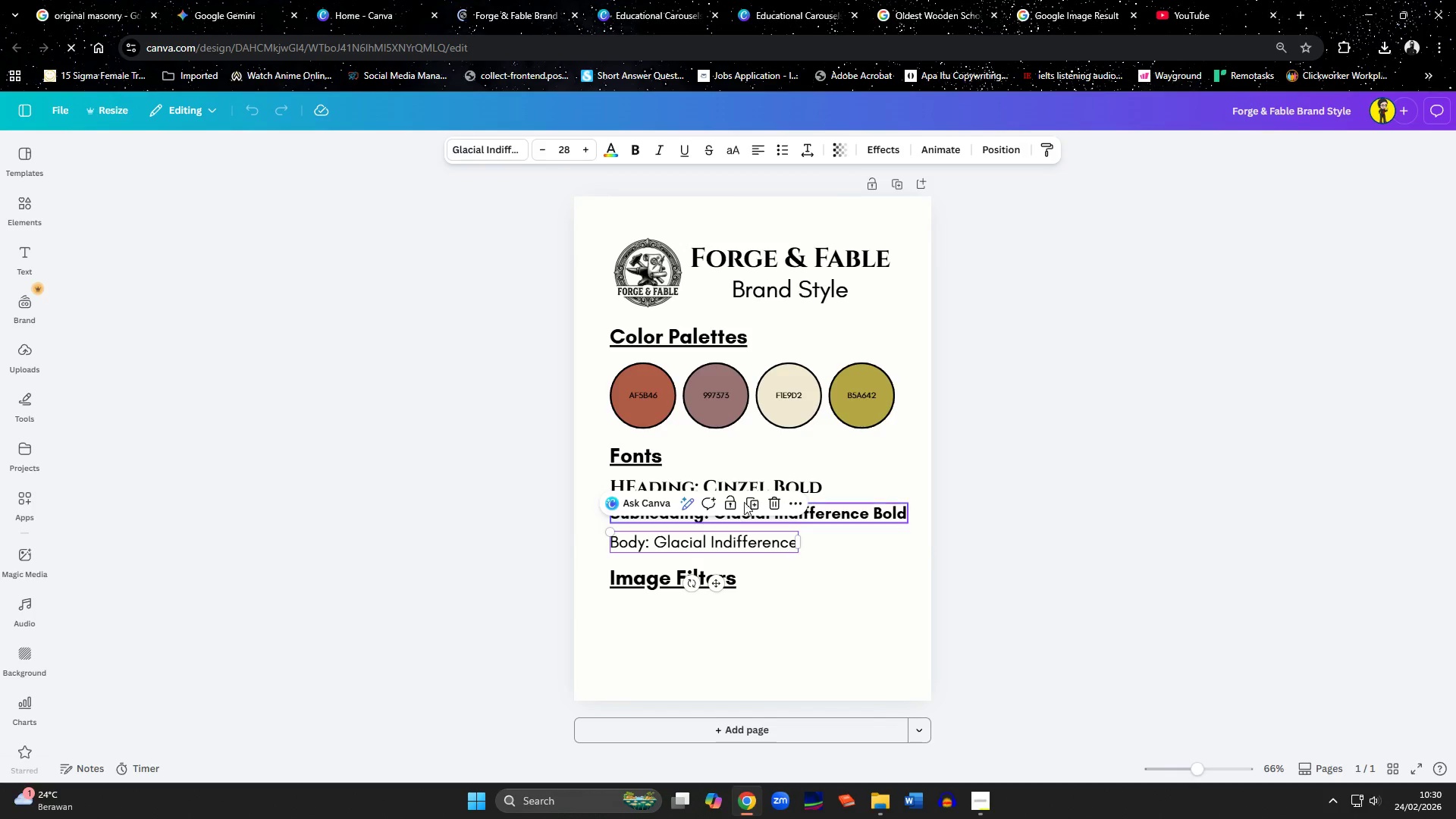 
left_click([752, 501])
 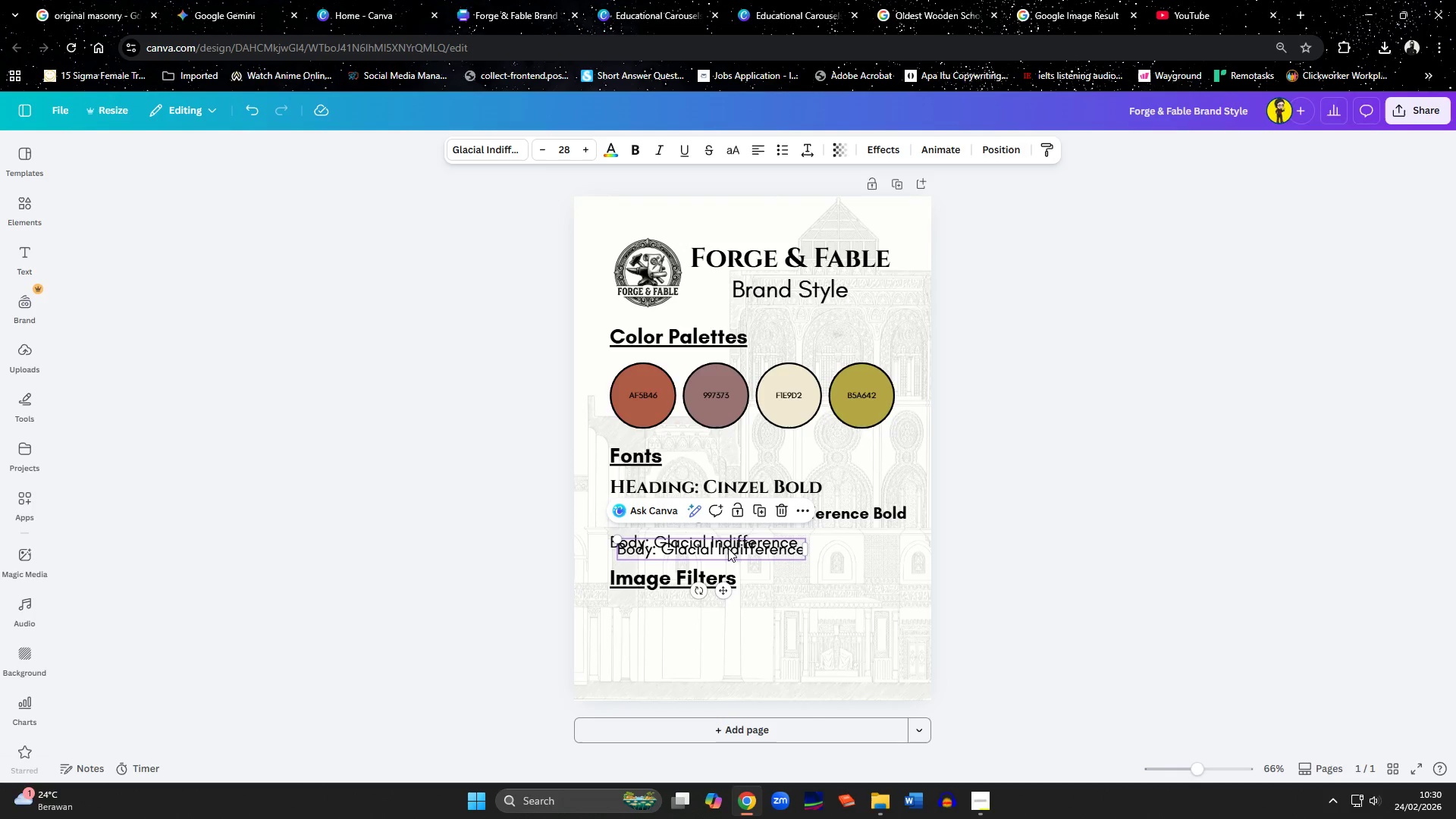 
left_click_drag(start_coordinate=[726, 552], to_coordinate=[718, 614])
 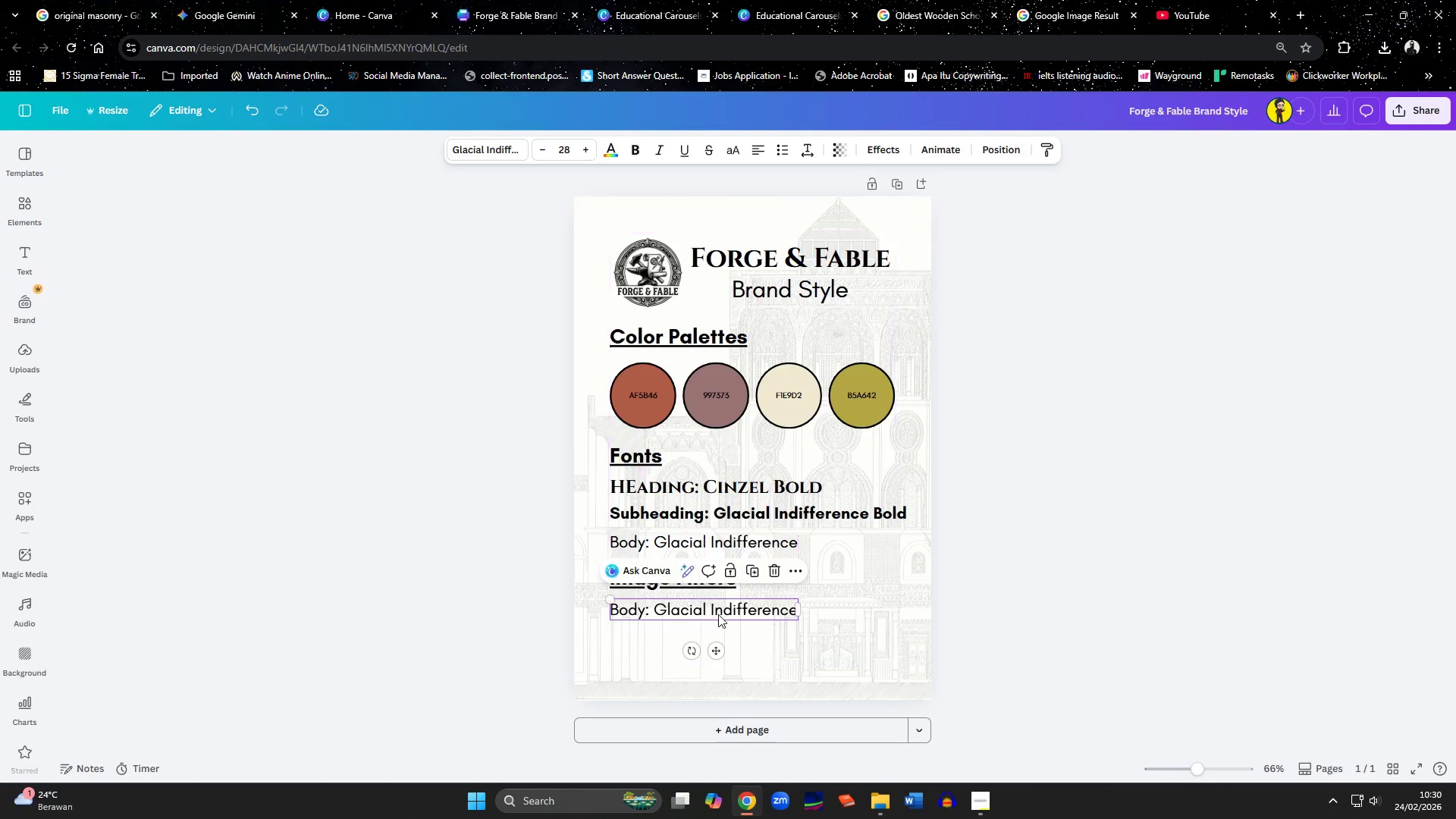 
left_click([718, 614])
 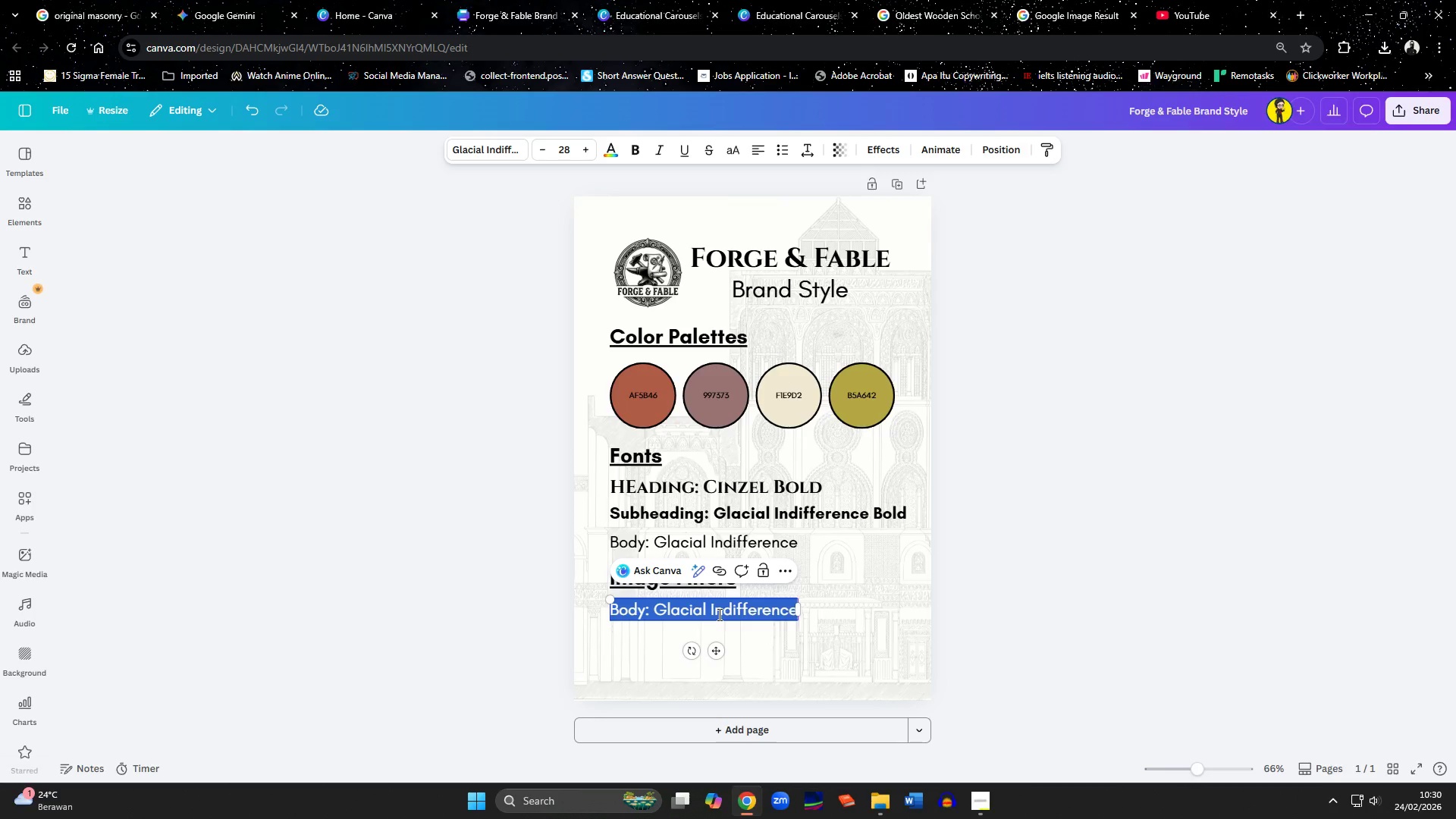 
type(Whimsy full intensity)
 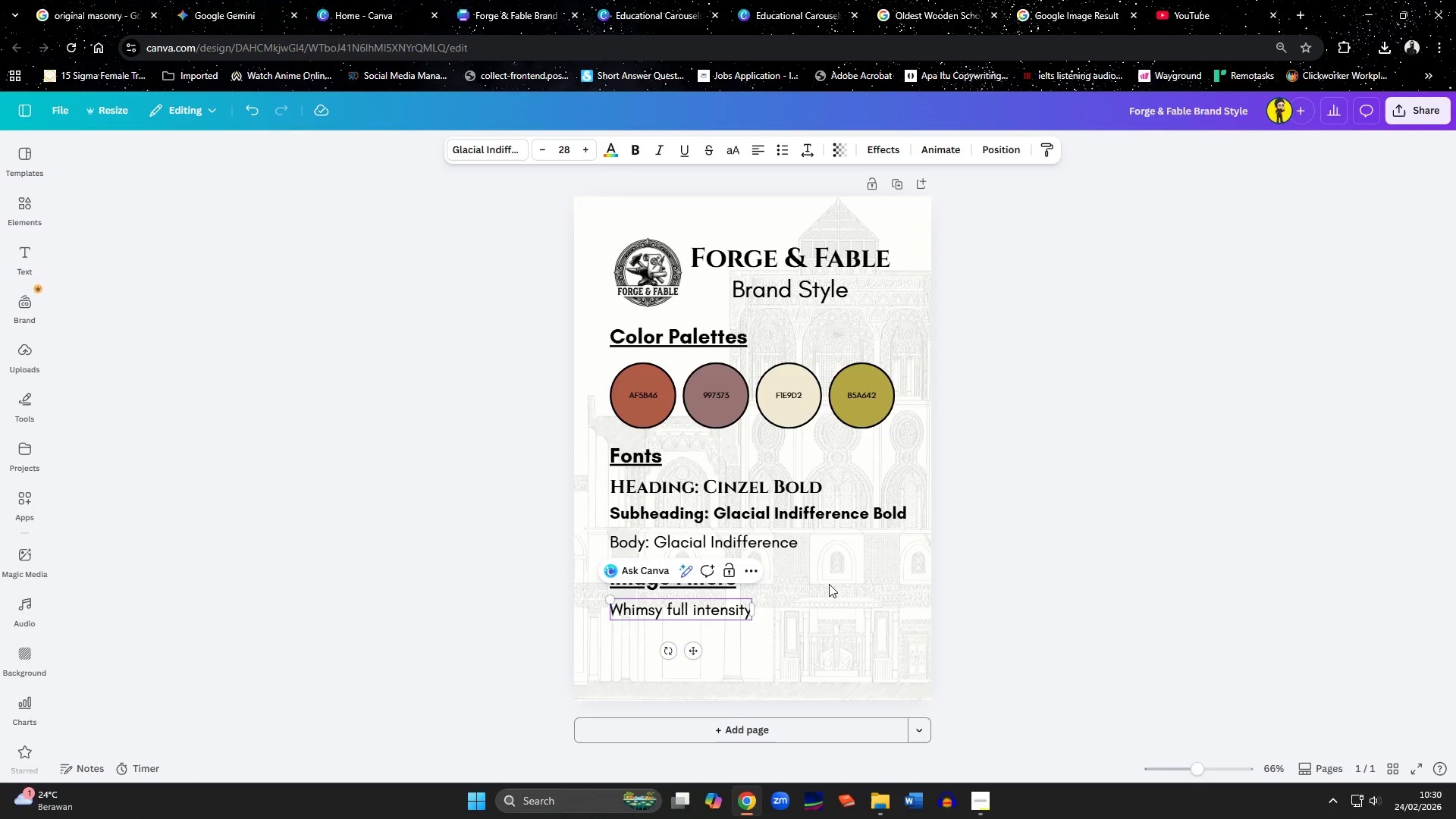 
left_click([1118, 561])
 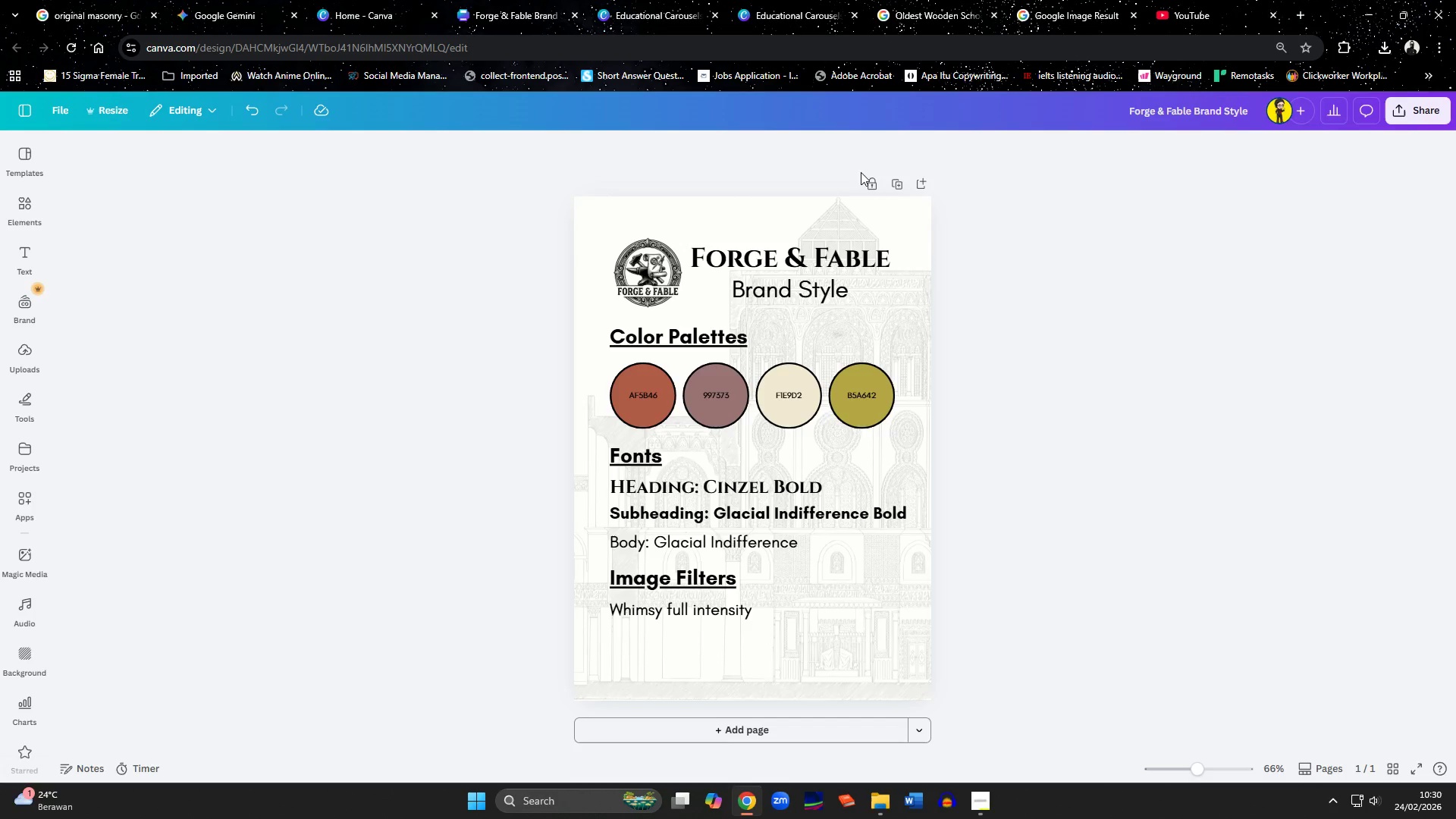 
left_click([780, 12])
 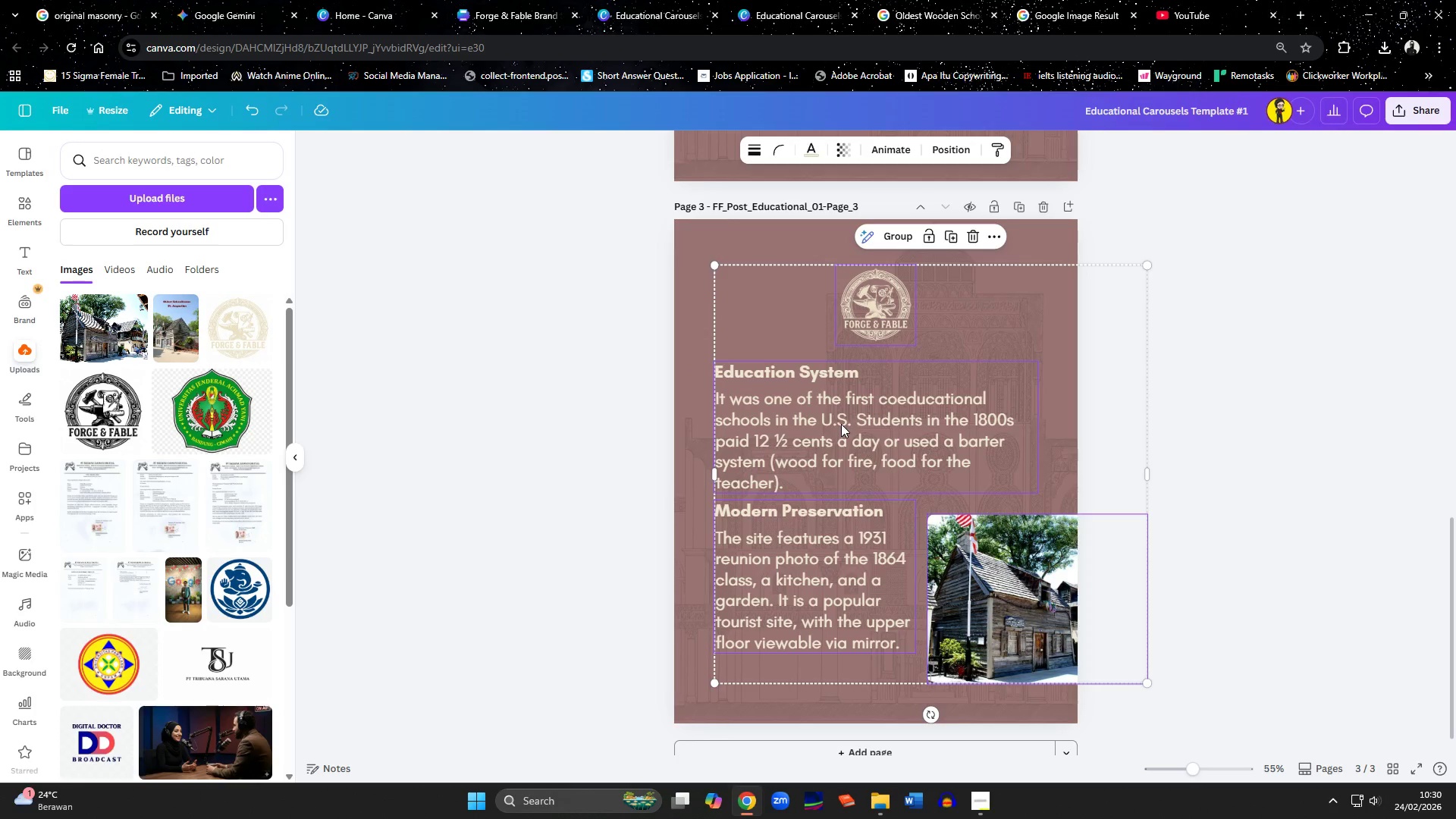 
scroll: coordinate [836, 416], scroll_direction: up, amount: 2.0
 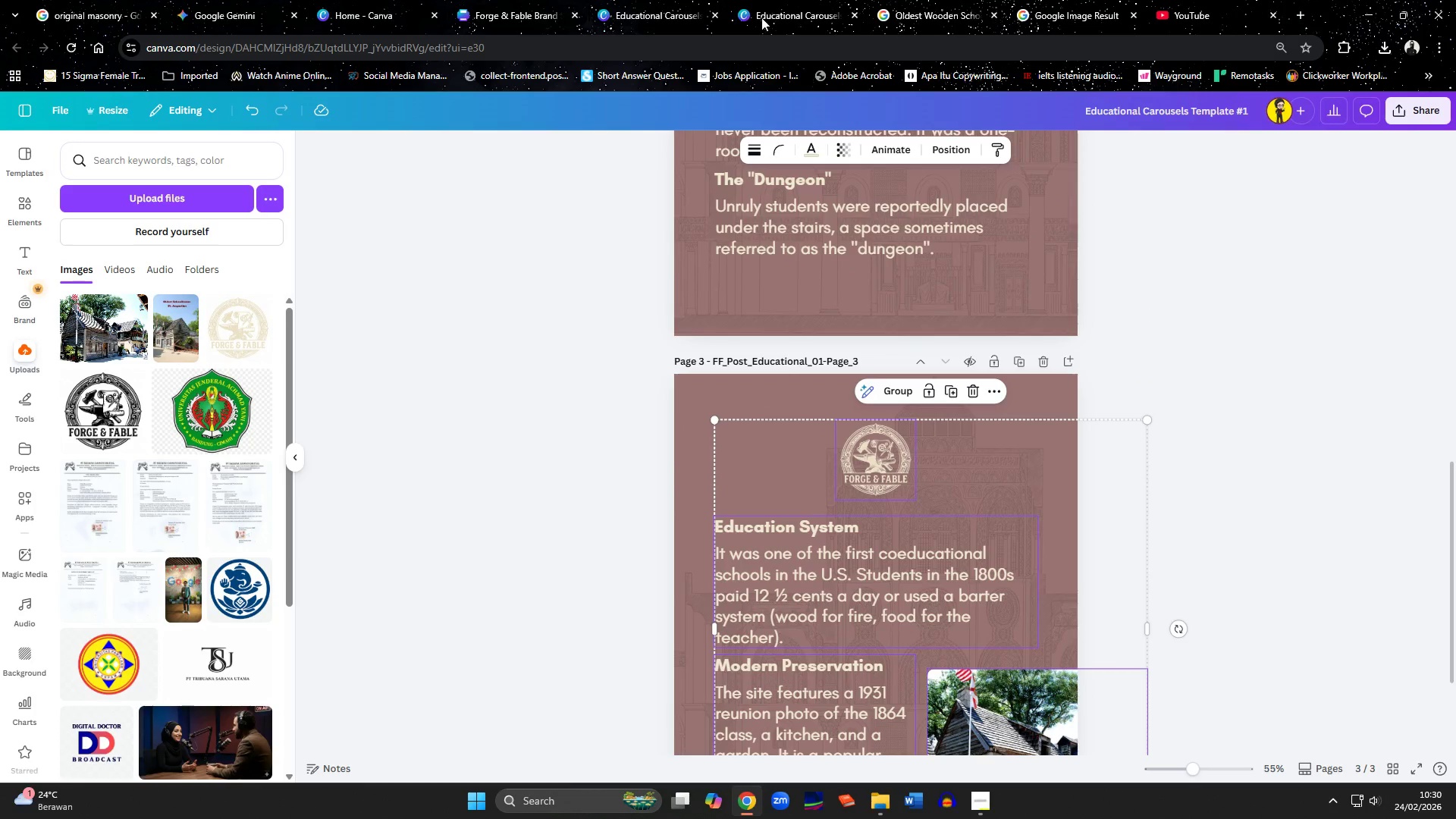 
left_click([648, 8])
 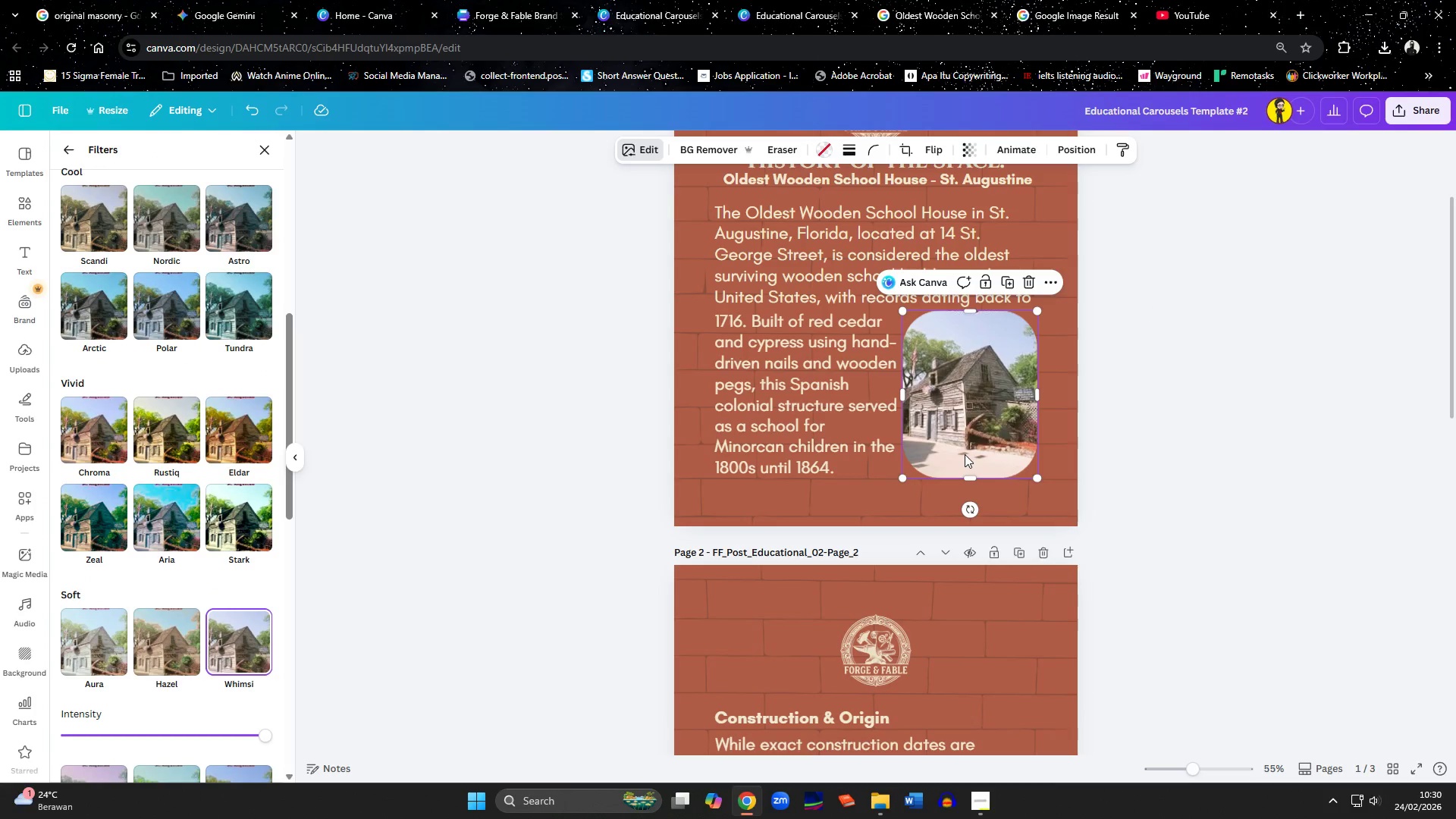 
left_click([758, 570])
 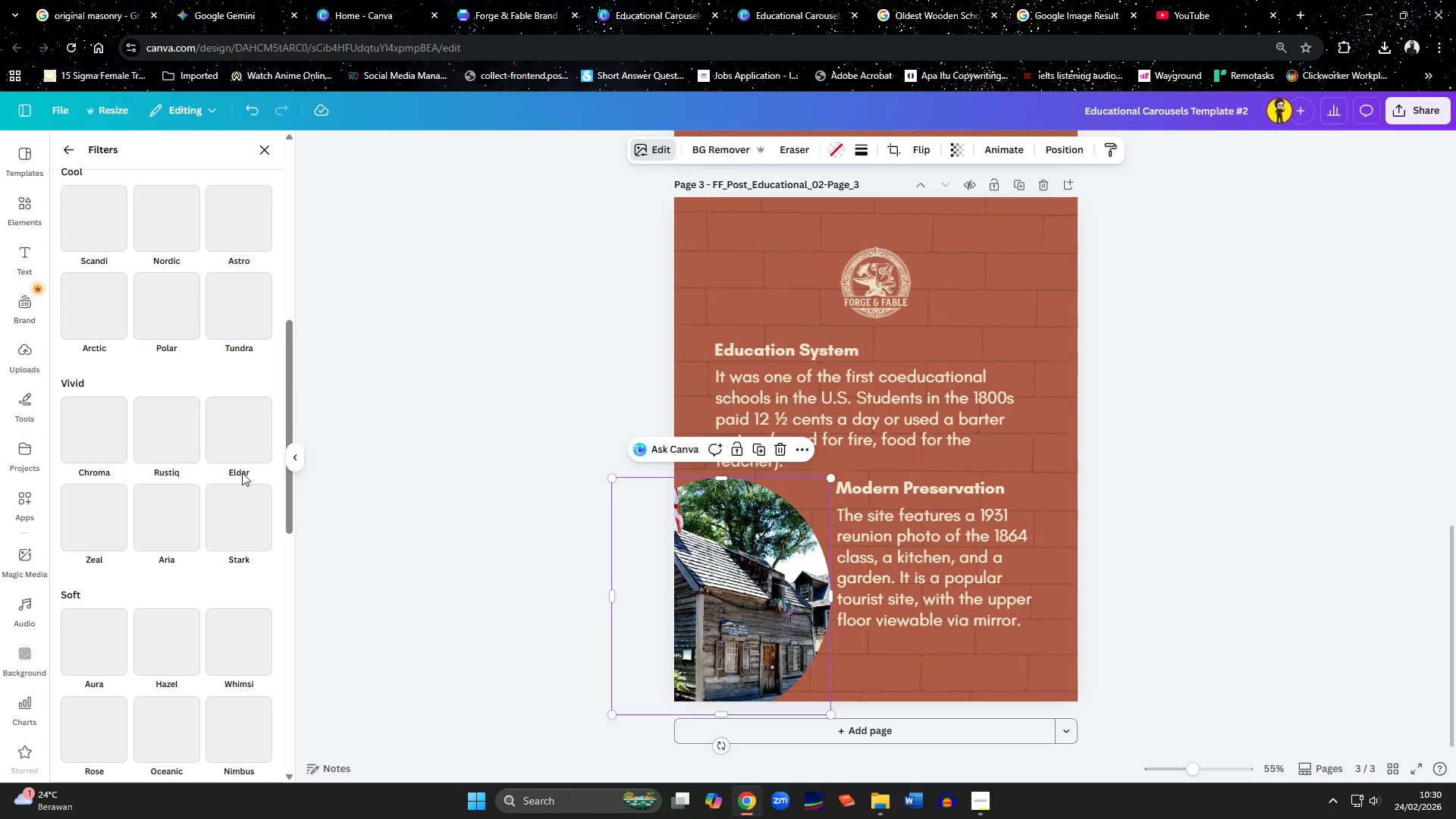 
scroll: coordinate [195, 548], scroll_direction: down, amount: 15.0
 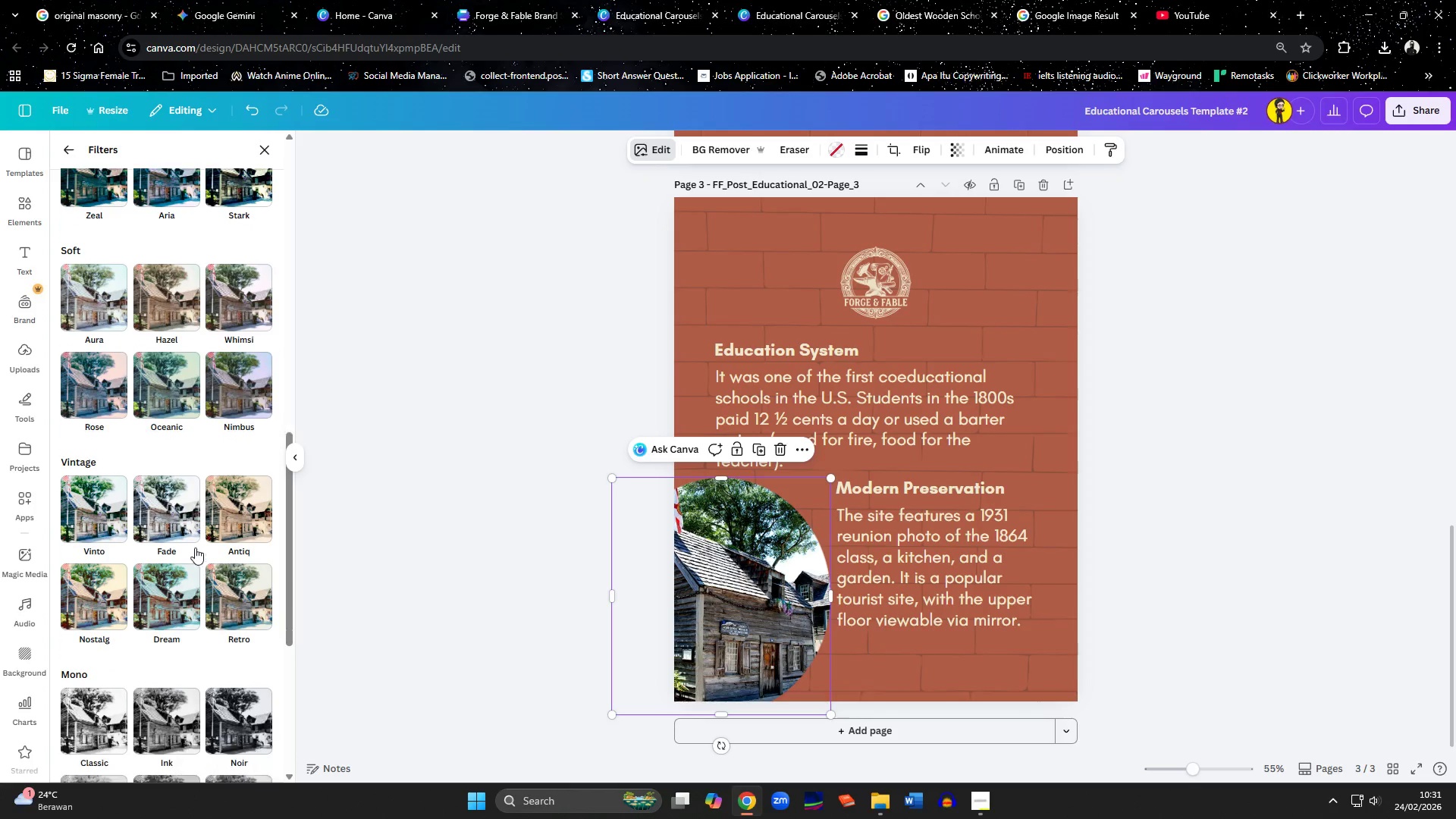 
scroll: coordinate [195, 548], scroll_direction: up, amount: 3.0
 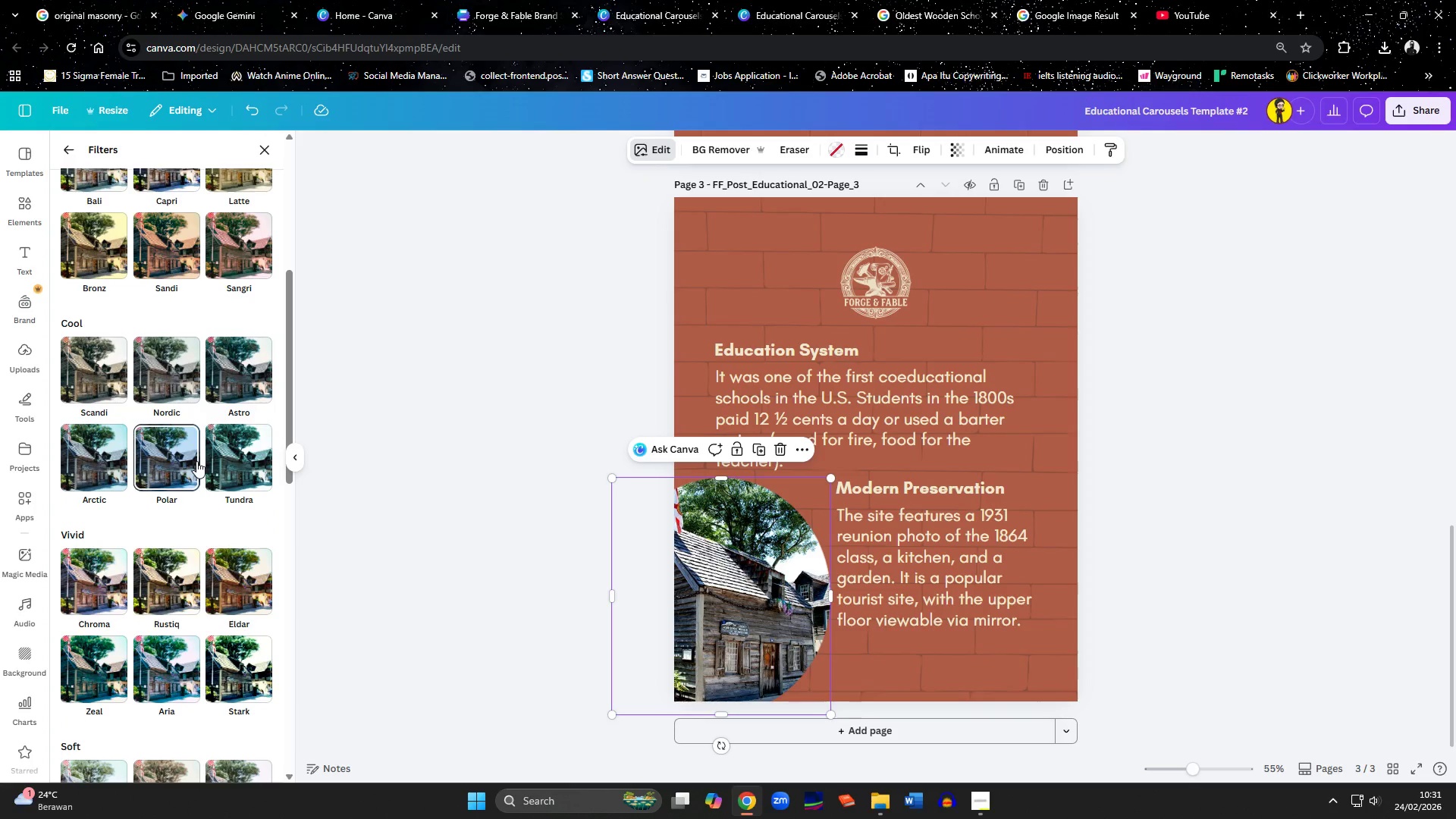 
scroll: coordinate [191, 469], scroll_direction: down, amount: 2.0
 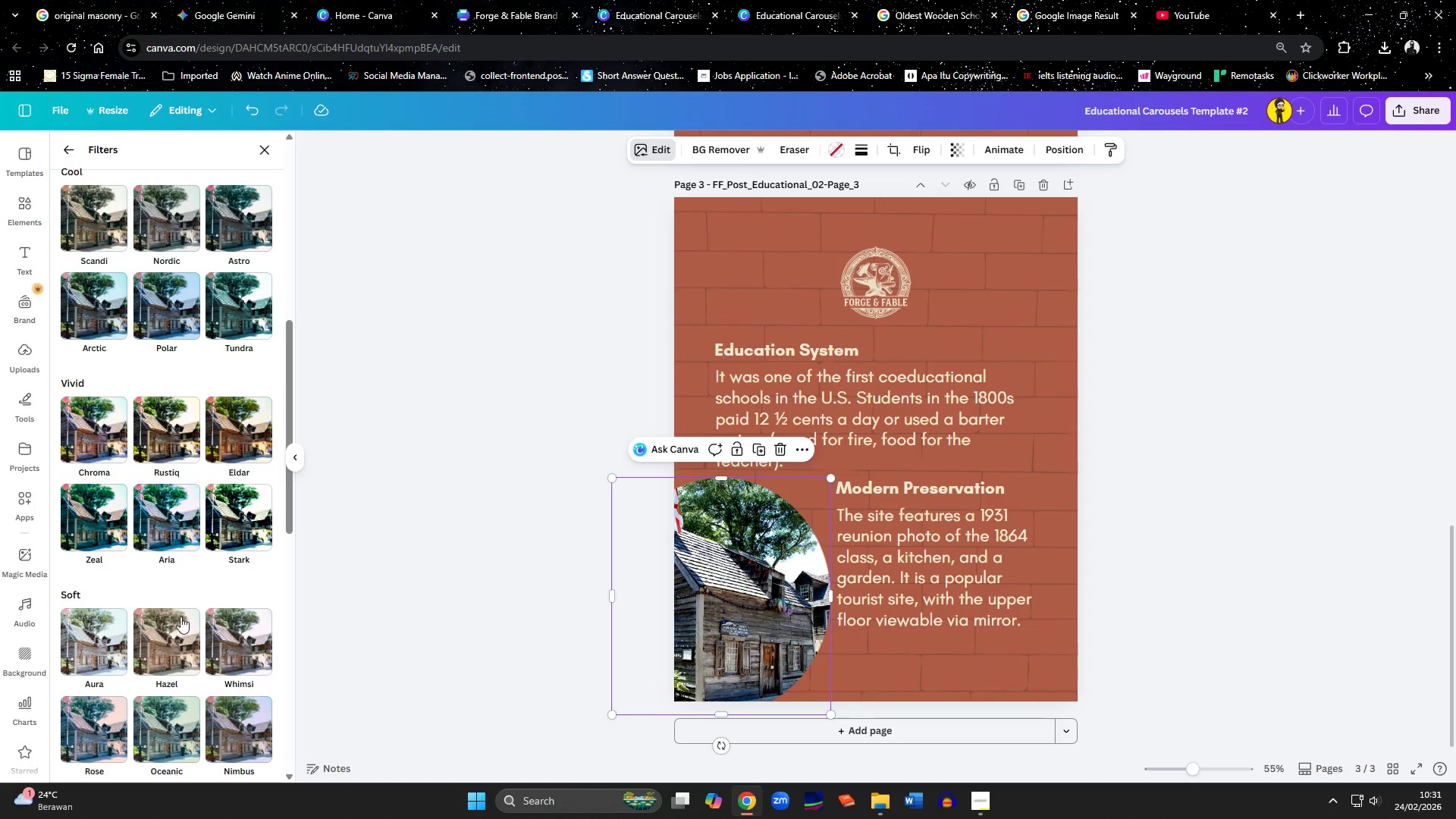 
left_click([232, 639])
 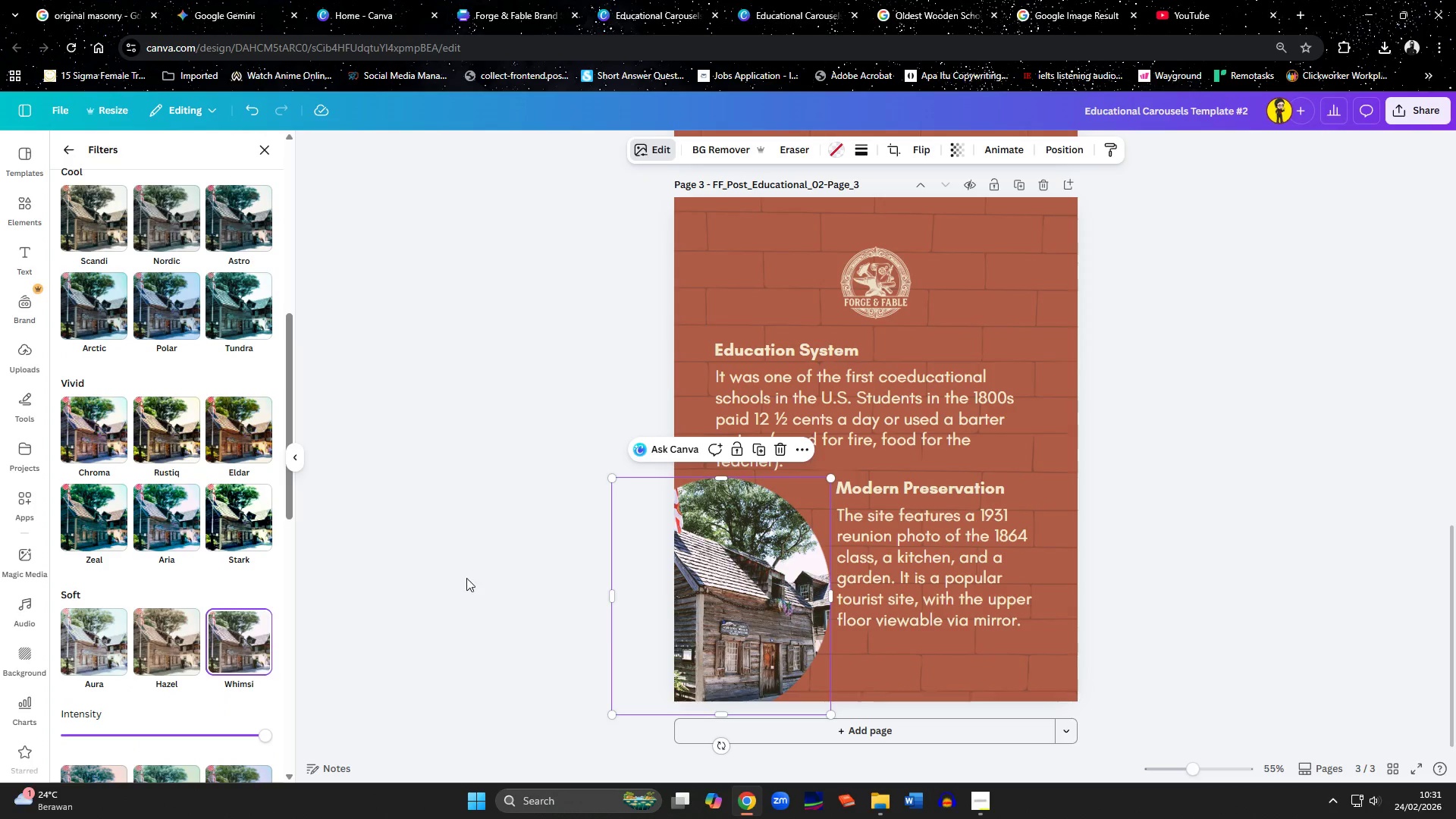 
left_click([1163, 552])
 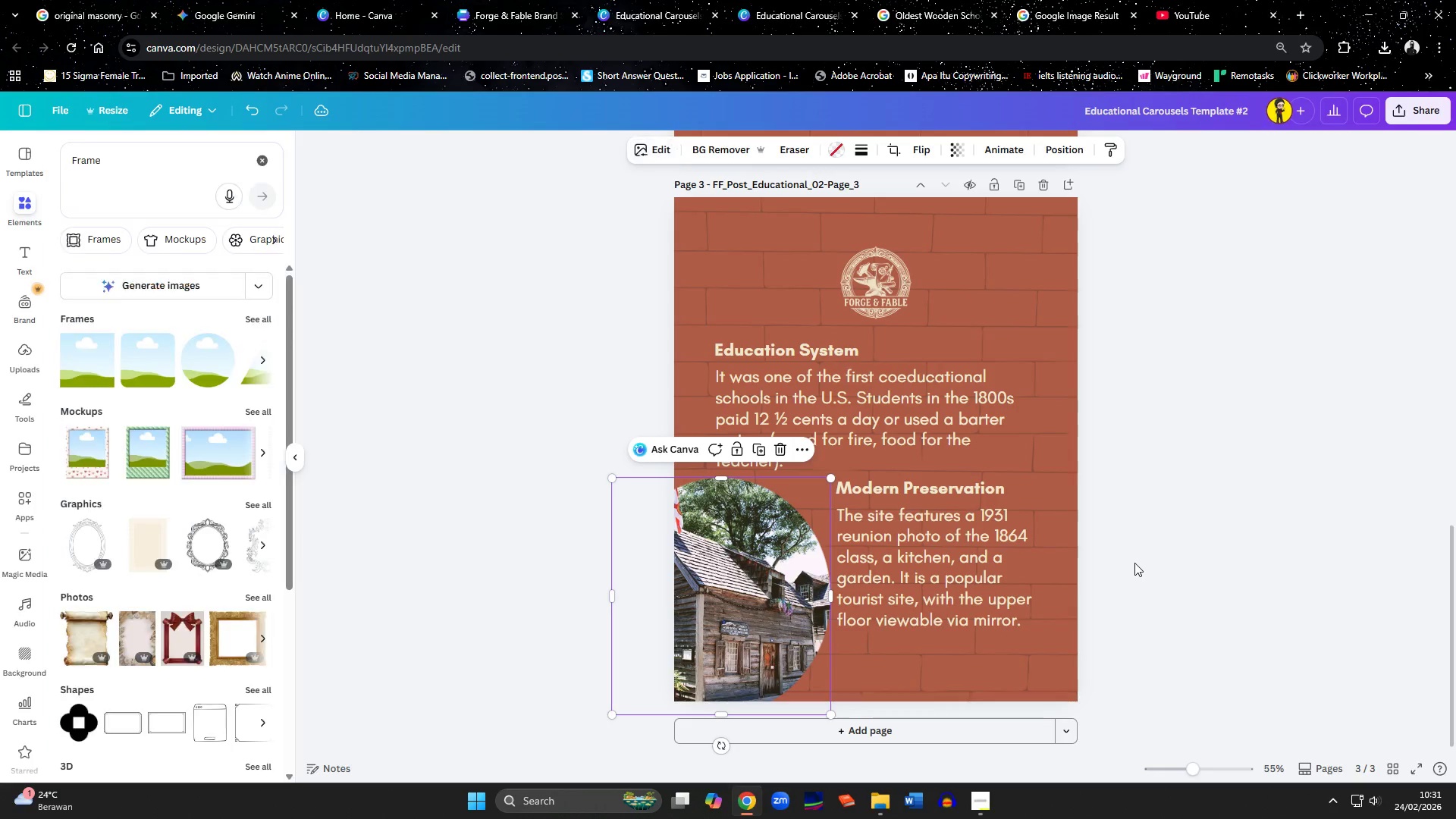 
scroll: coordinate [1134, 563], scroll_direction: up, amount: 1.0
 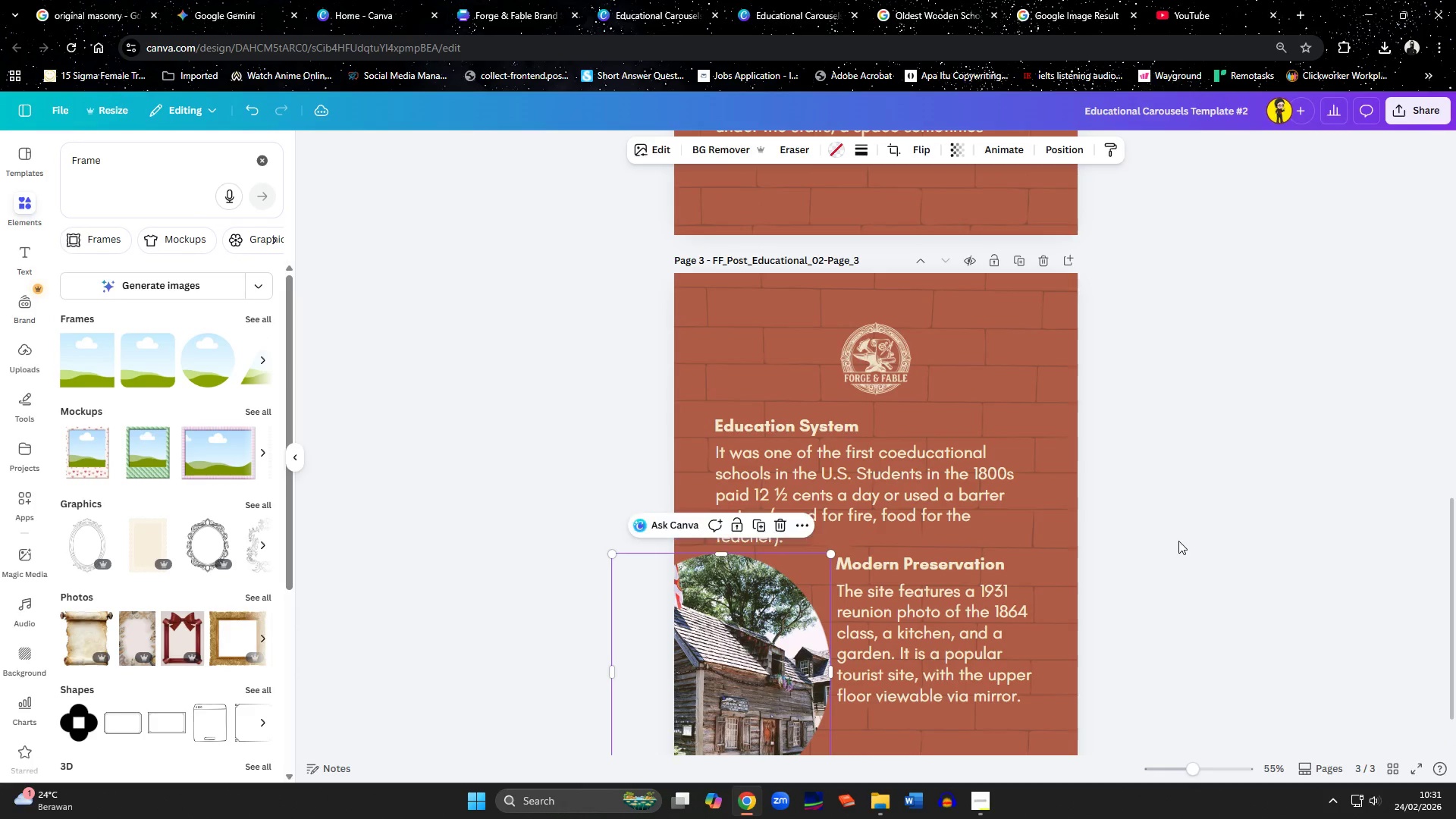 
left_click([1180, 540])
 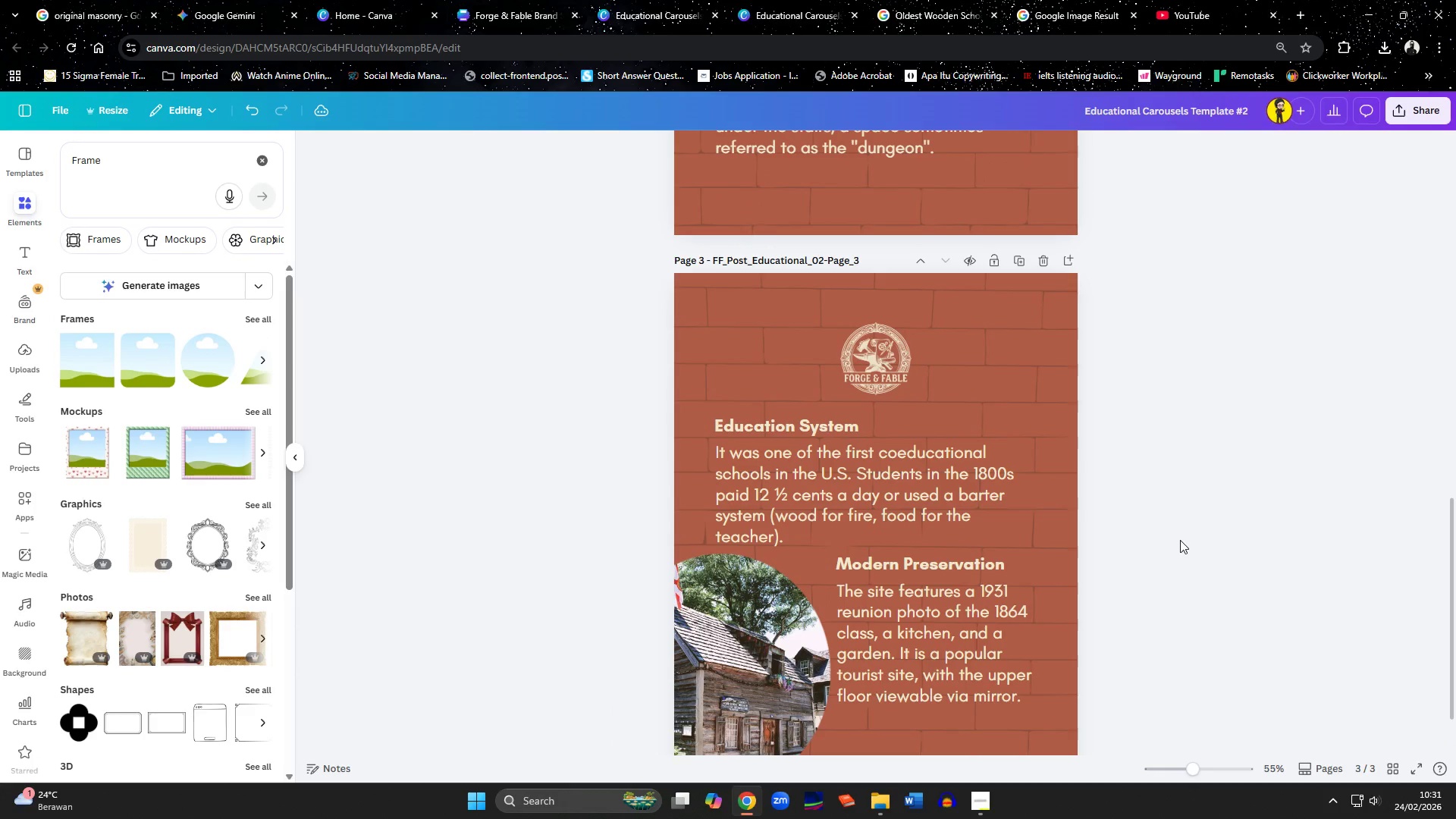 
scroll: coordinate [1180, 540], scroll_direction: up, amount: 15.0
 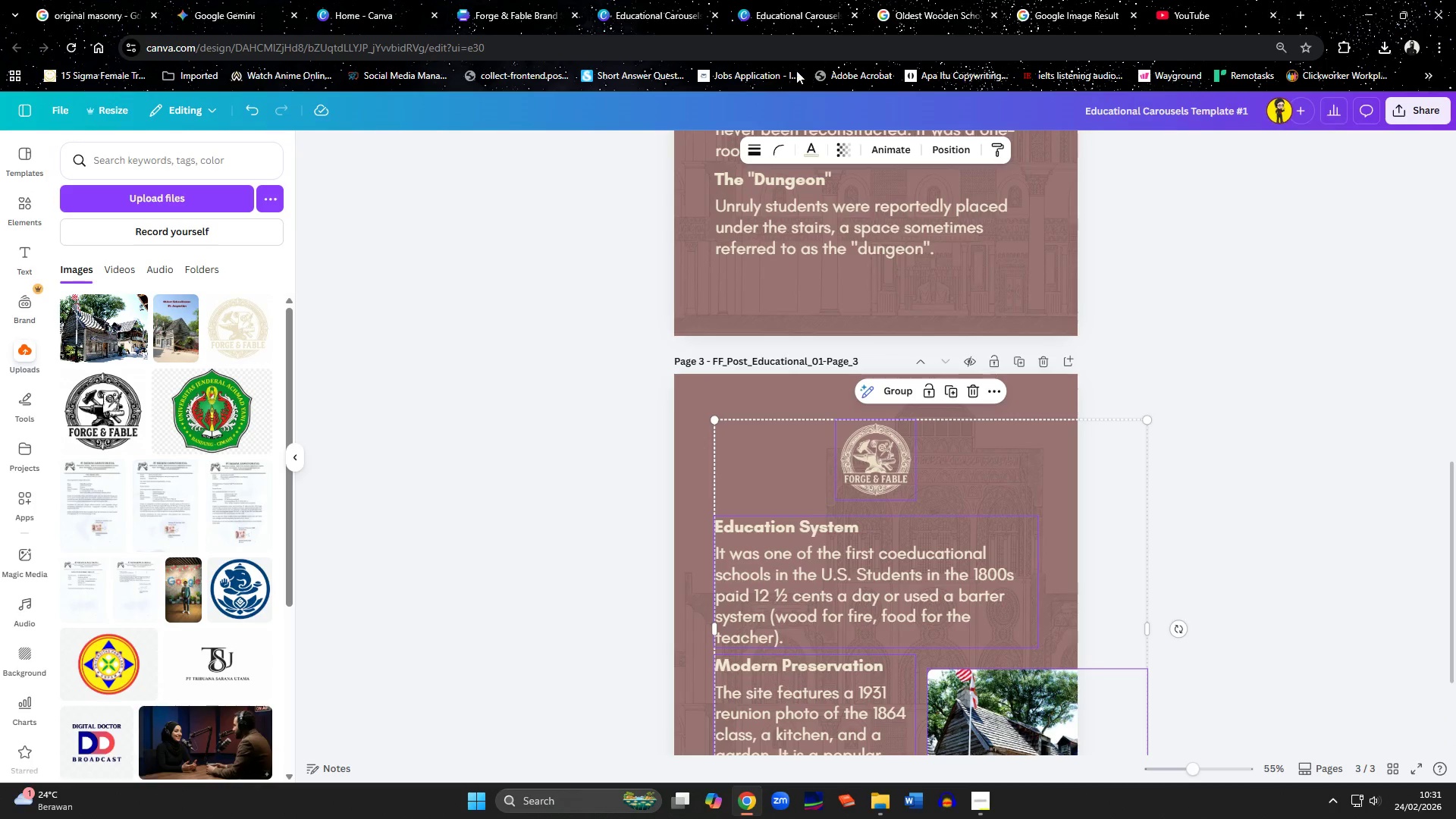 
scroll: coordinate [957, 527], scroll_direction: down, amount: 4.0
 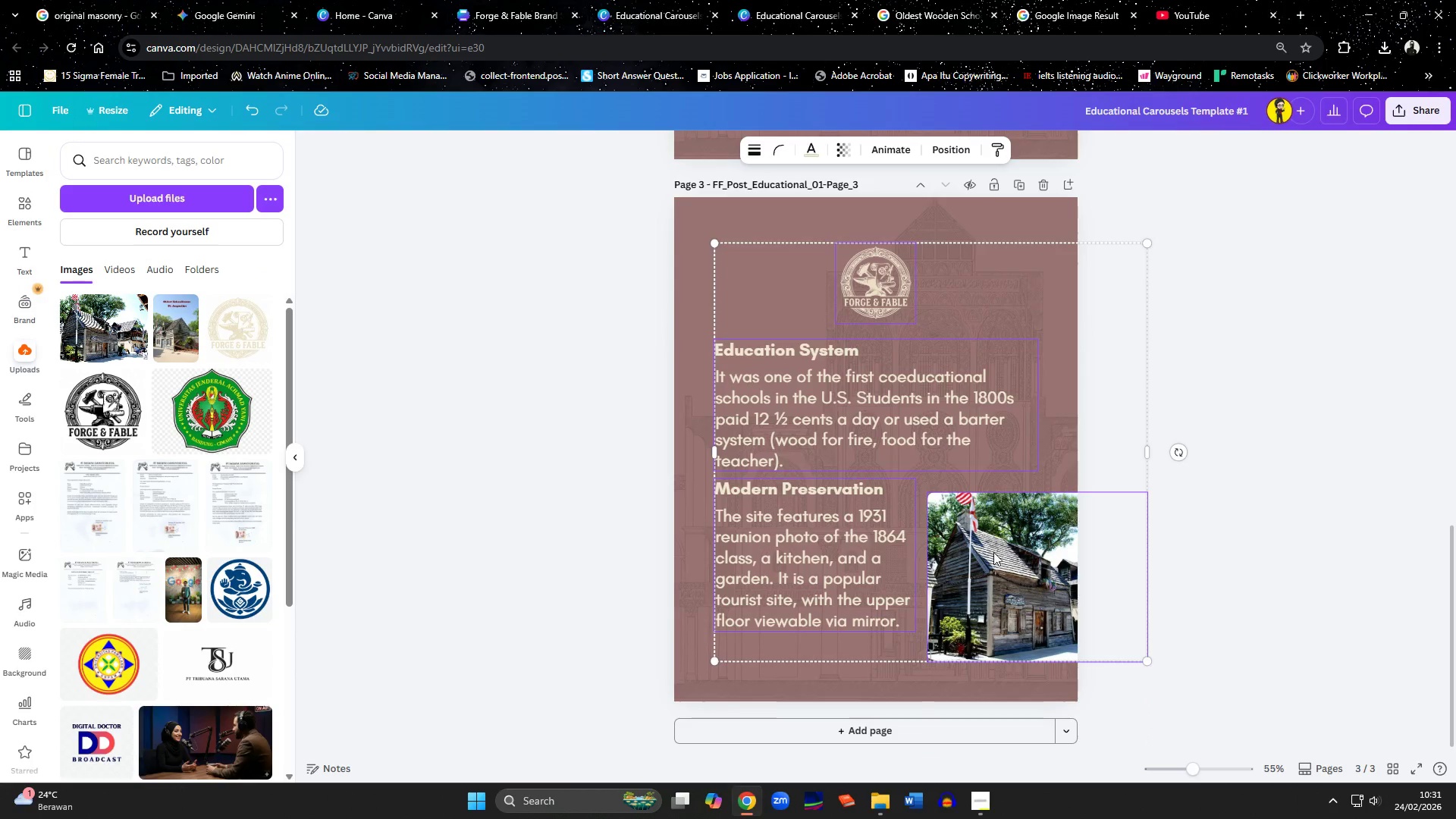 
left_click([1019, 565])
 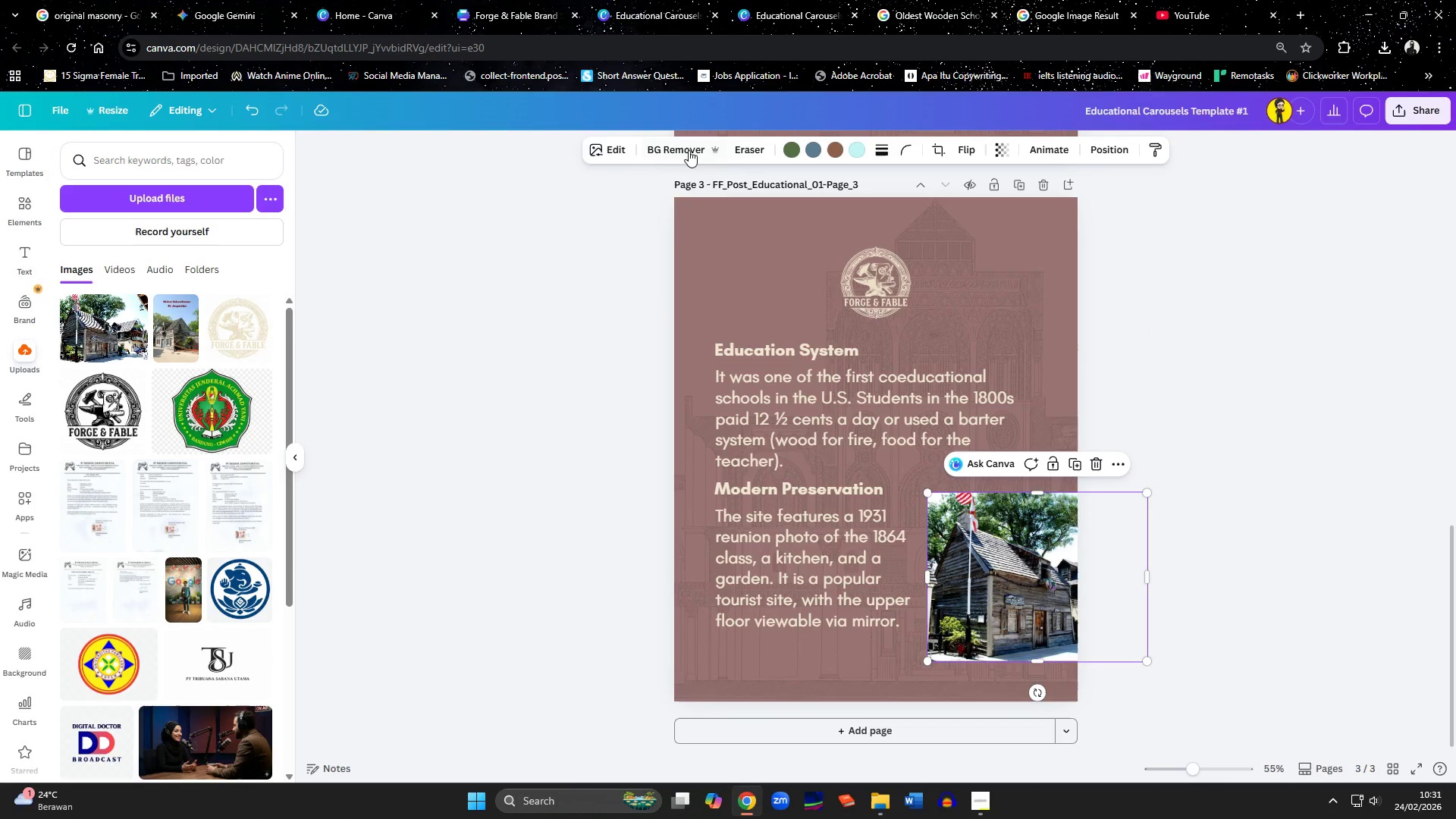 
left_click([601, 150])
 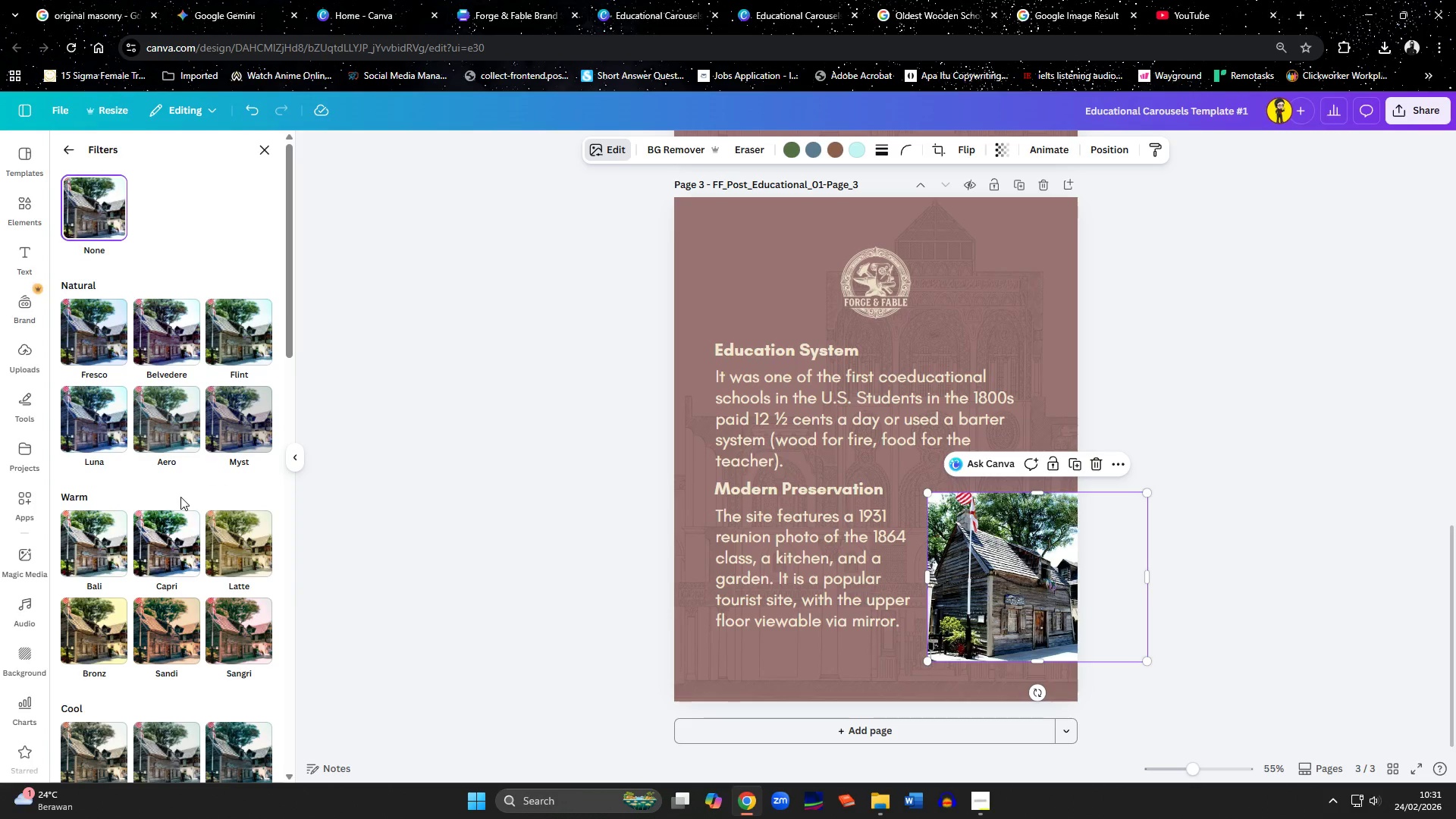 
wait(6.08)
 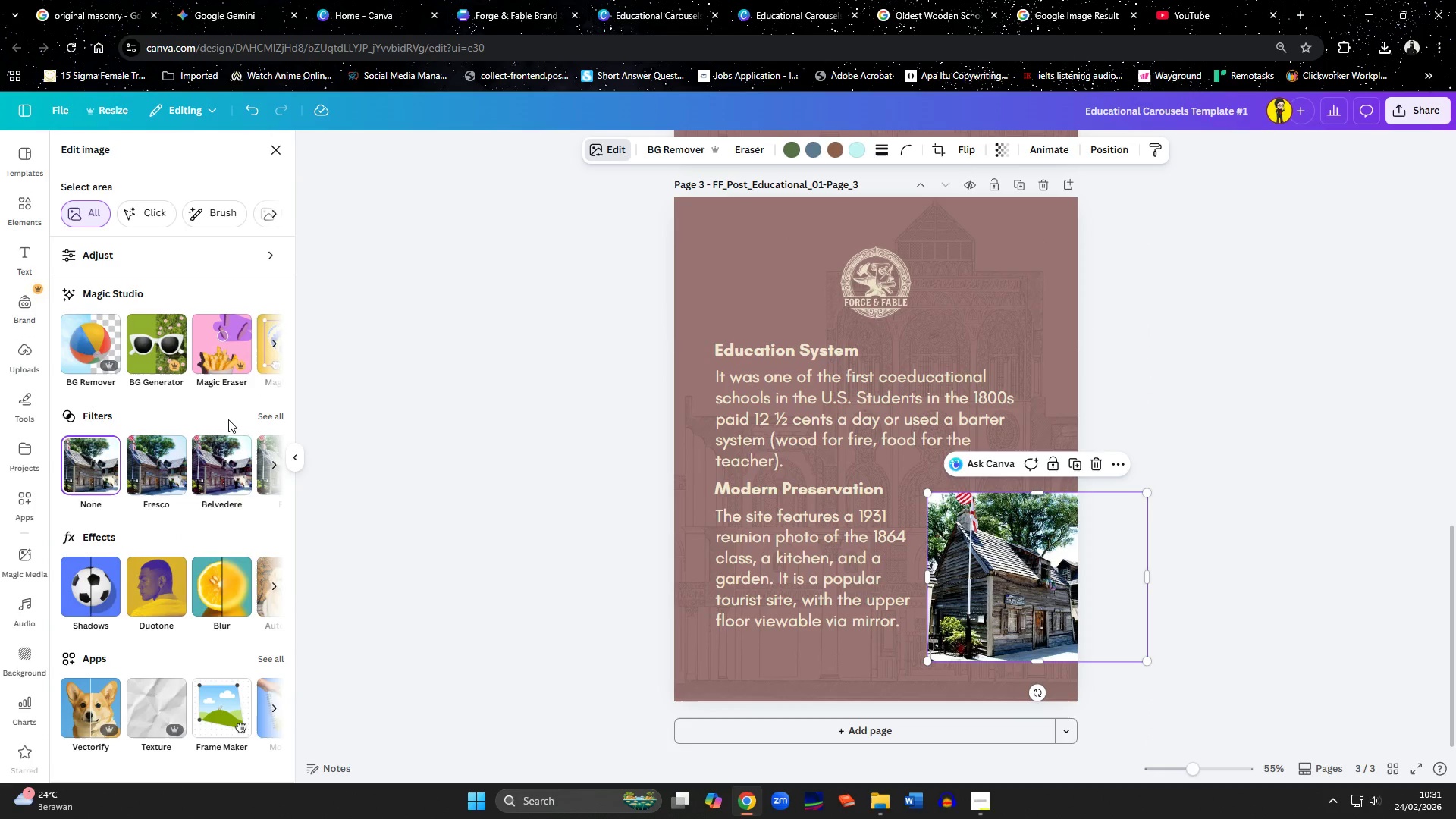 
scroll: coordinate [180, 497], scroll_direction: down, amount: 3.0
 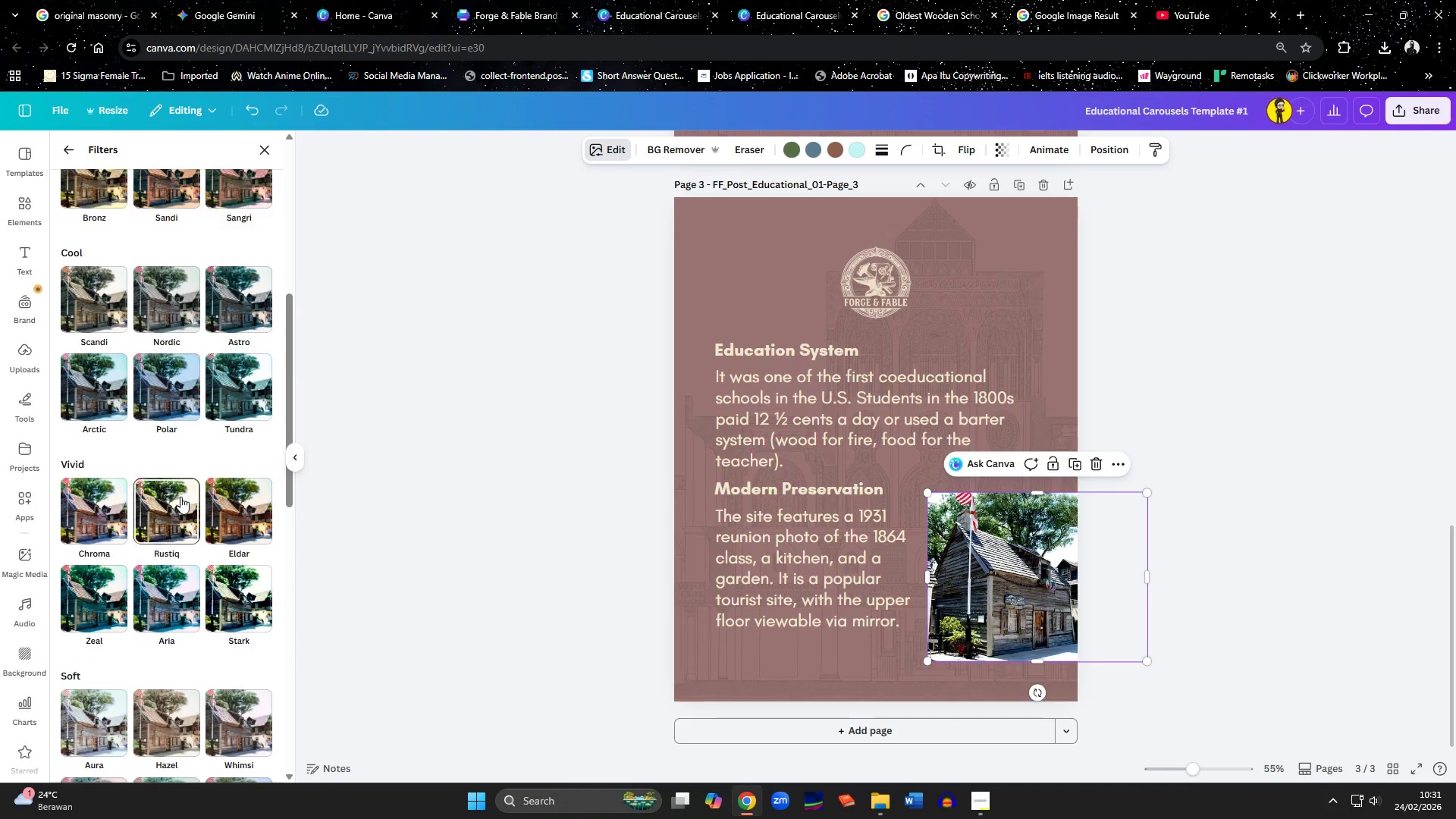 
left_click([235, 650])
 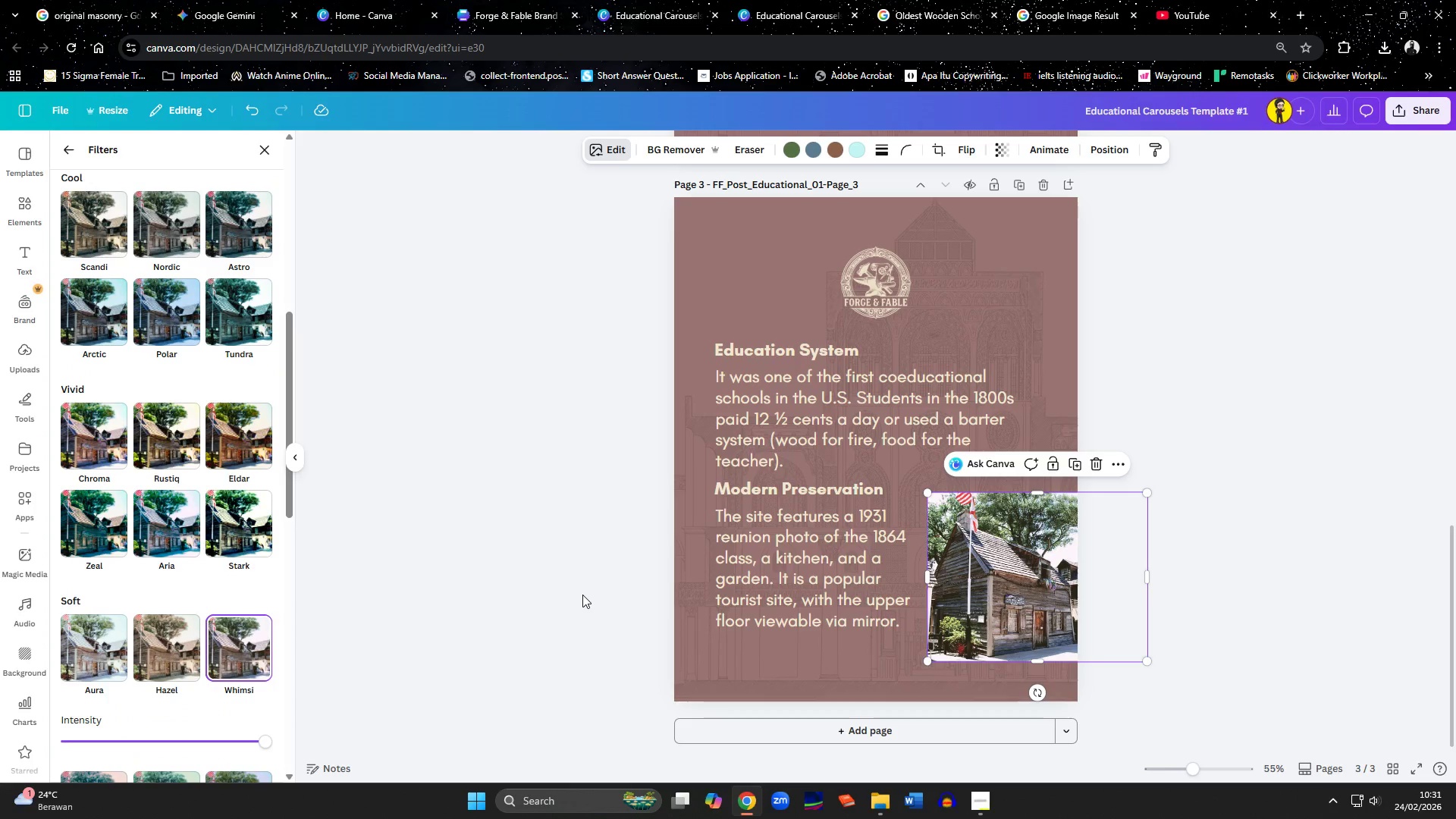 
scroll: coordinate [1137, 508], scroll_direction: up, amount: 16.0
 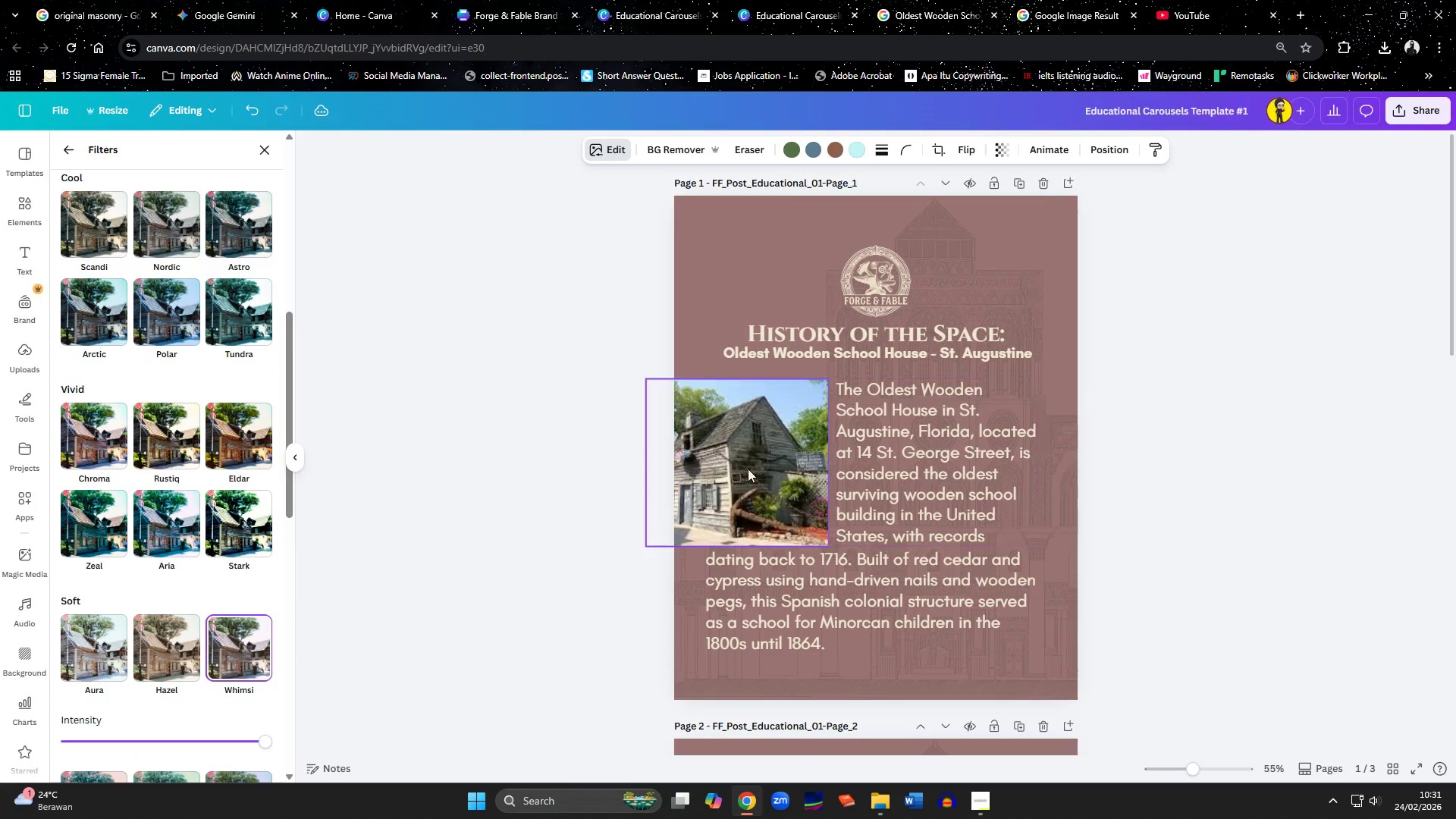 
left_click([729, 457])
 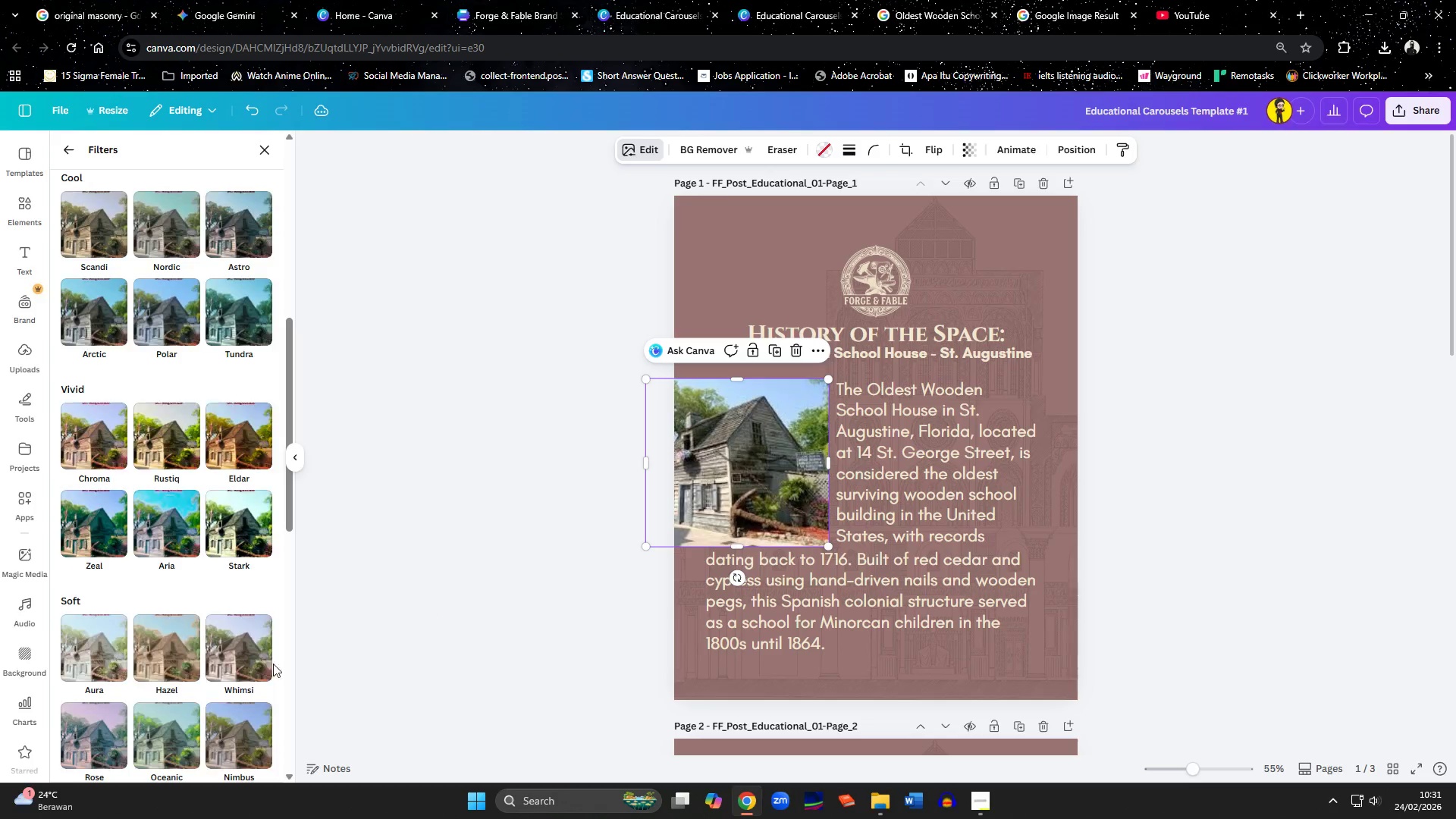 
left_click([230, 661])
 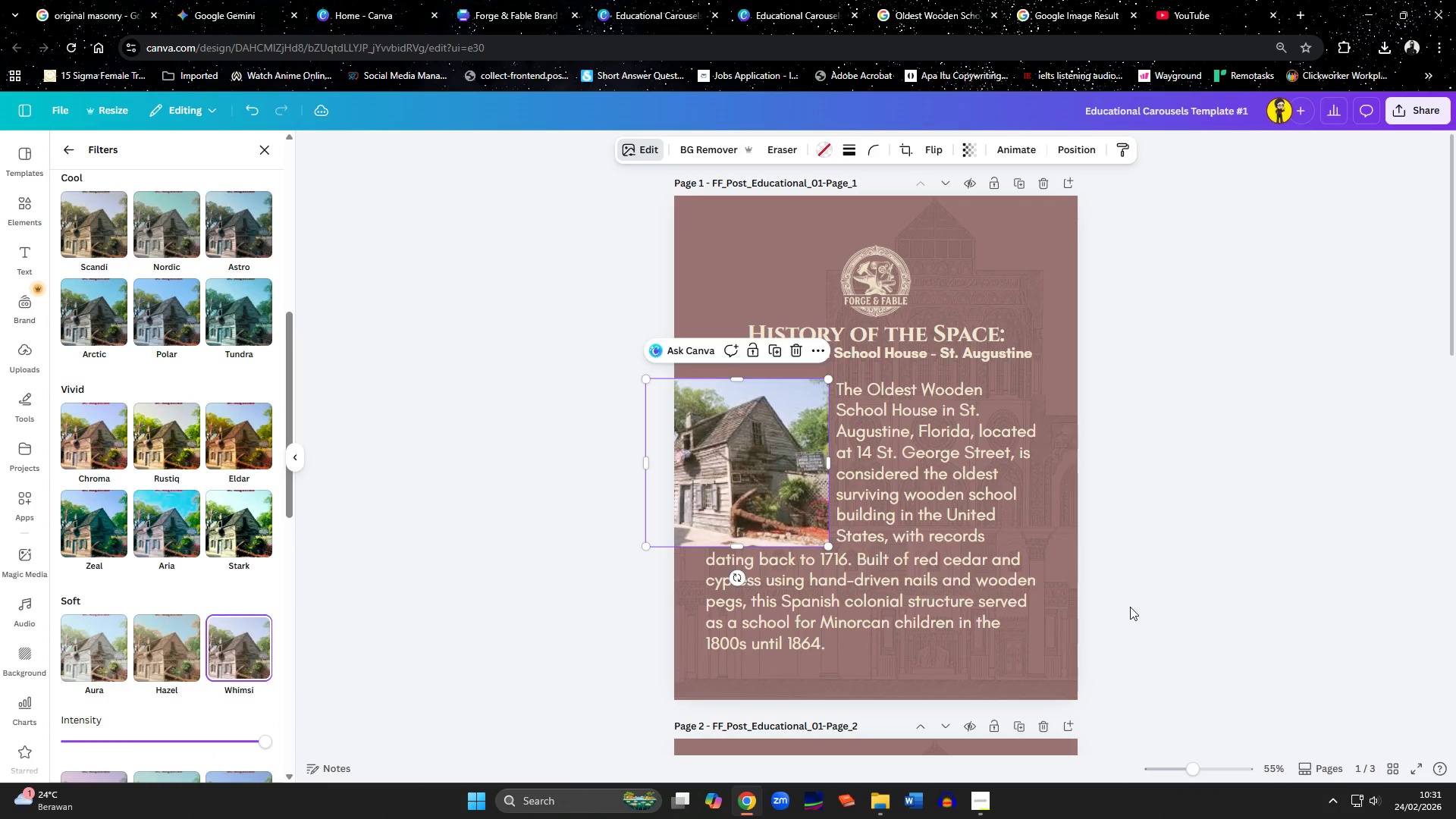 
left_click([1192, 593])
 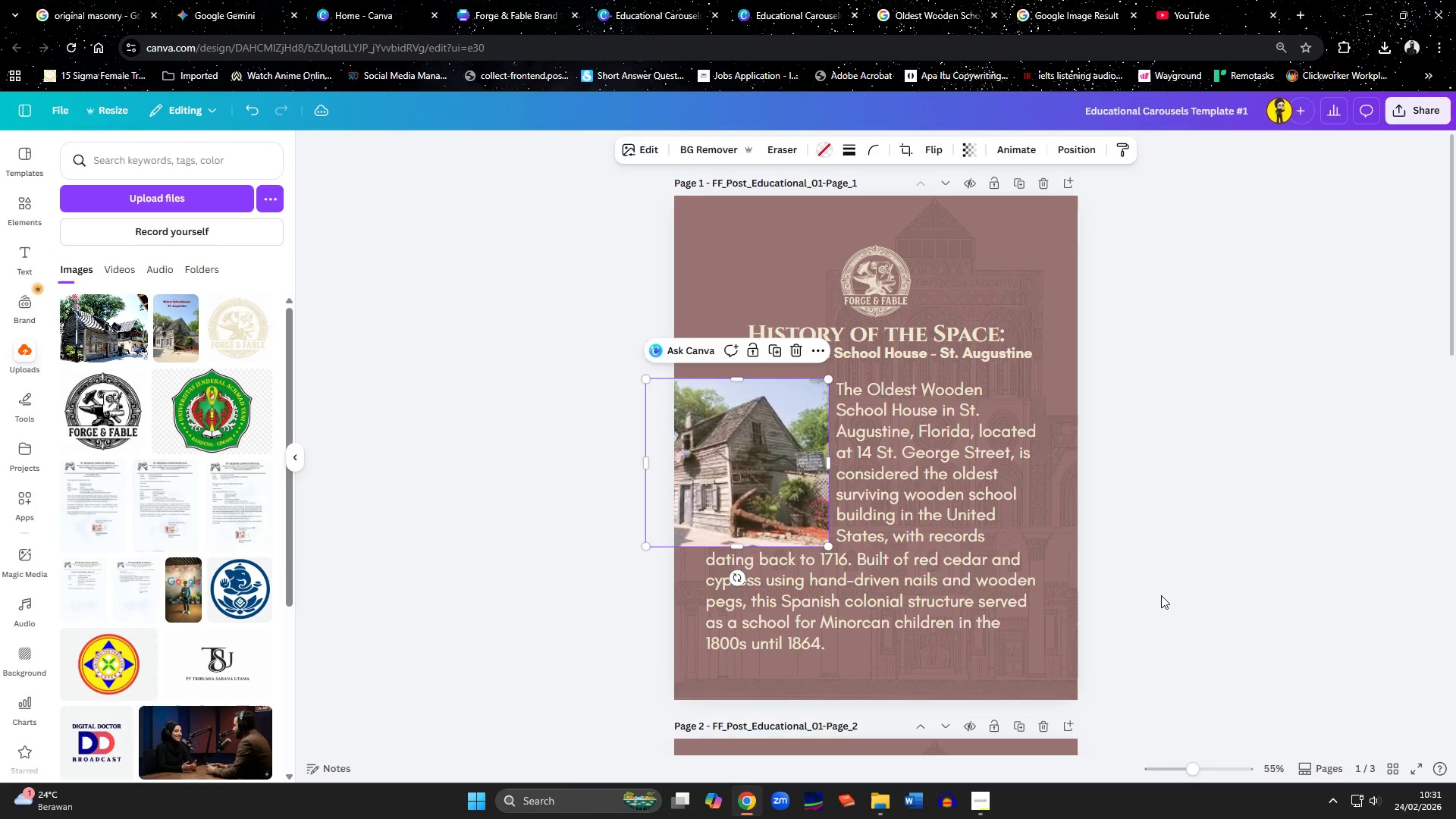 
scroll: coordinate [1161, 595], scroll_direction: down, amount: 16.0
 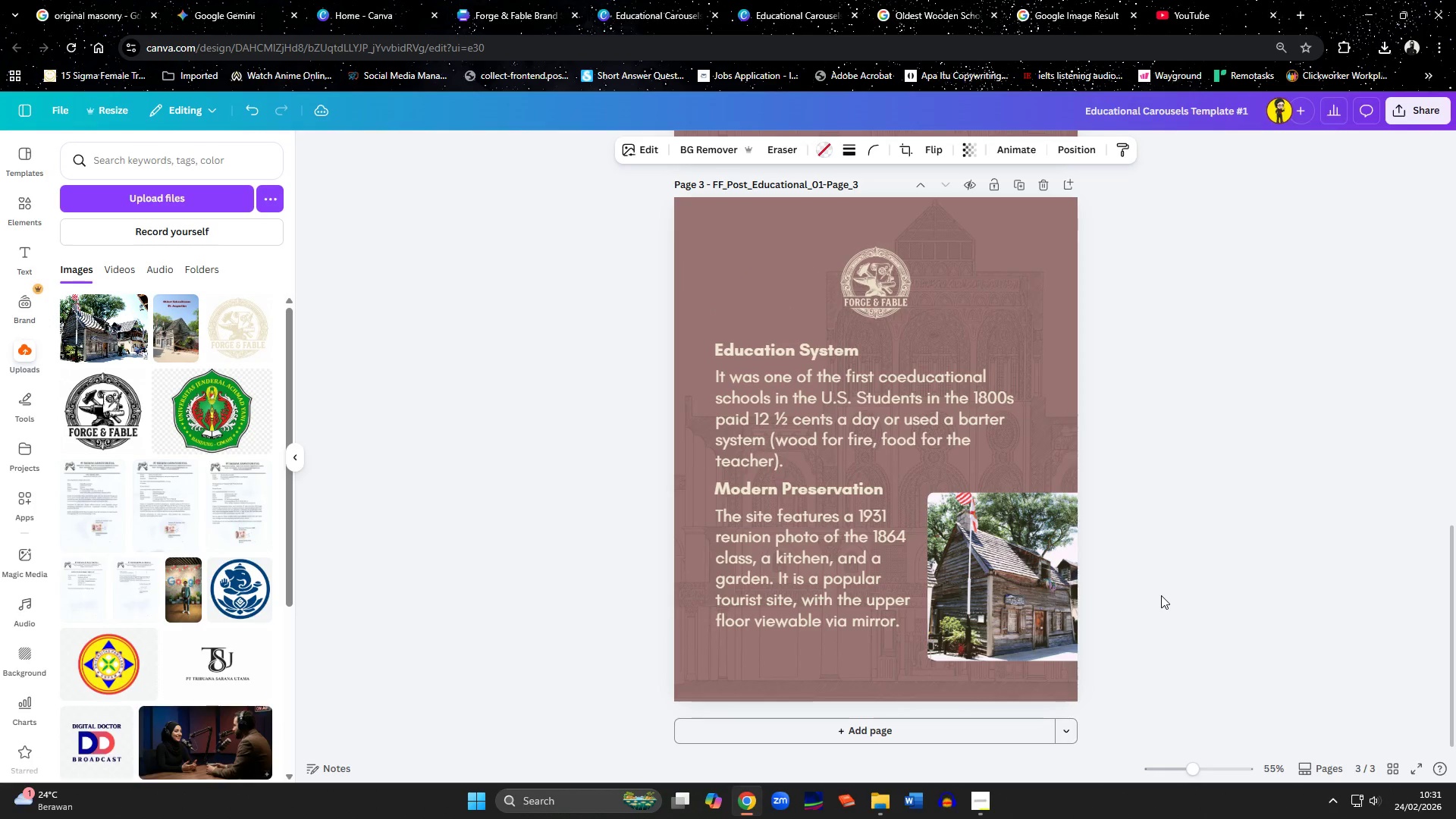 
left_click([1161, 595])
 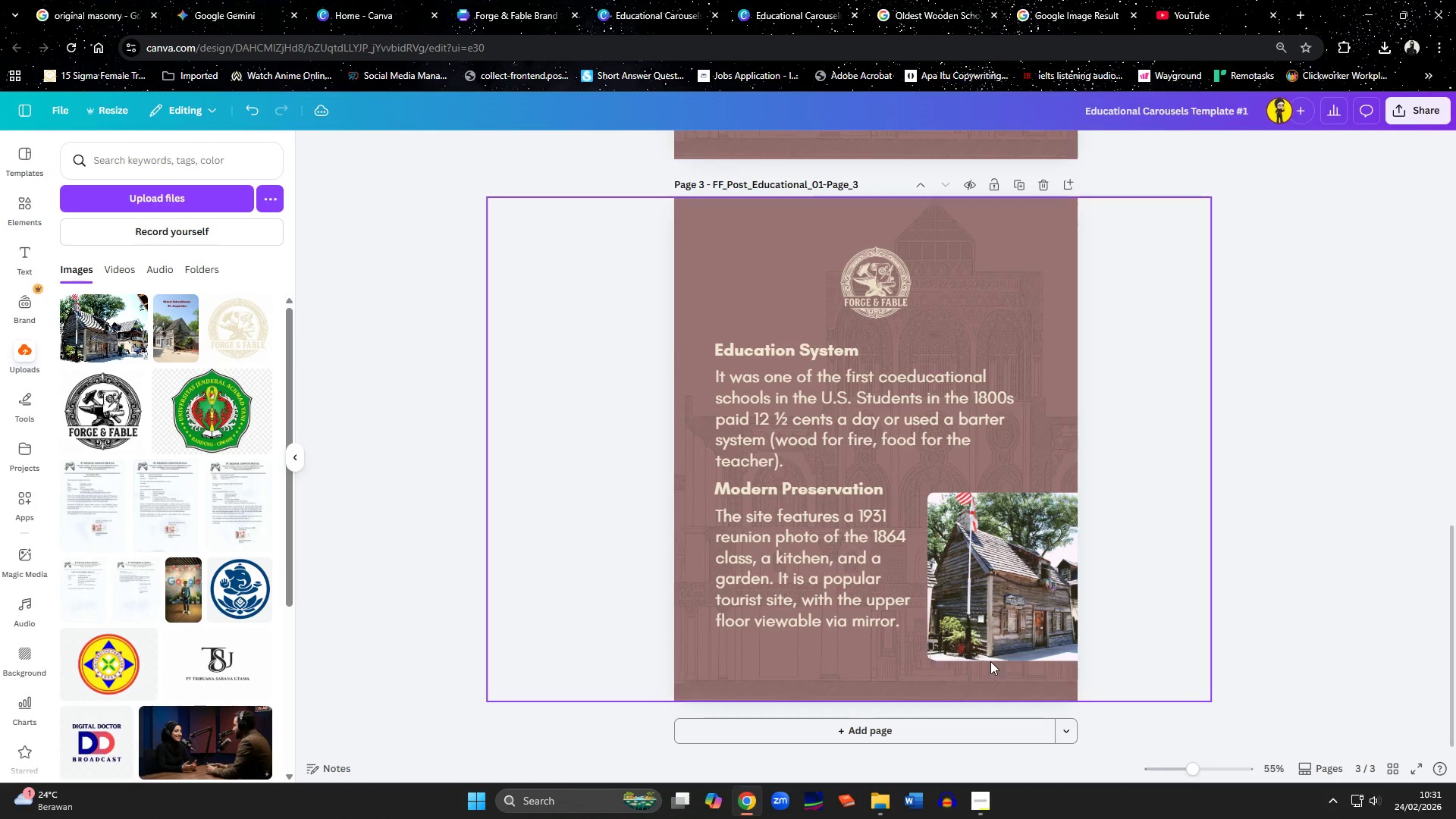 
left_click([1286, 528])
 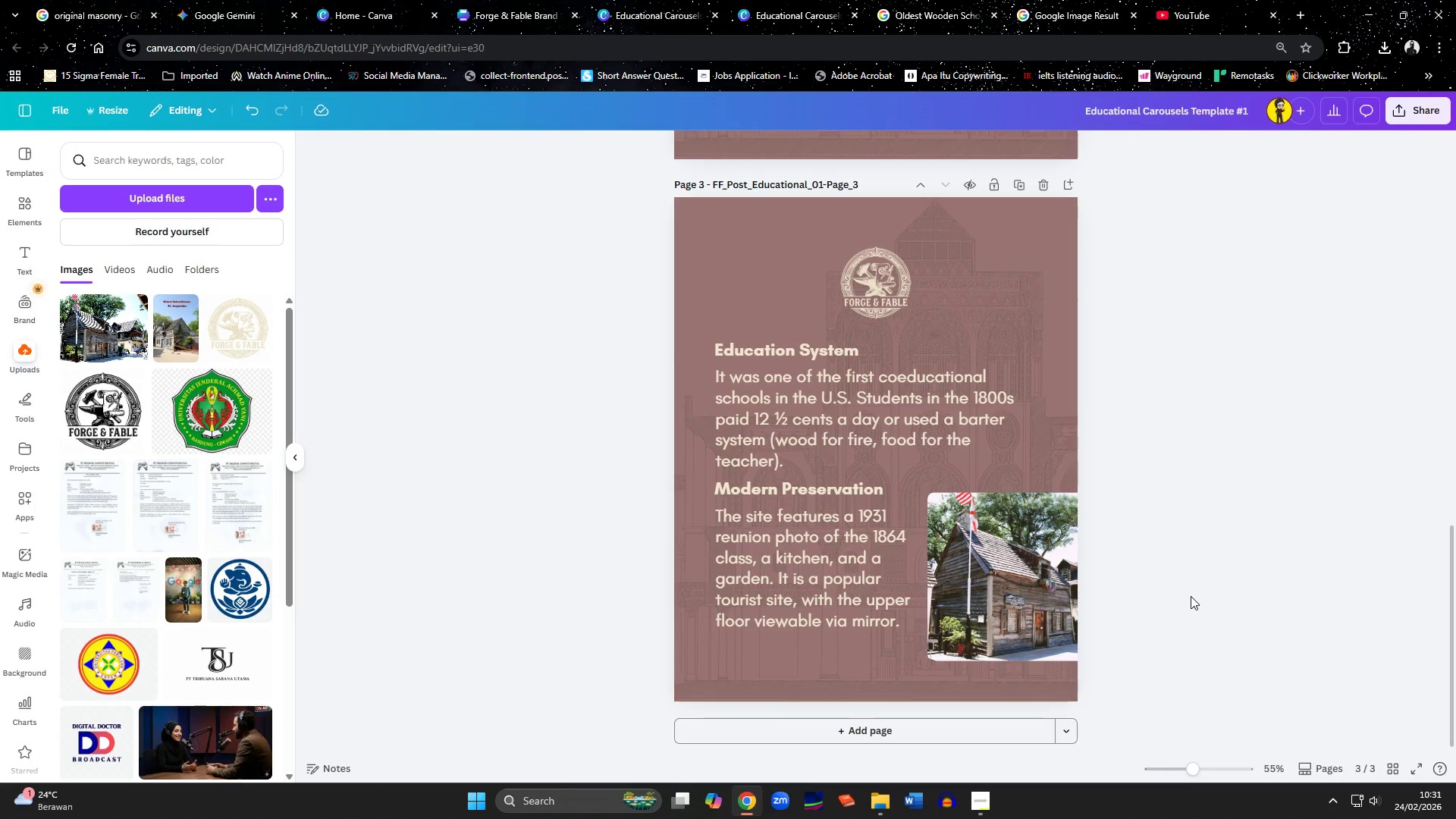 
scroll: coordinate [1191, 596], scroll_direction: up, amount: 15.0
 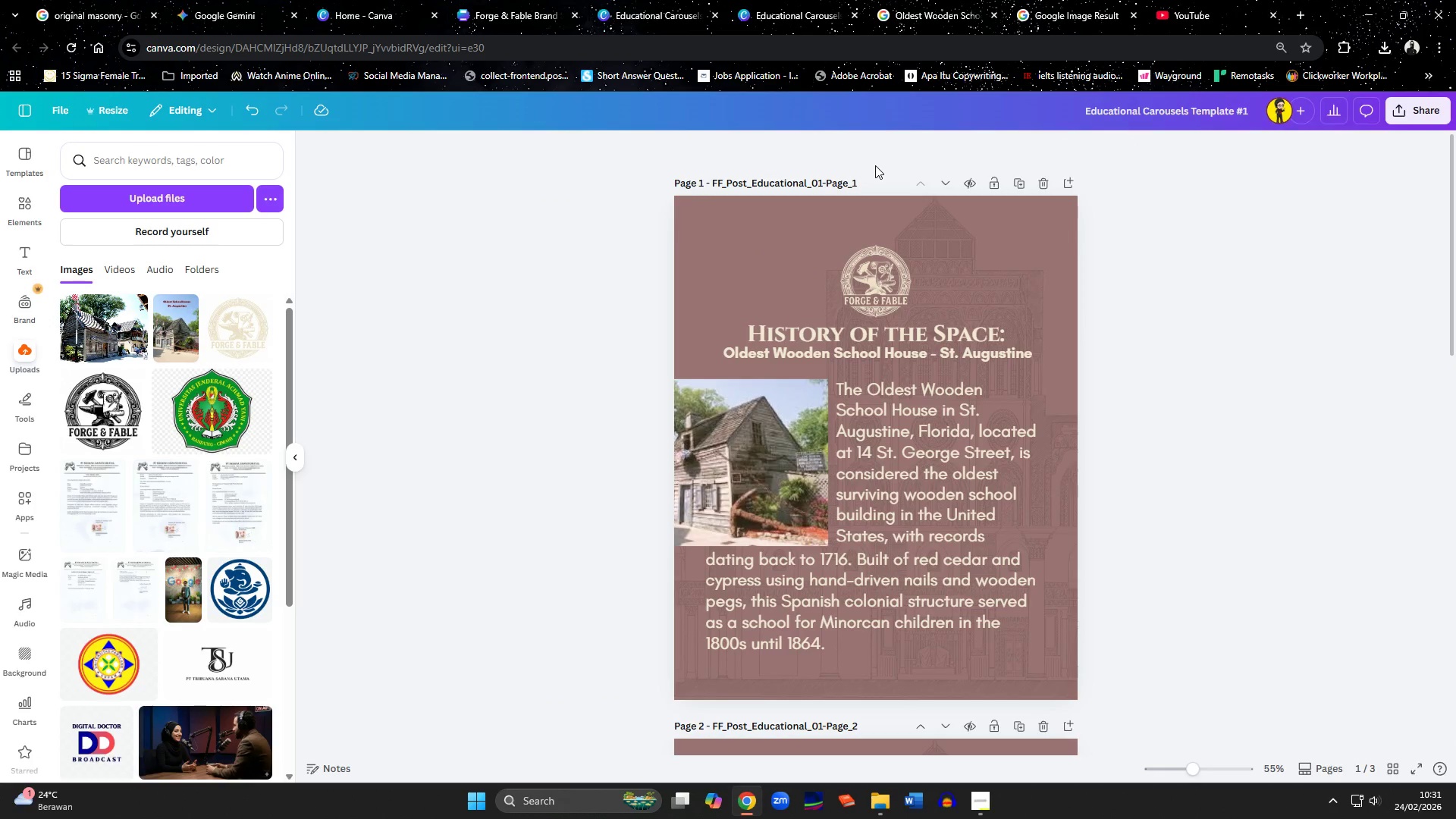 
left_click([652, 0])
 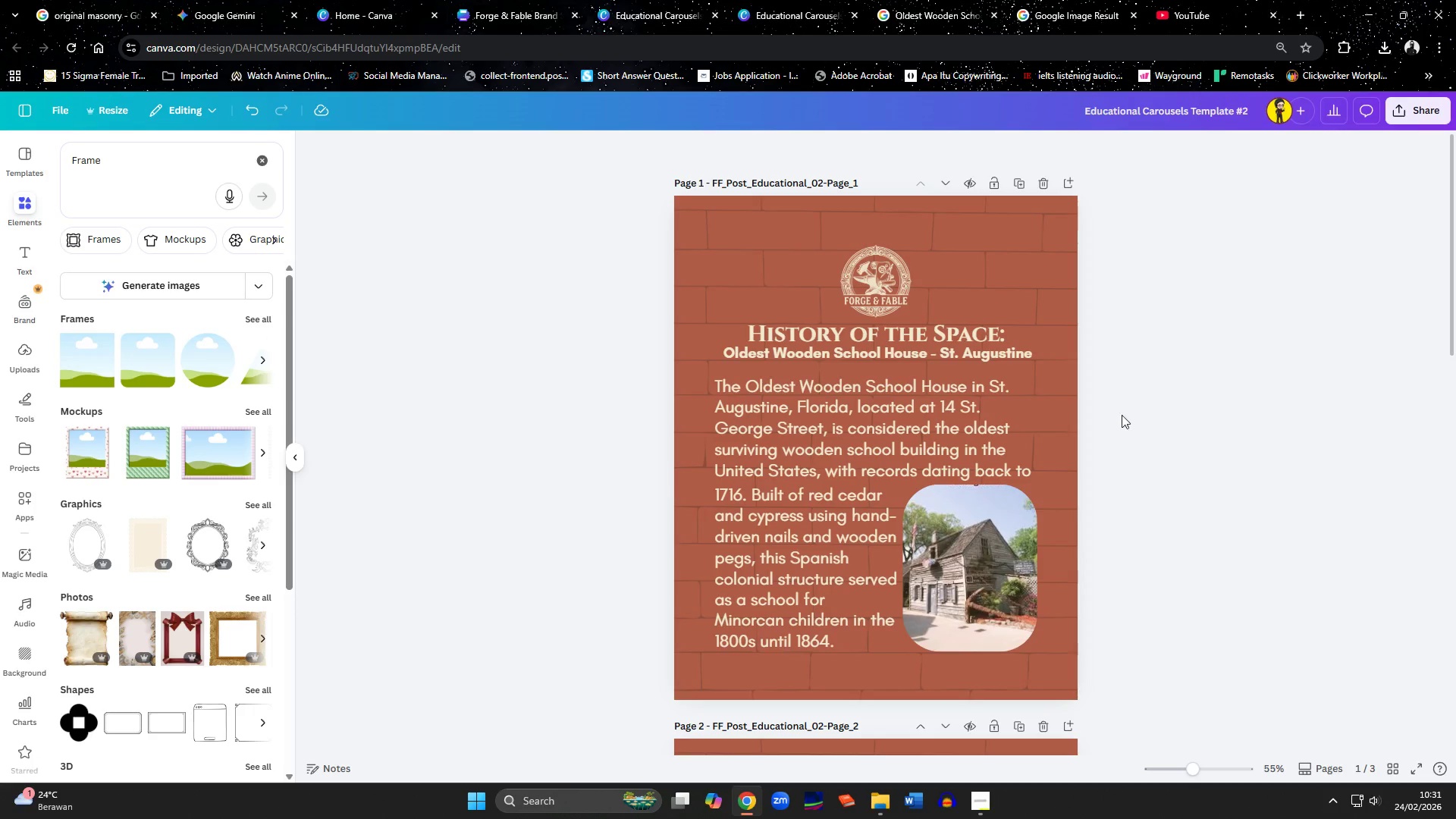 
left_click([538, 0])
 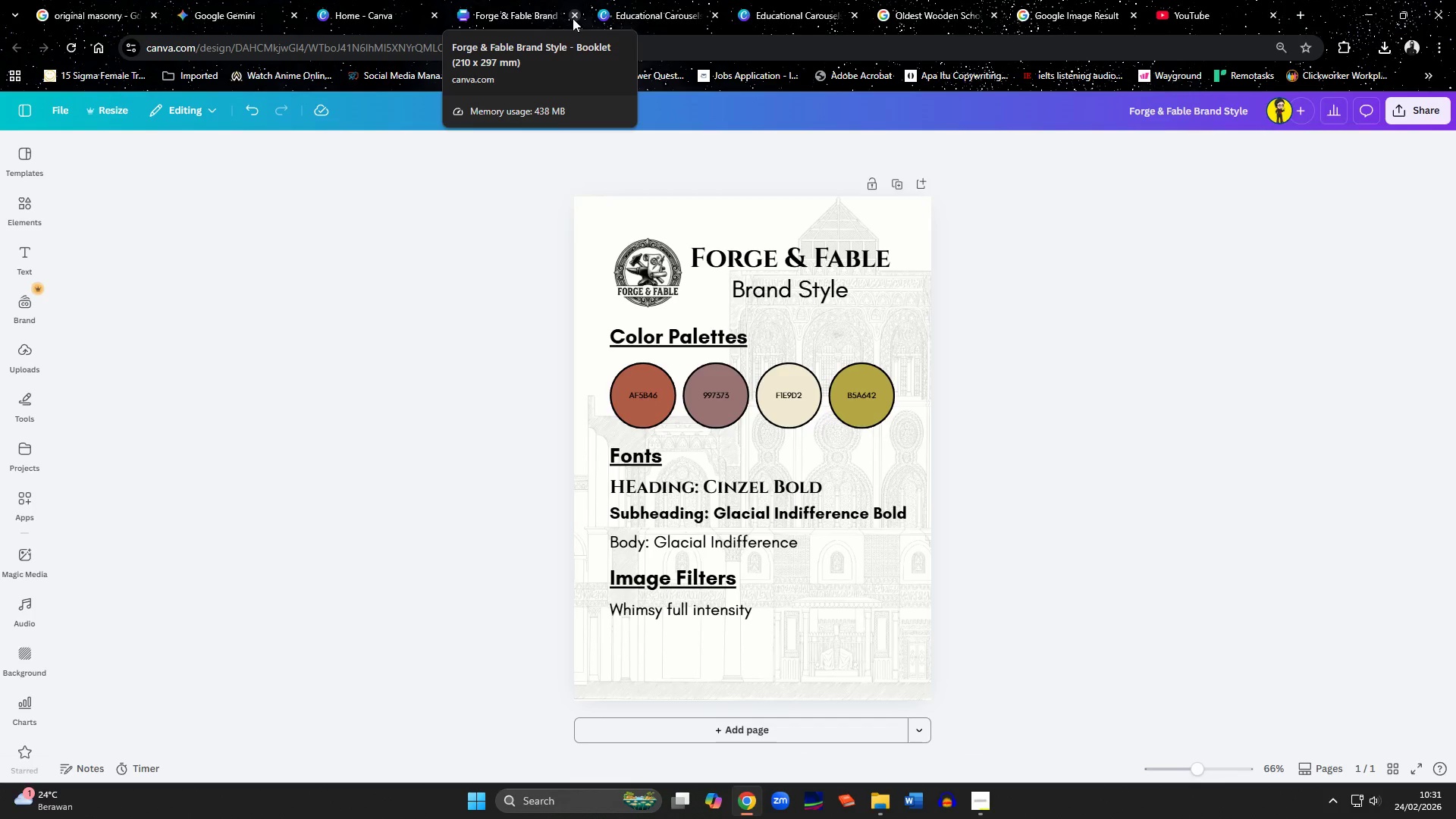 
wait(6.73)
 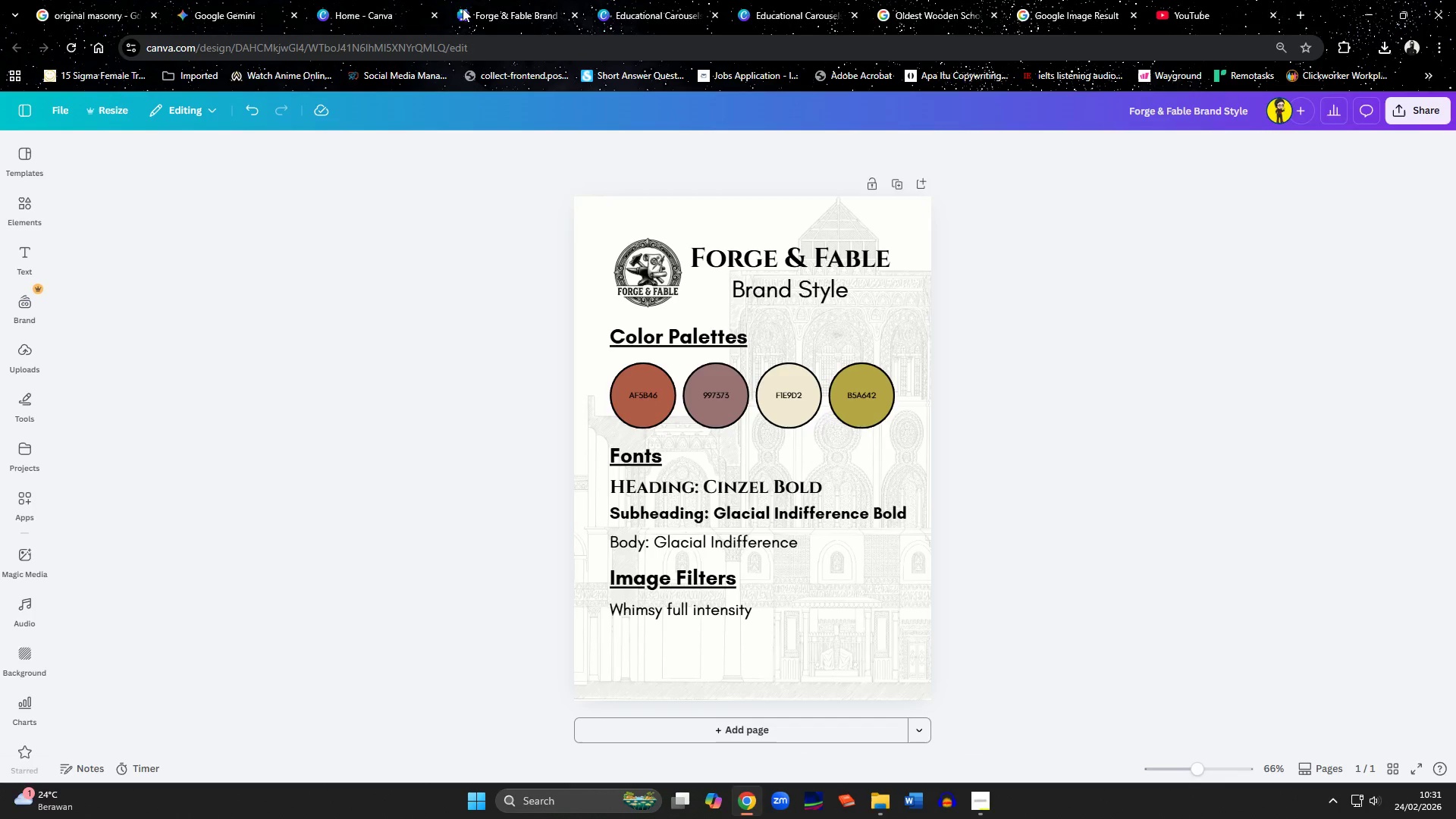 
left_click([573, 18])
 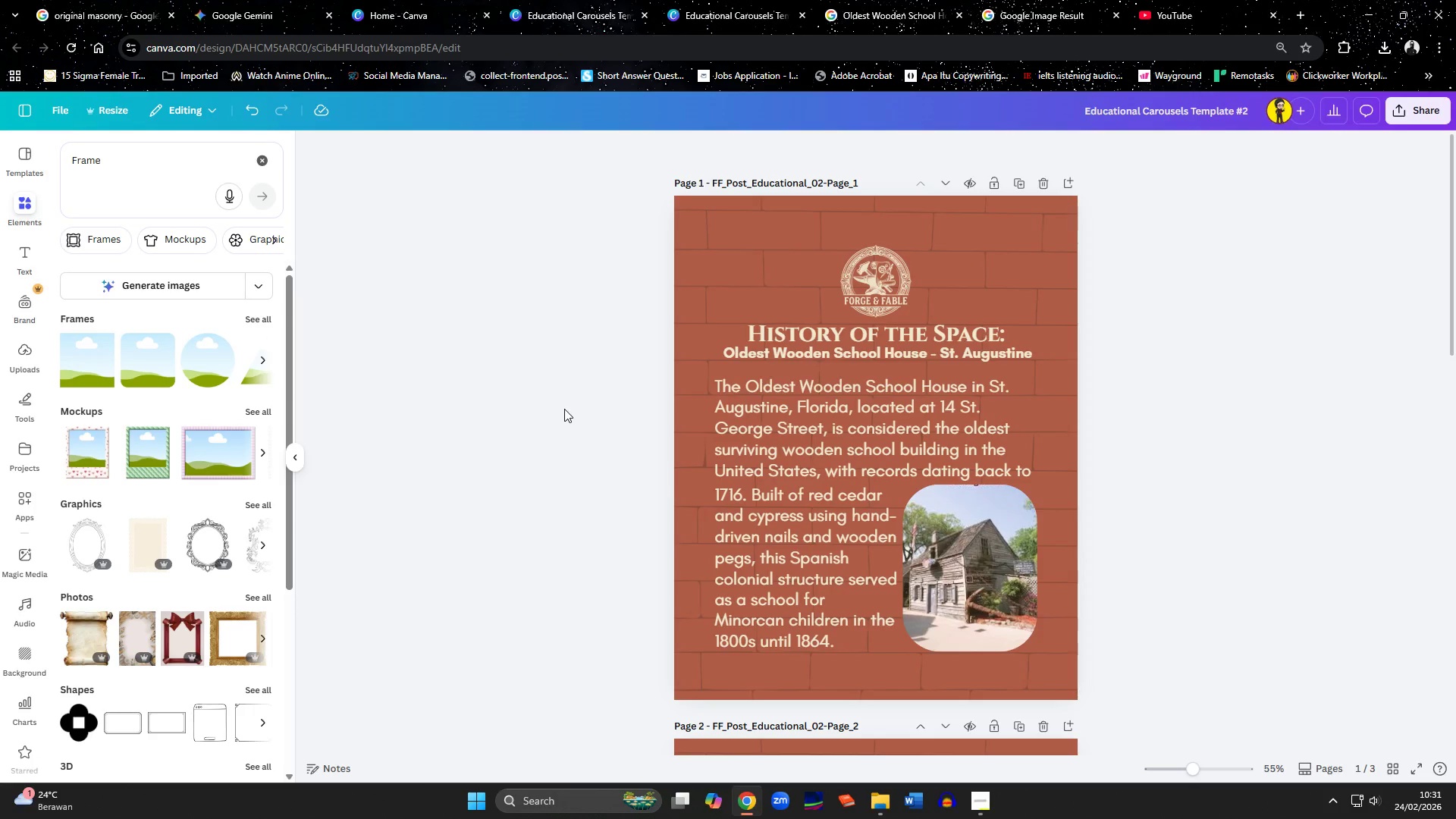 
left_click([399, 0])
 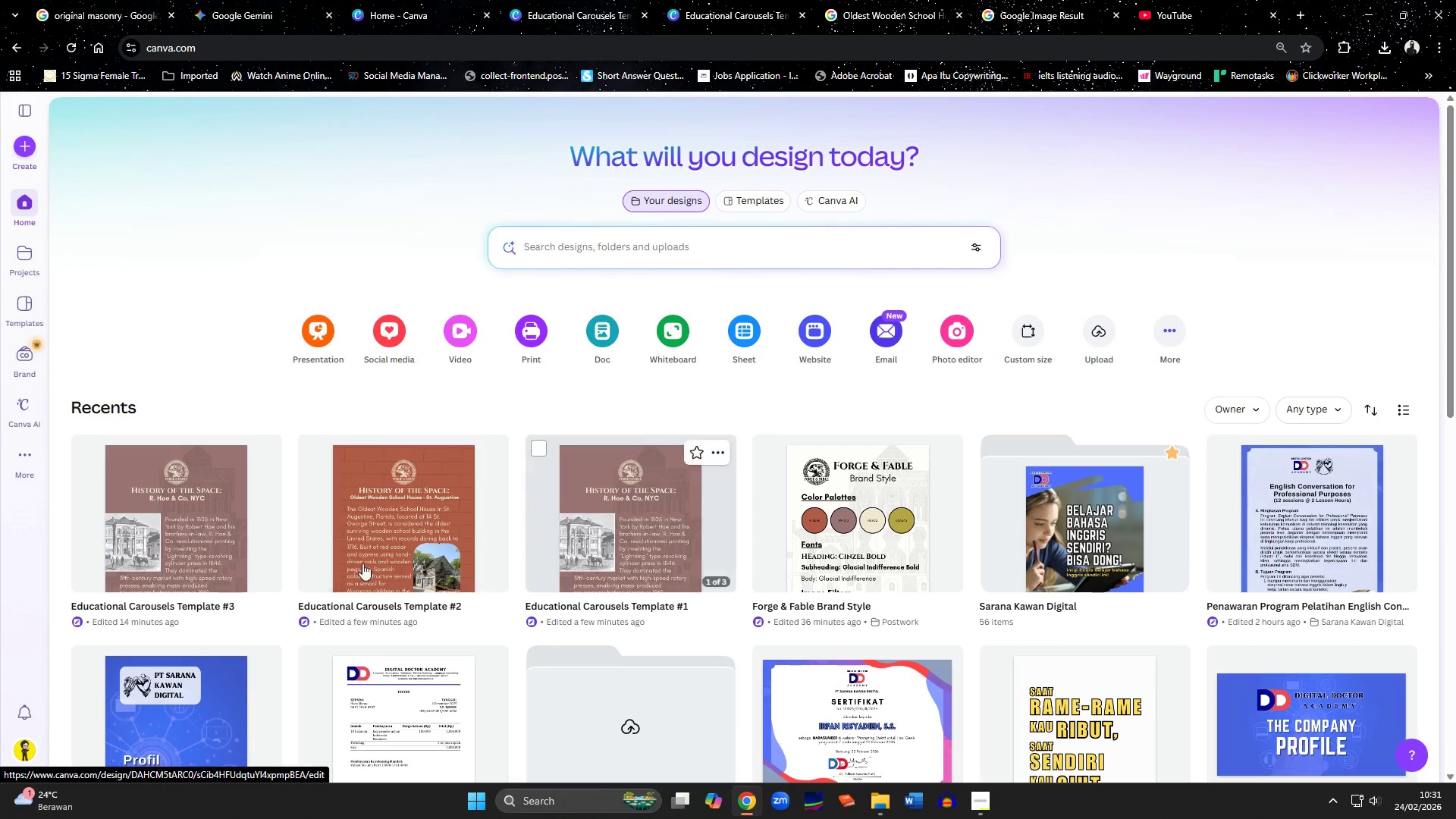 
left_click([167, 566])
 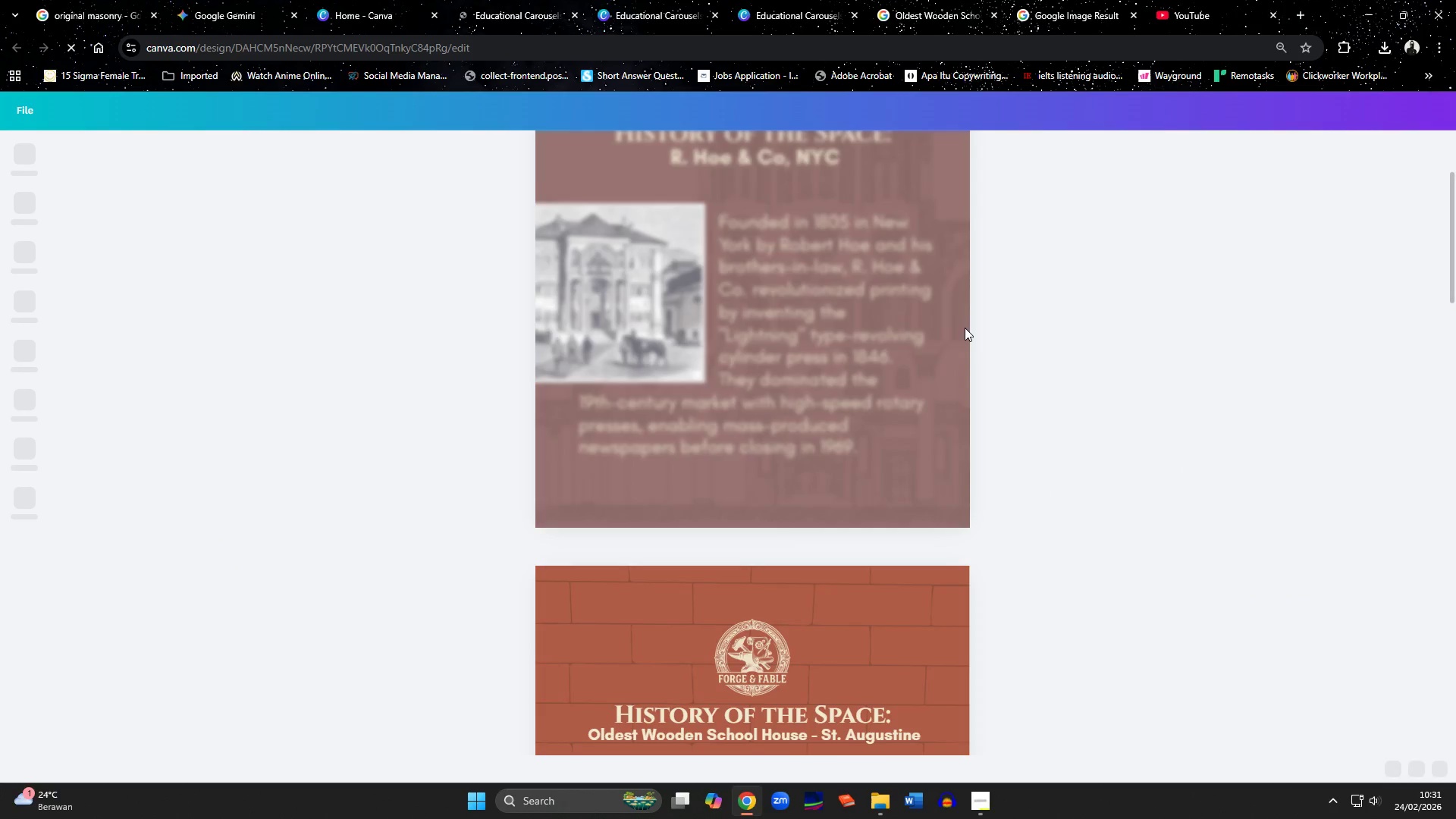 
scroll: coordinate [945, 351], scroll_direction: up, amount: 5.0
 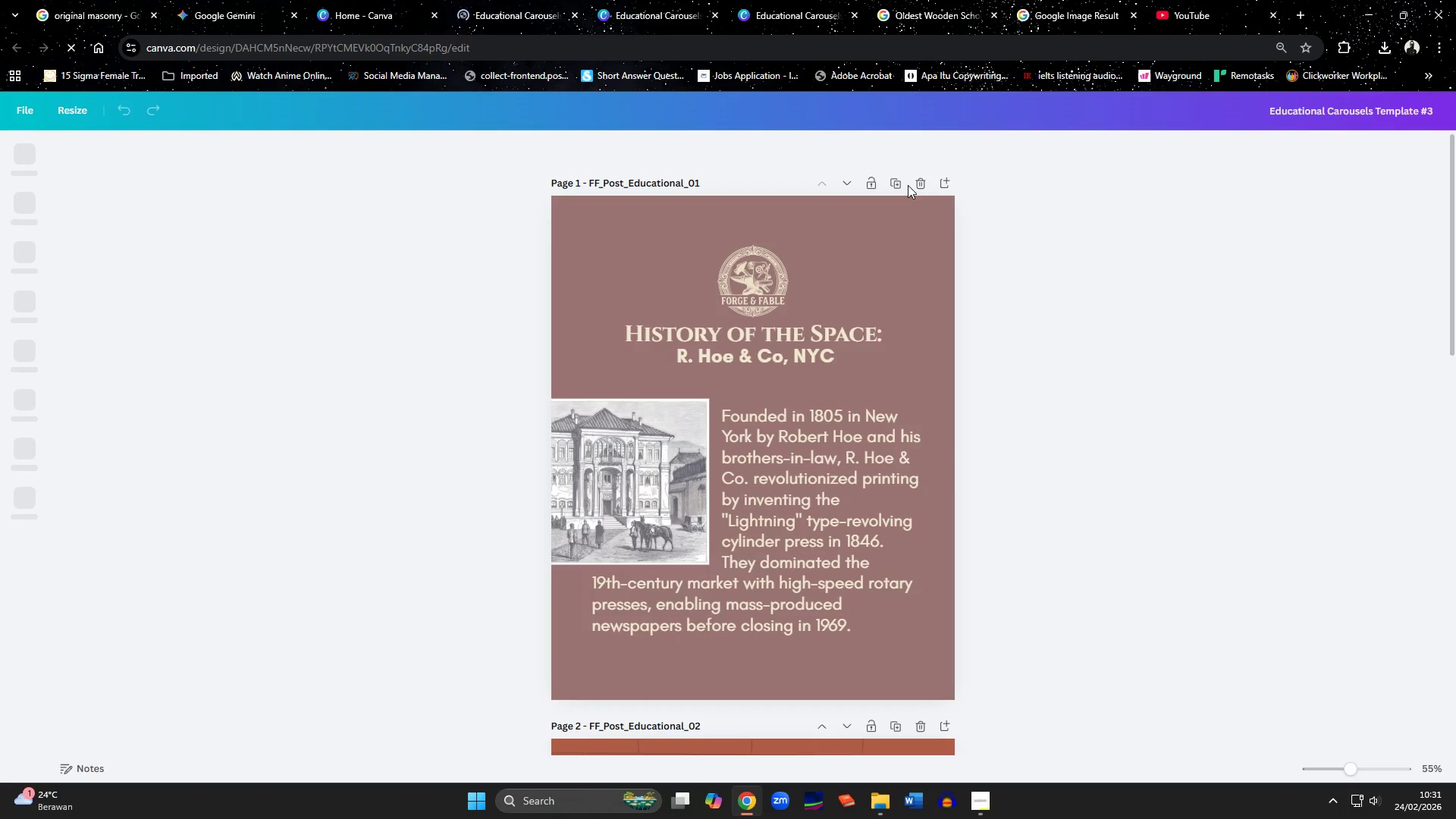 
left_click([921, 186])
 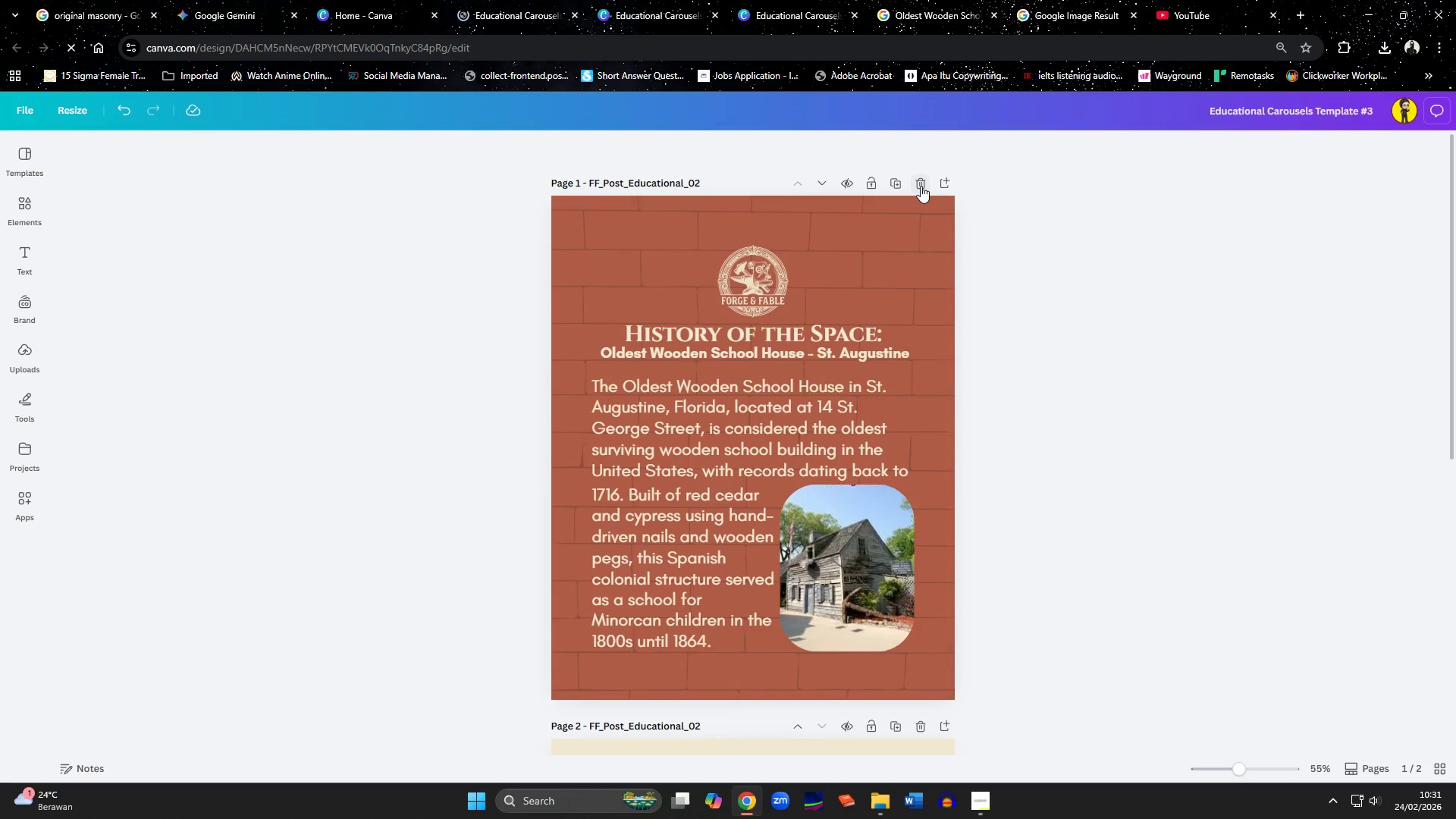 
left_click([921, 186])
 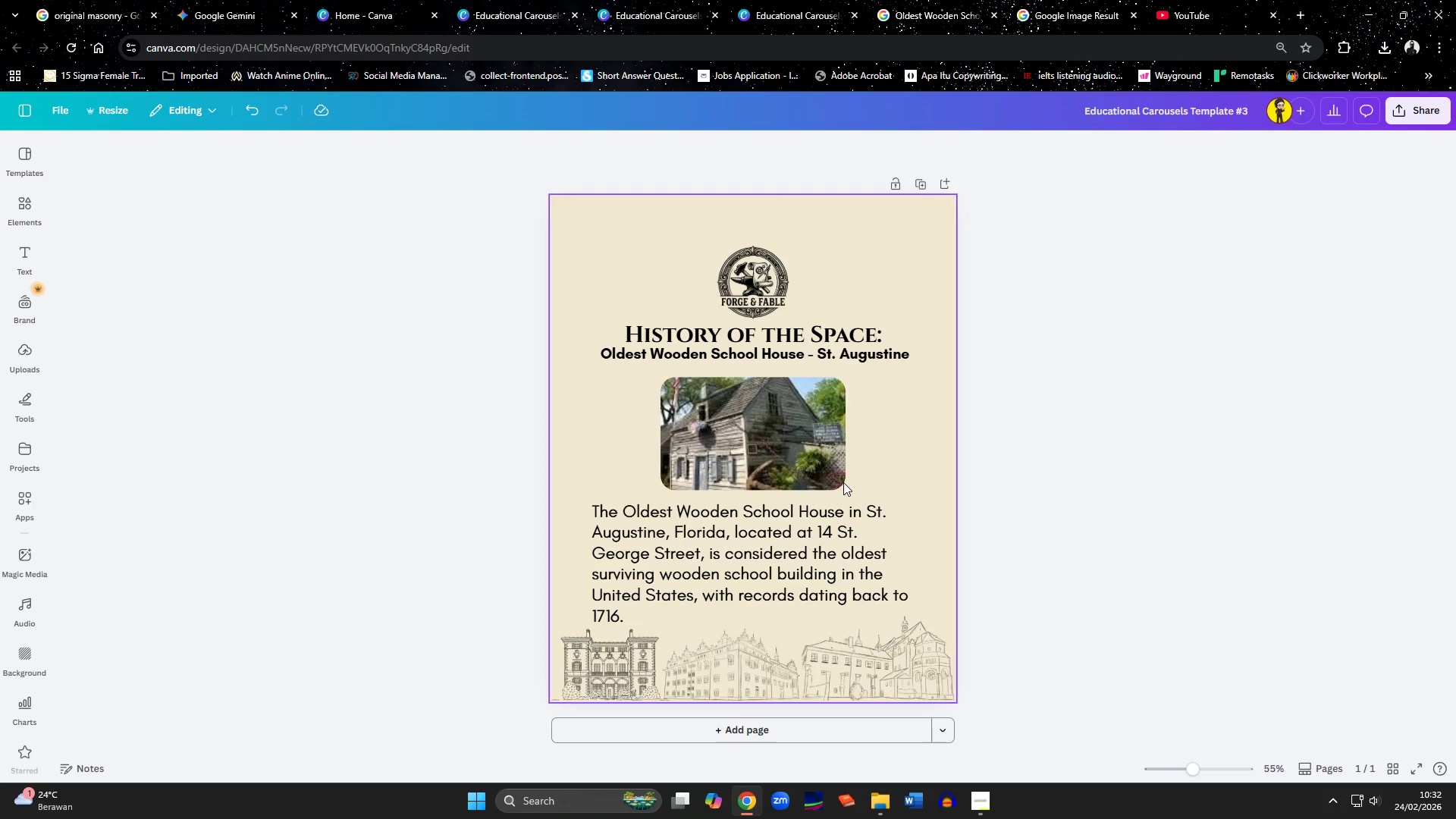 
wait(5.08)
 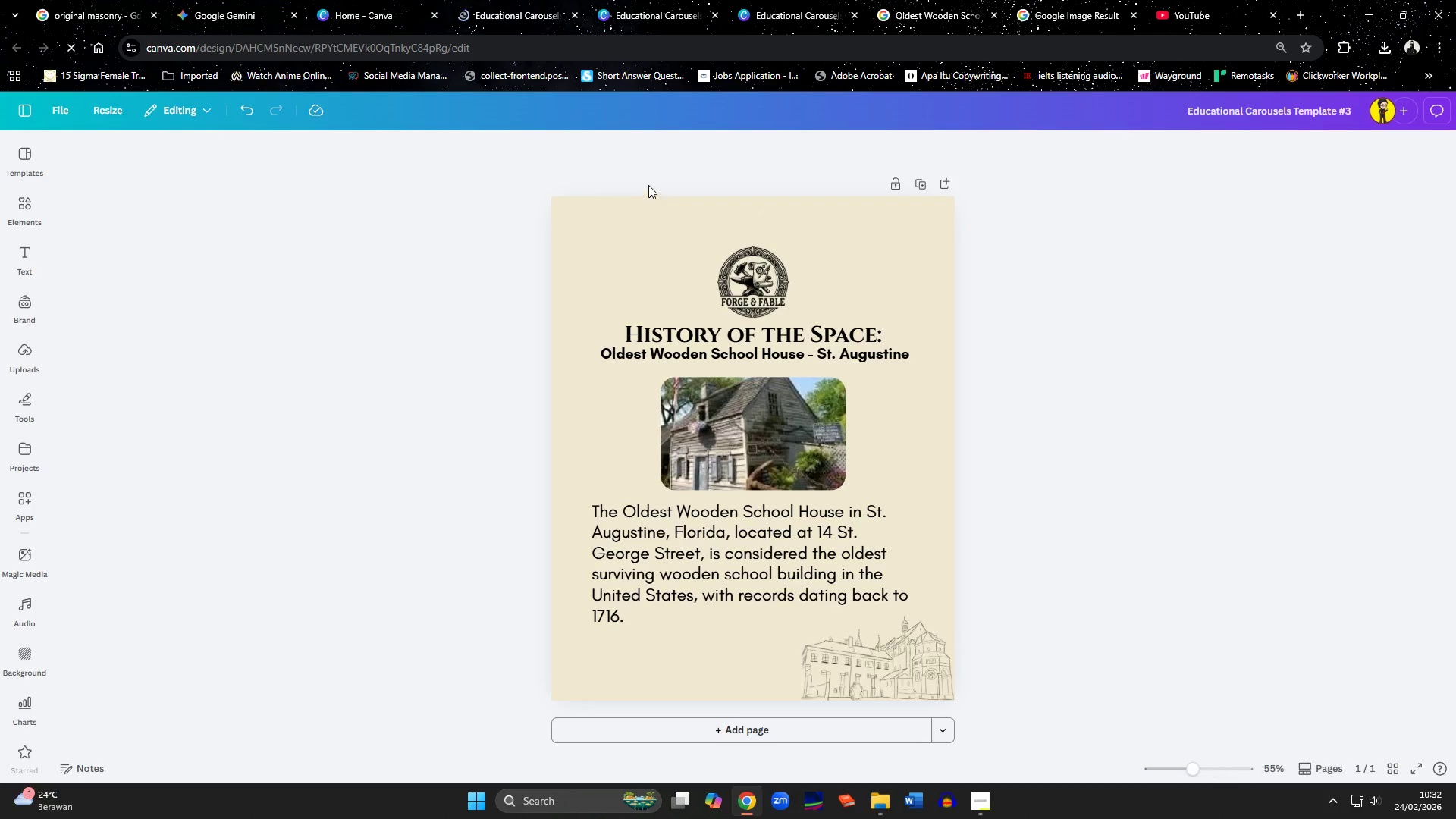 
mouse_move([752, 80])
 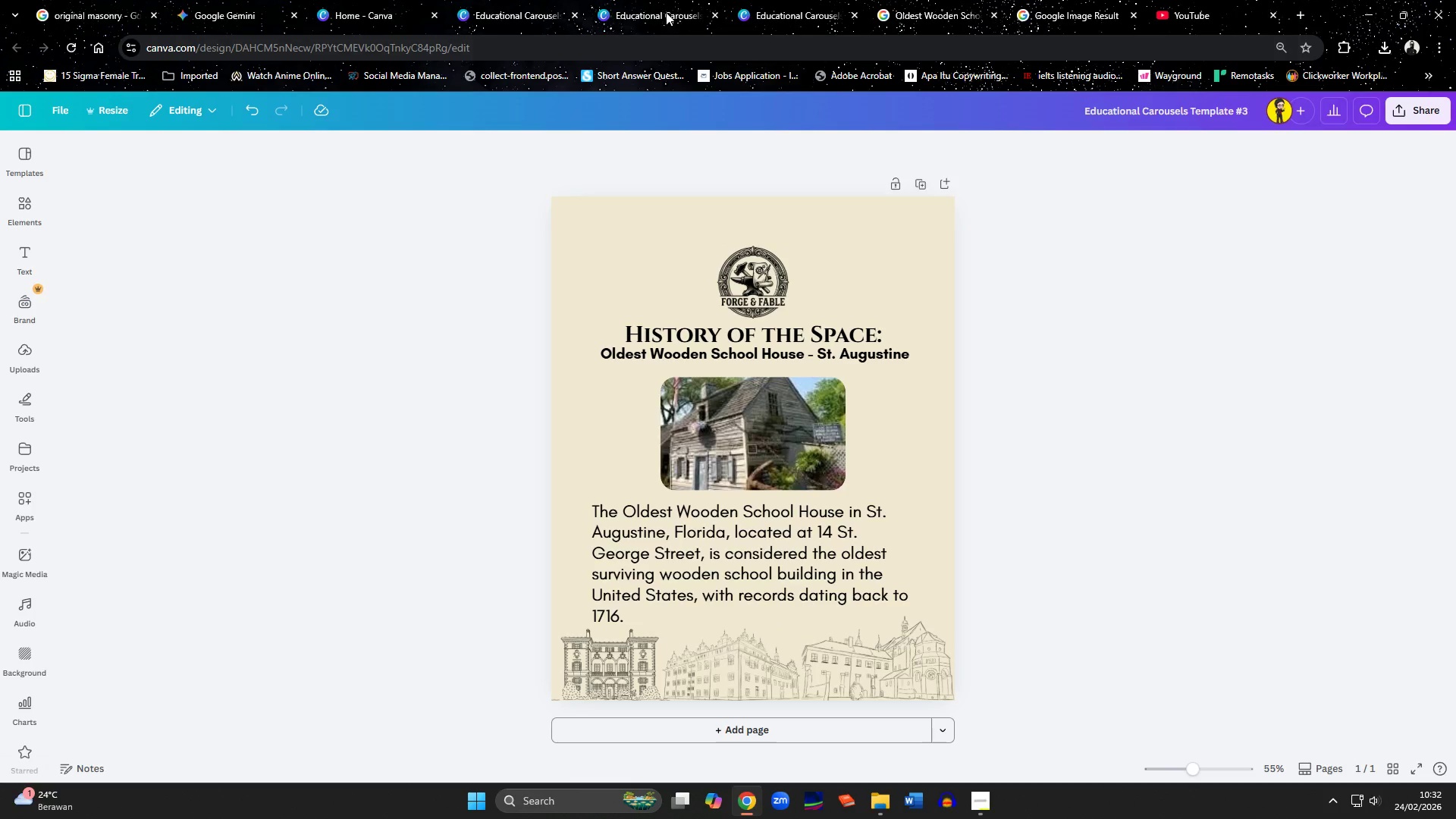 
left_click([666, 12])
 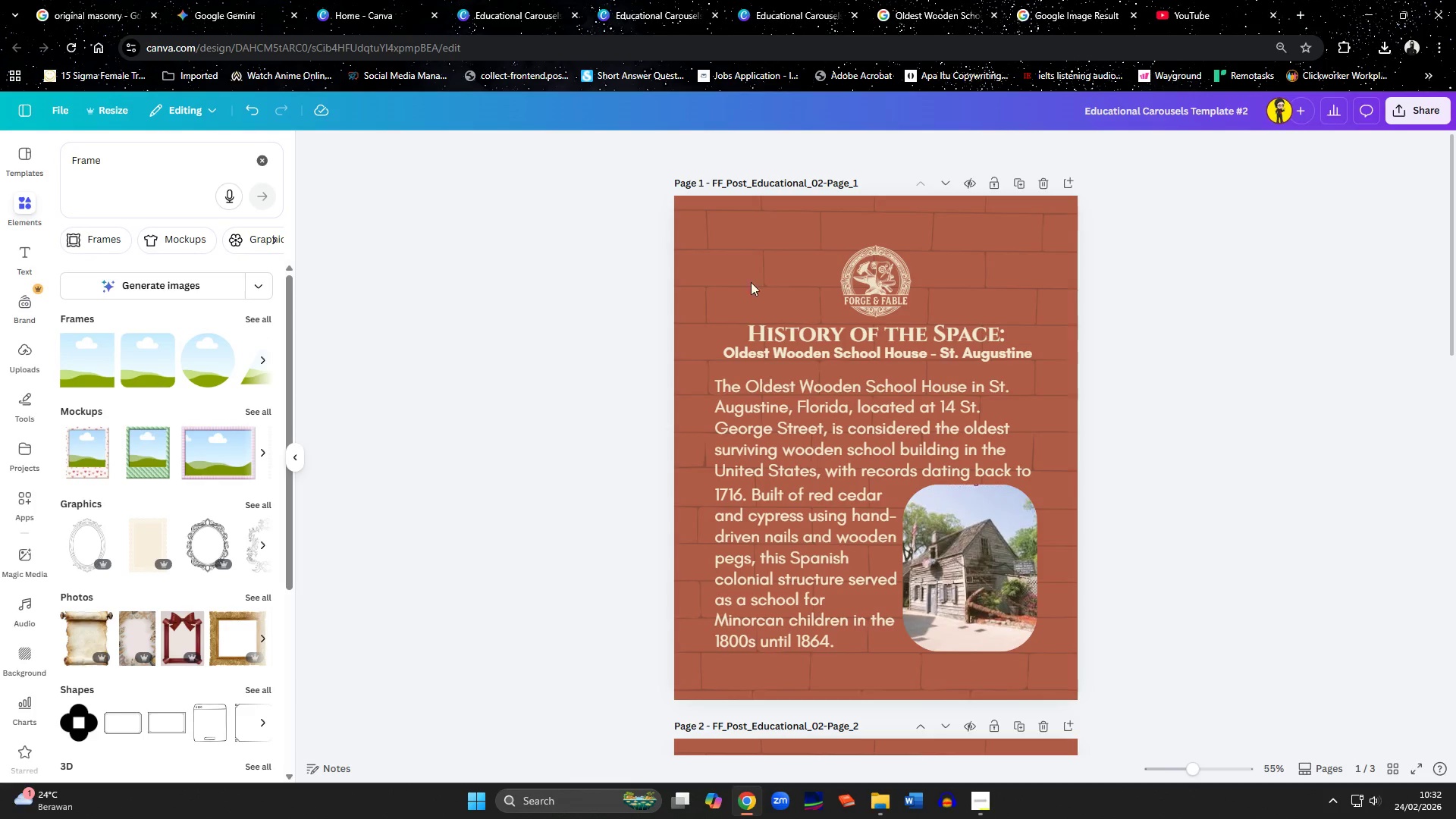 
left_click([755, 431])
 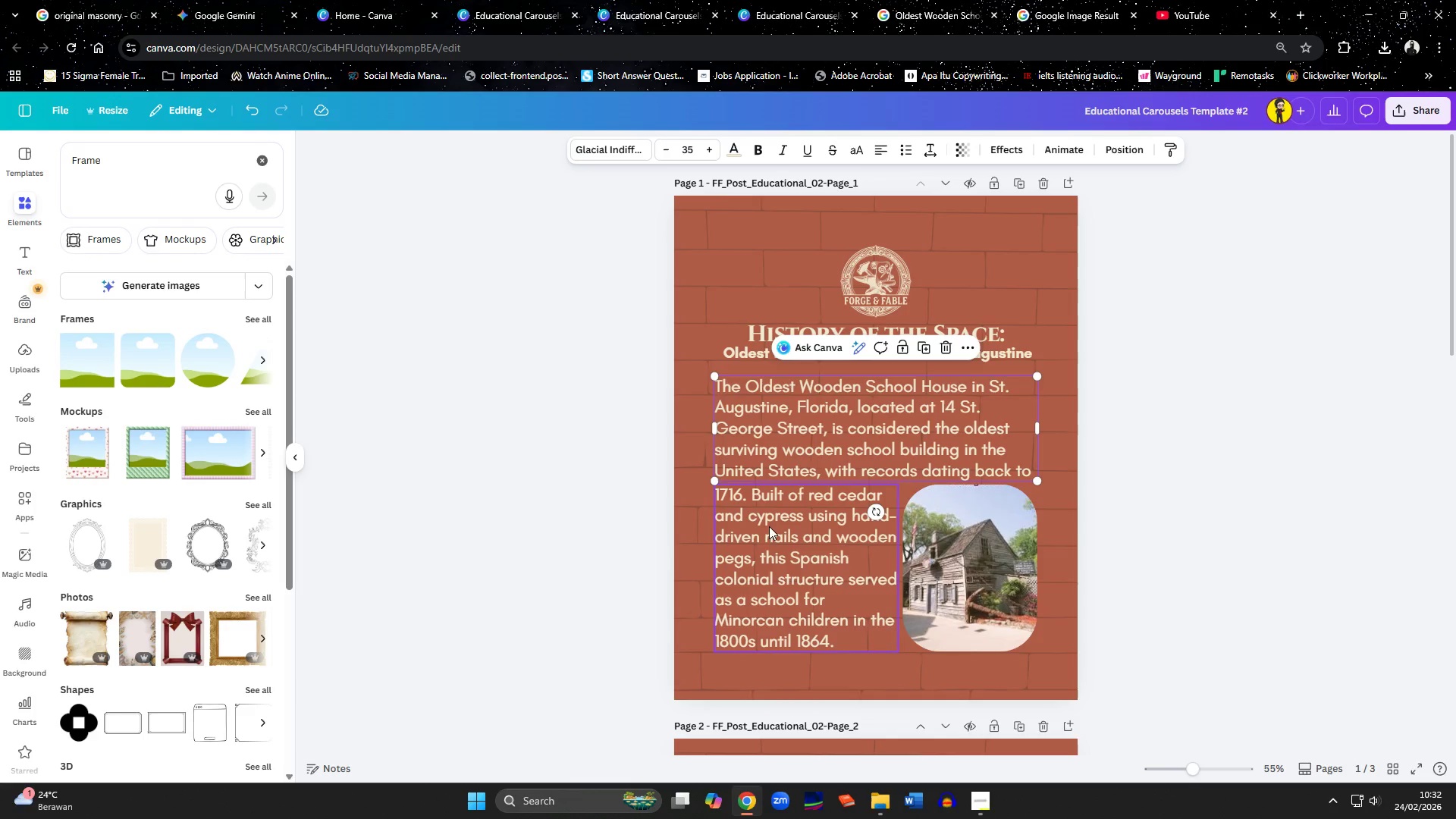 
double_click([767, 535])
 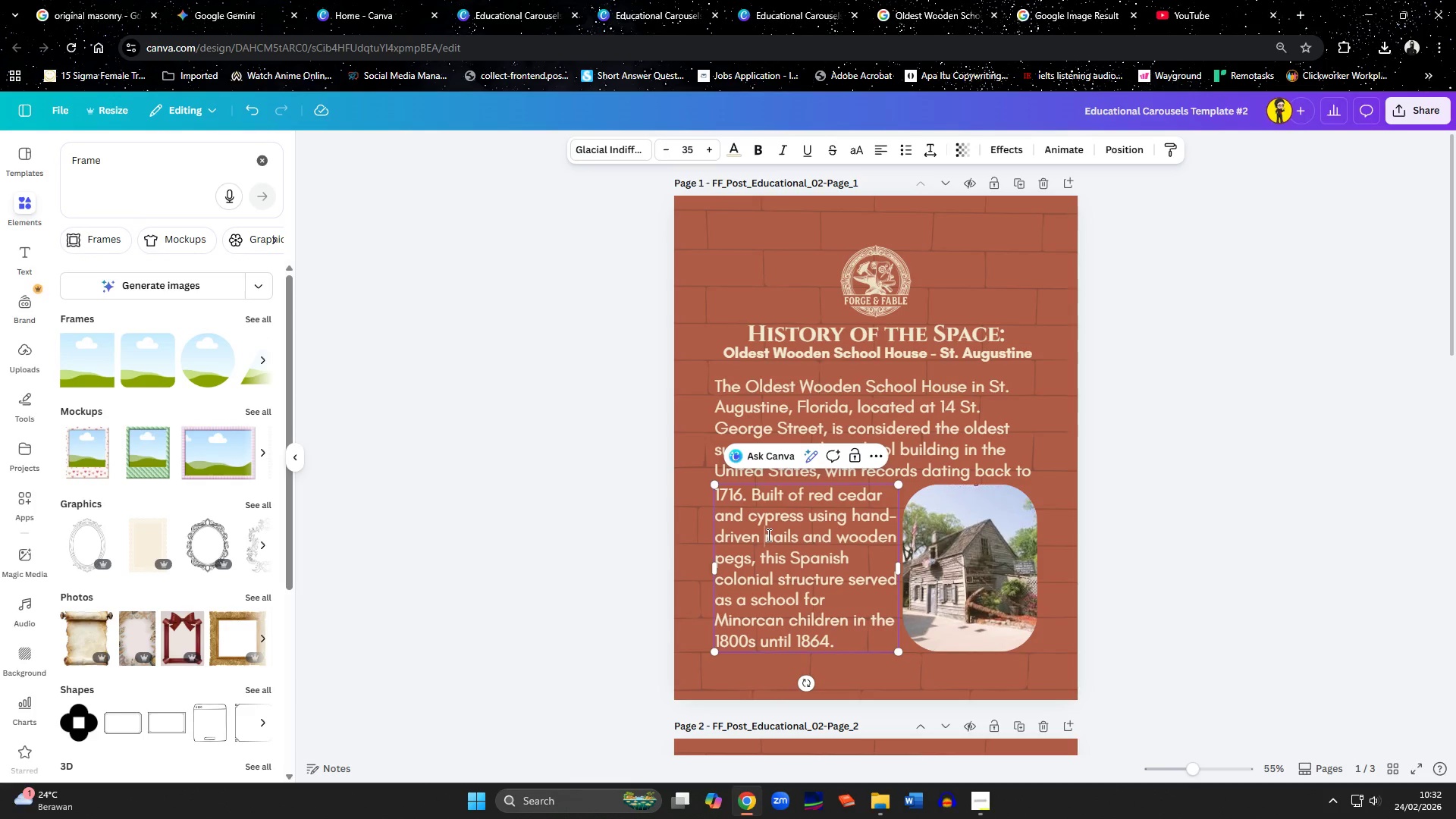 
key(Control+A)
 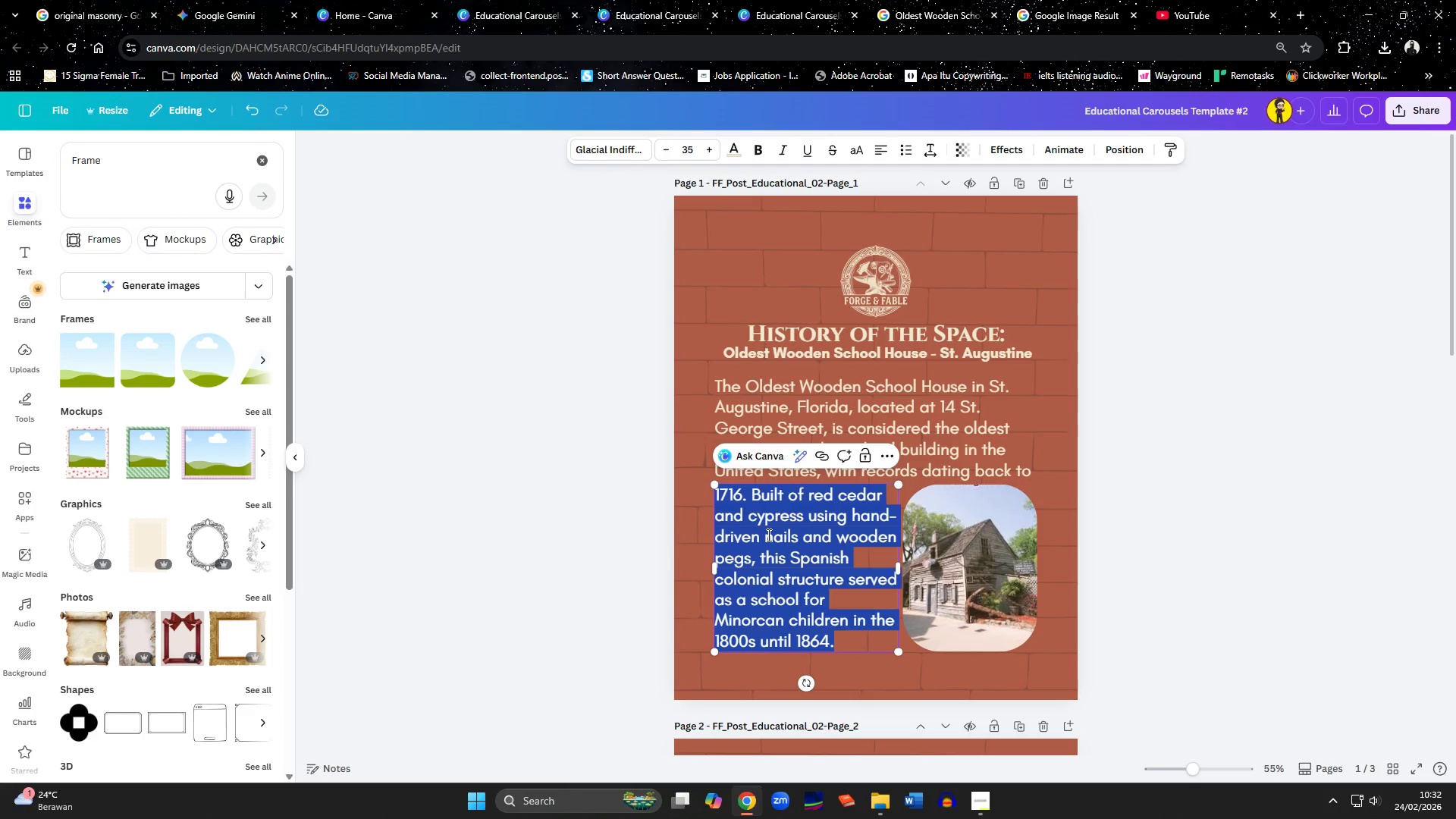 
key(Control+C)
 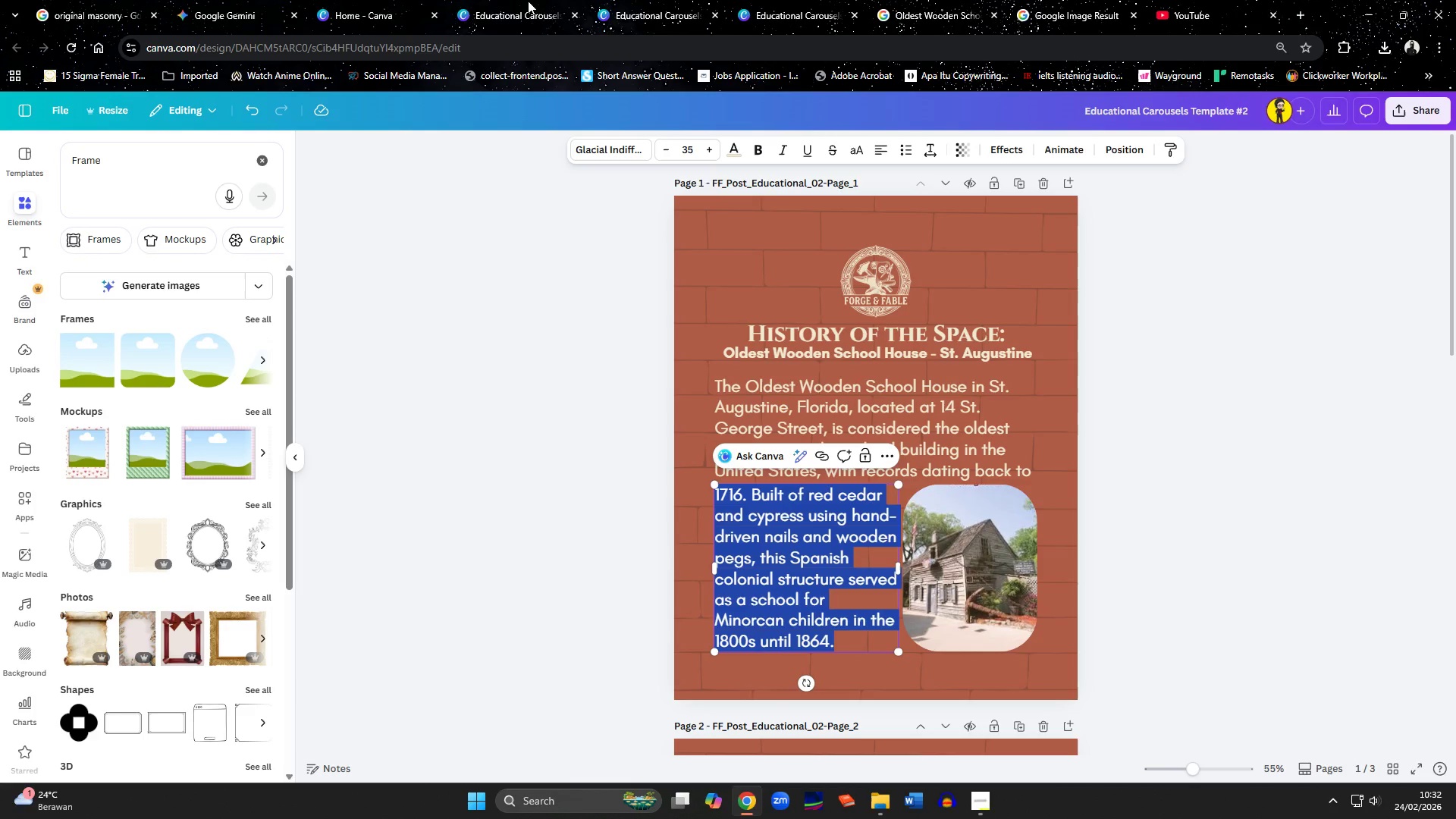 
left_click([526, 0])
 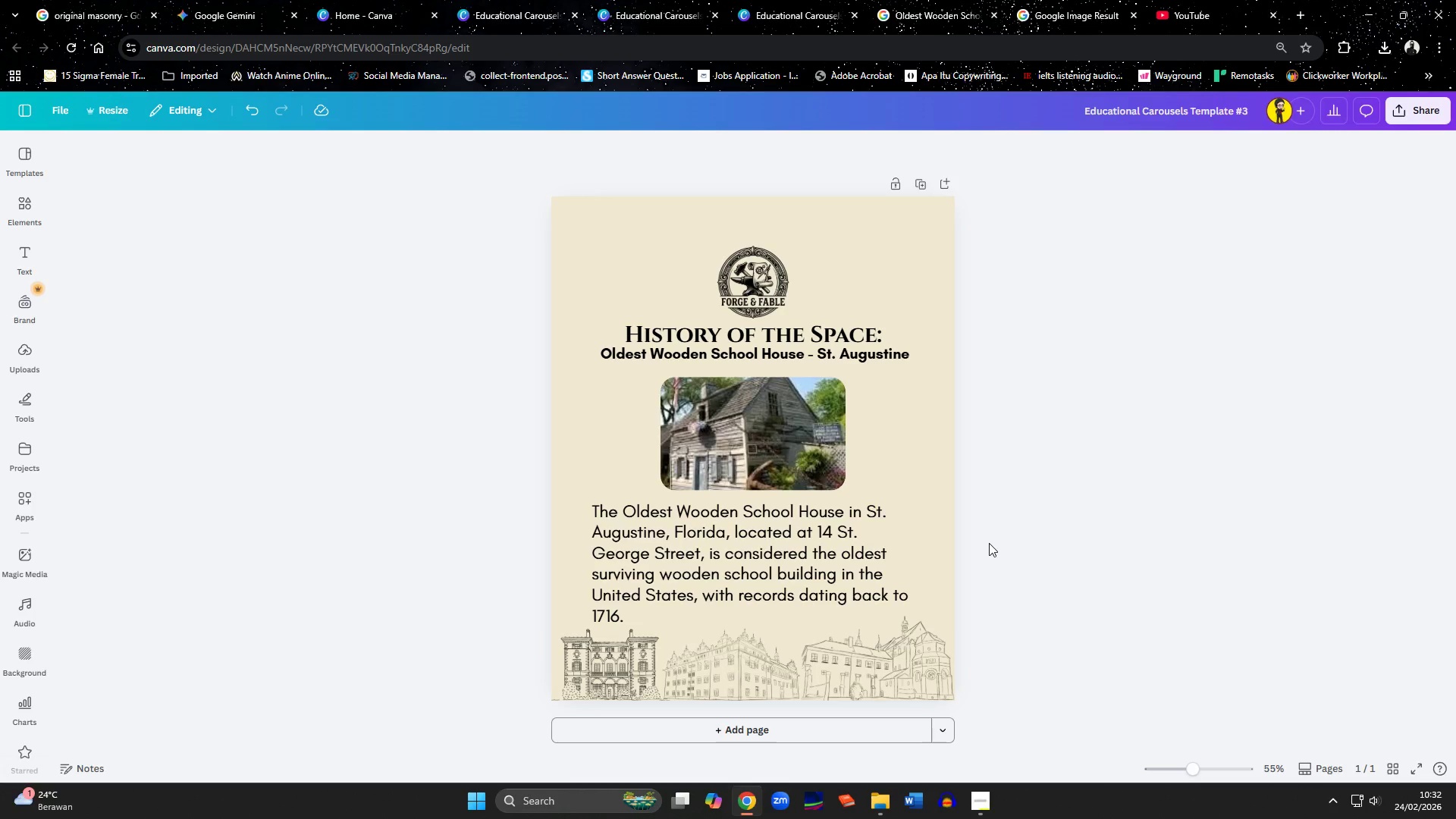 
left_click([839, 570])
 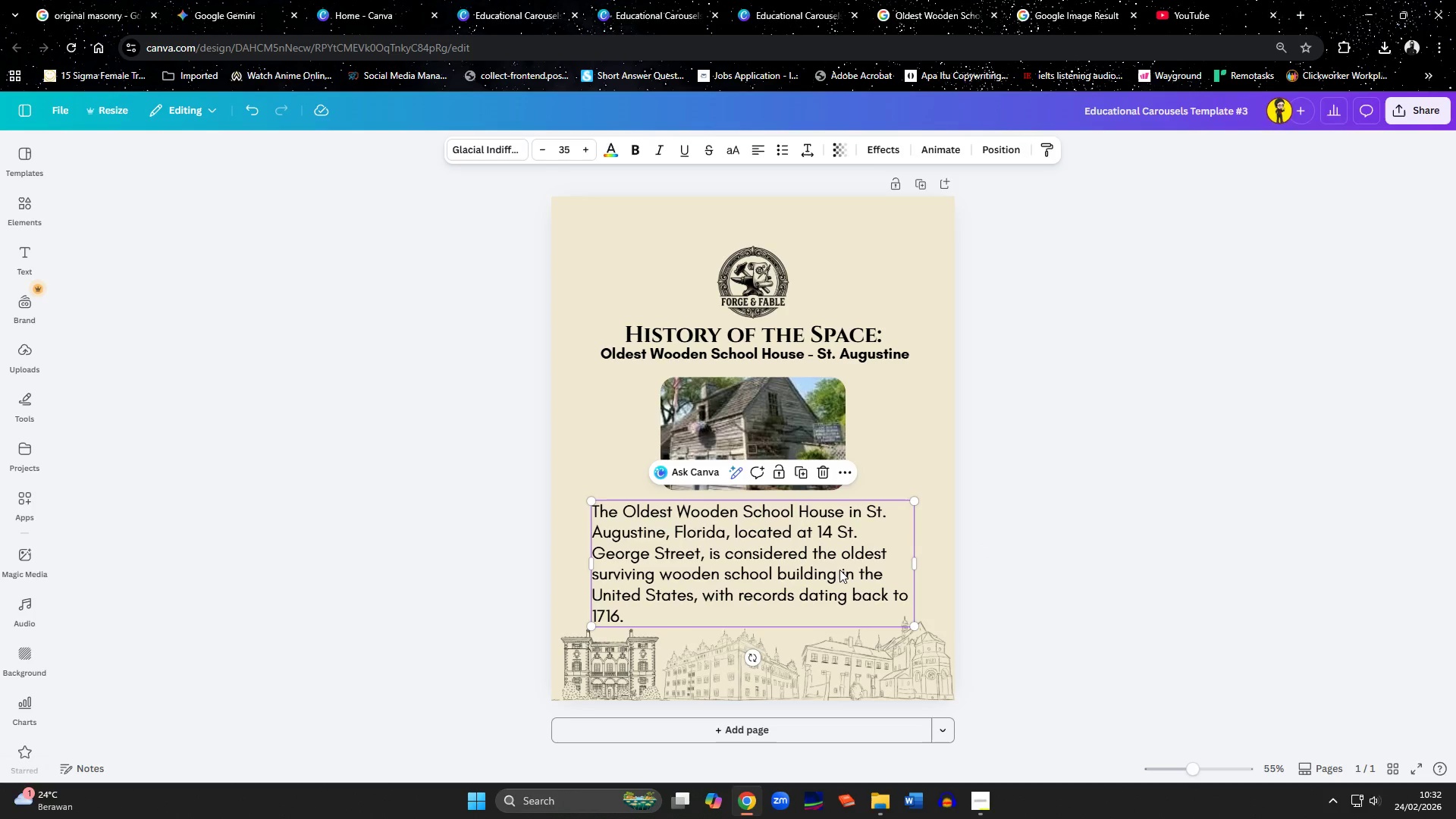 
left_click([1023, 570])
 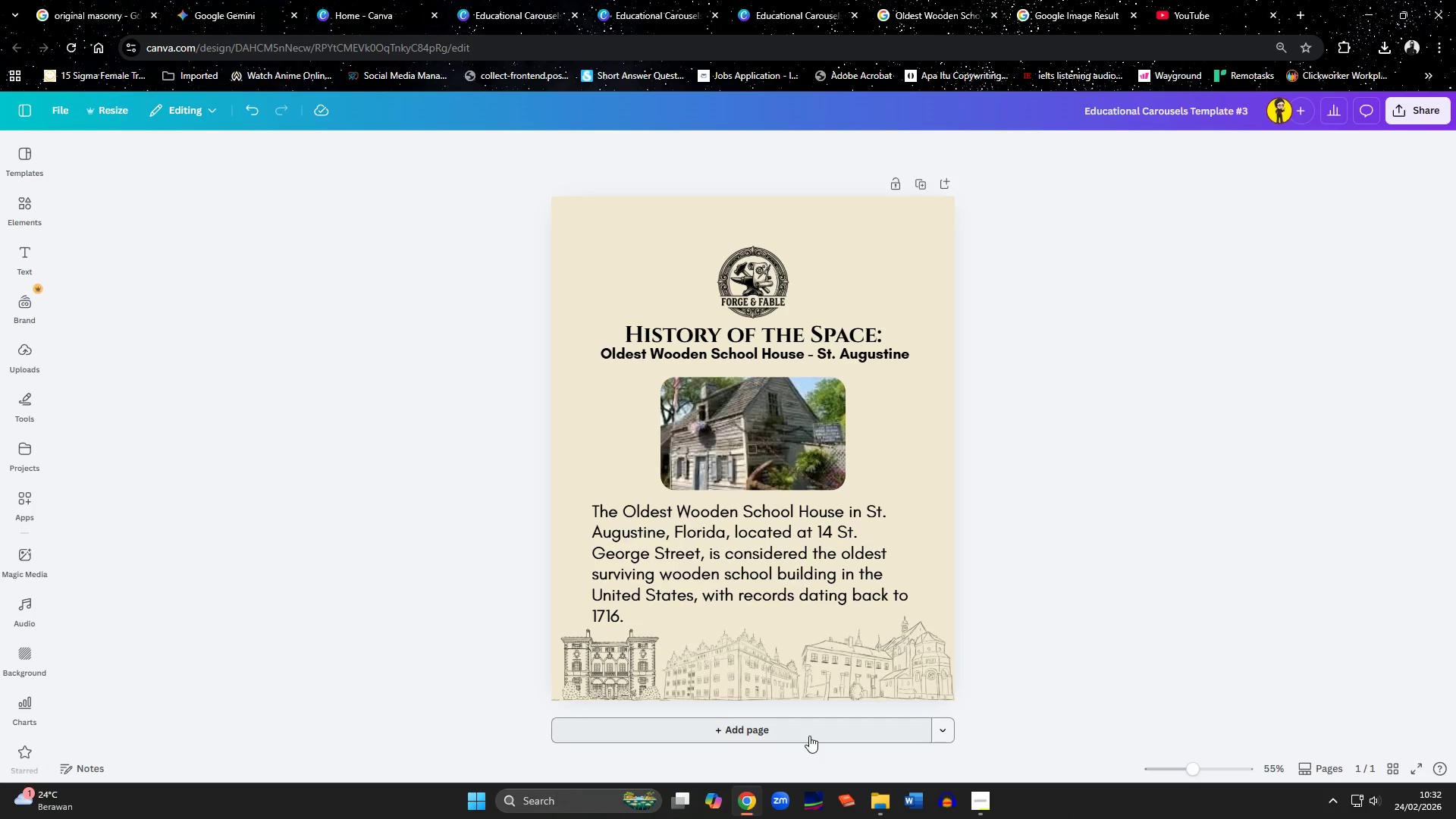 
wait(6.78)
 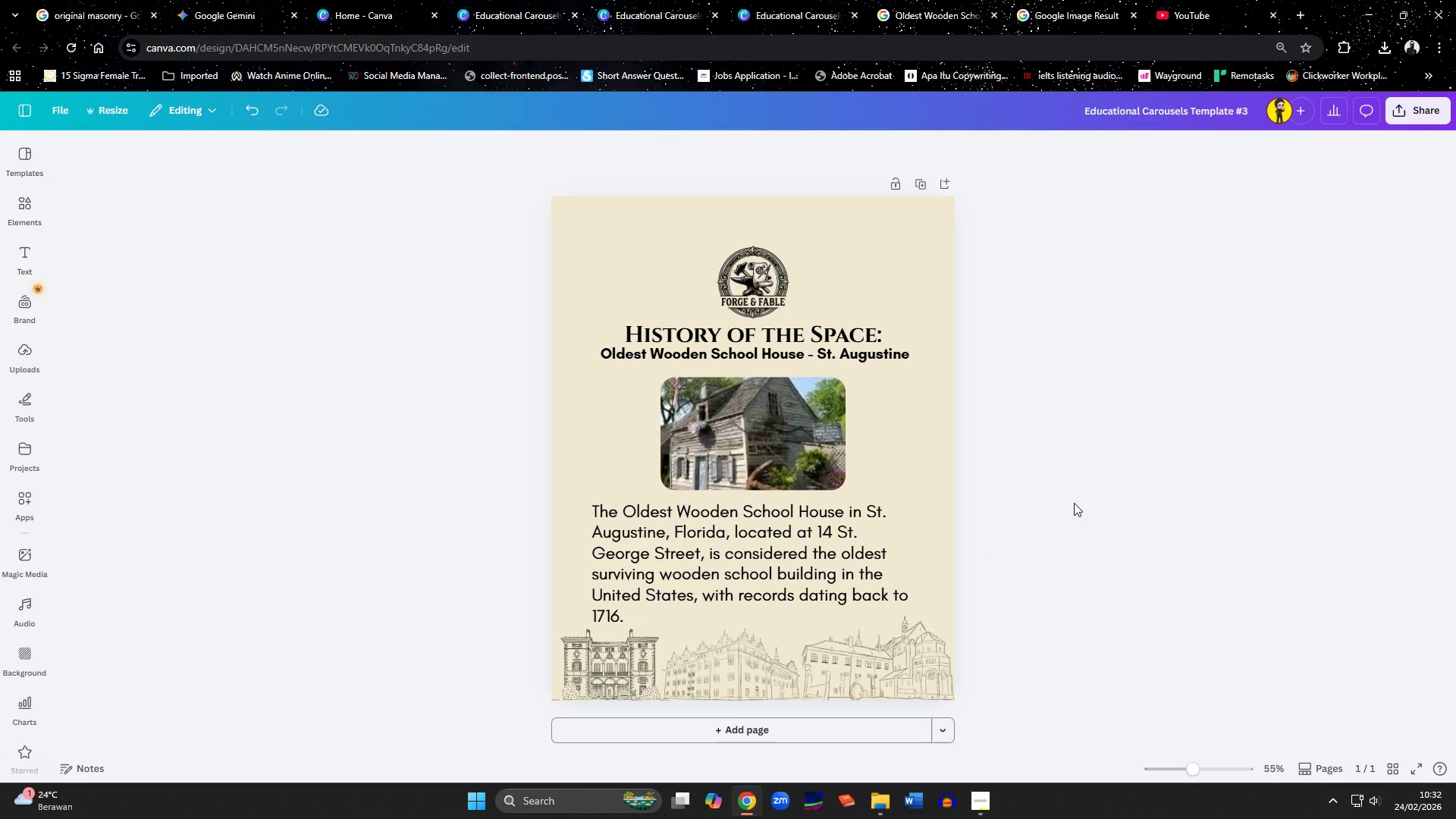 
left_click([920, 188])
 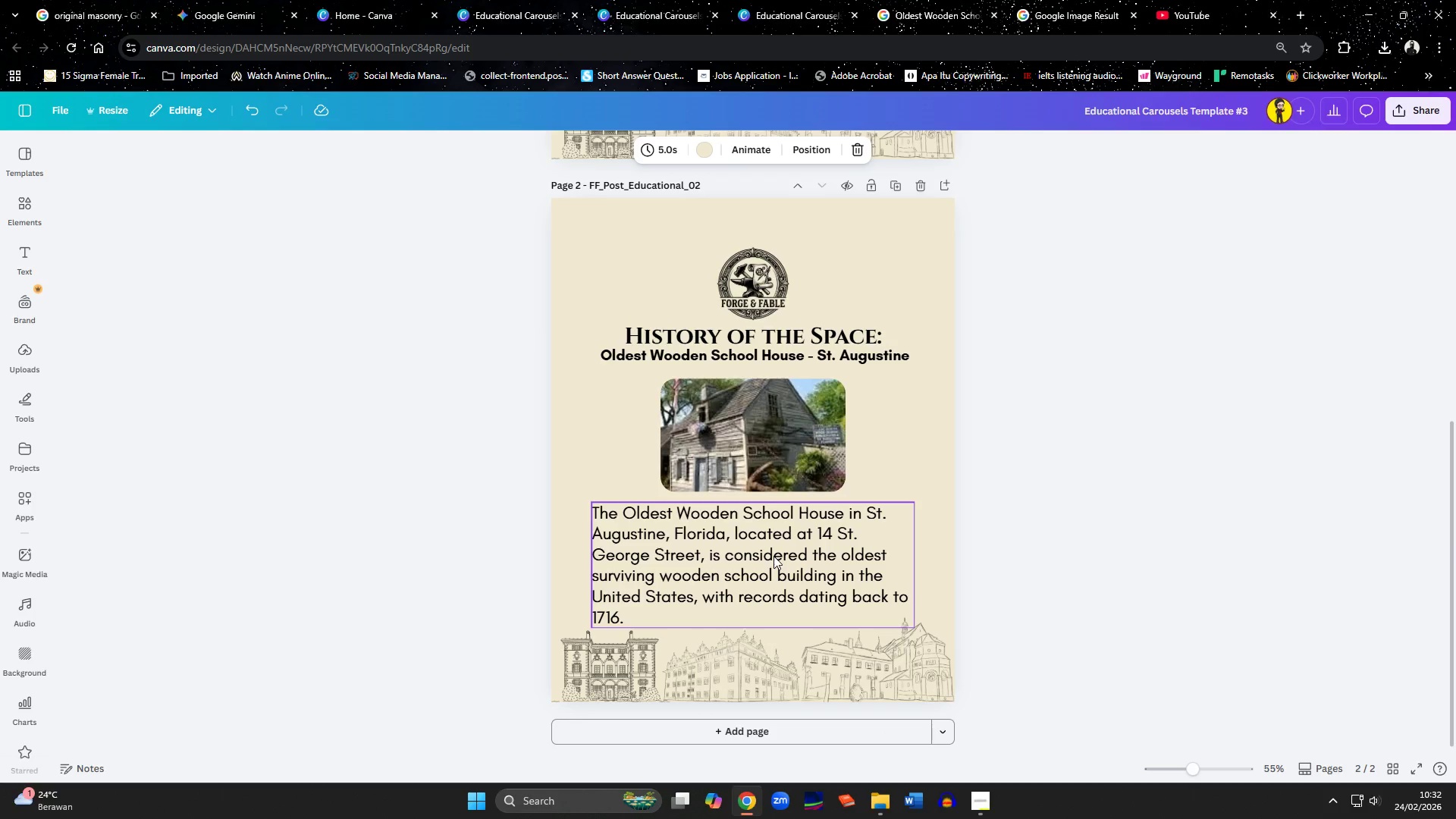 
left_click([745, 429])
 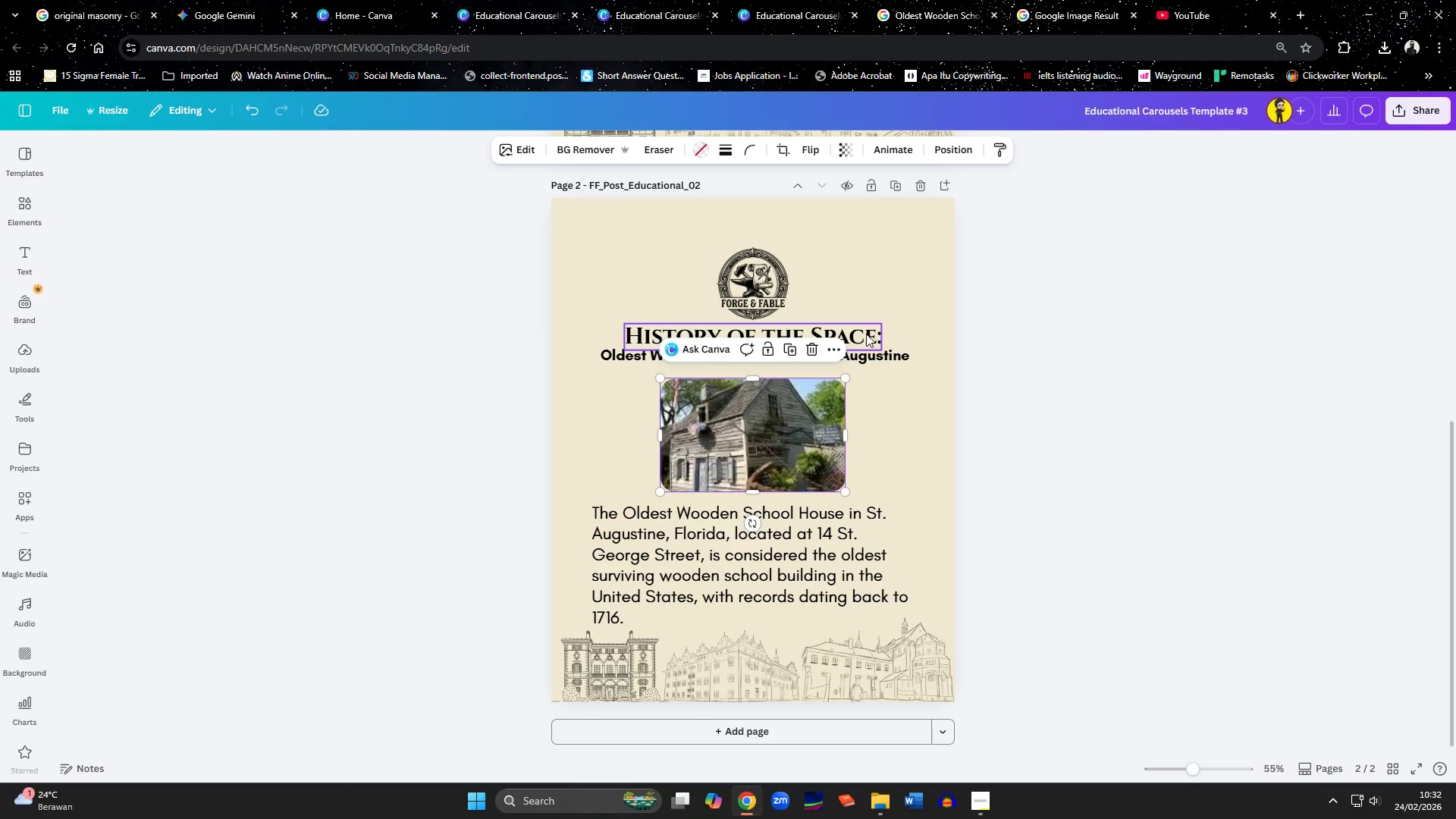 
key(Delete)
 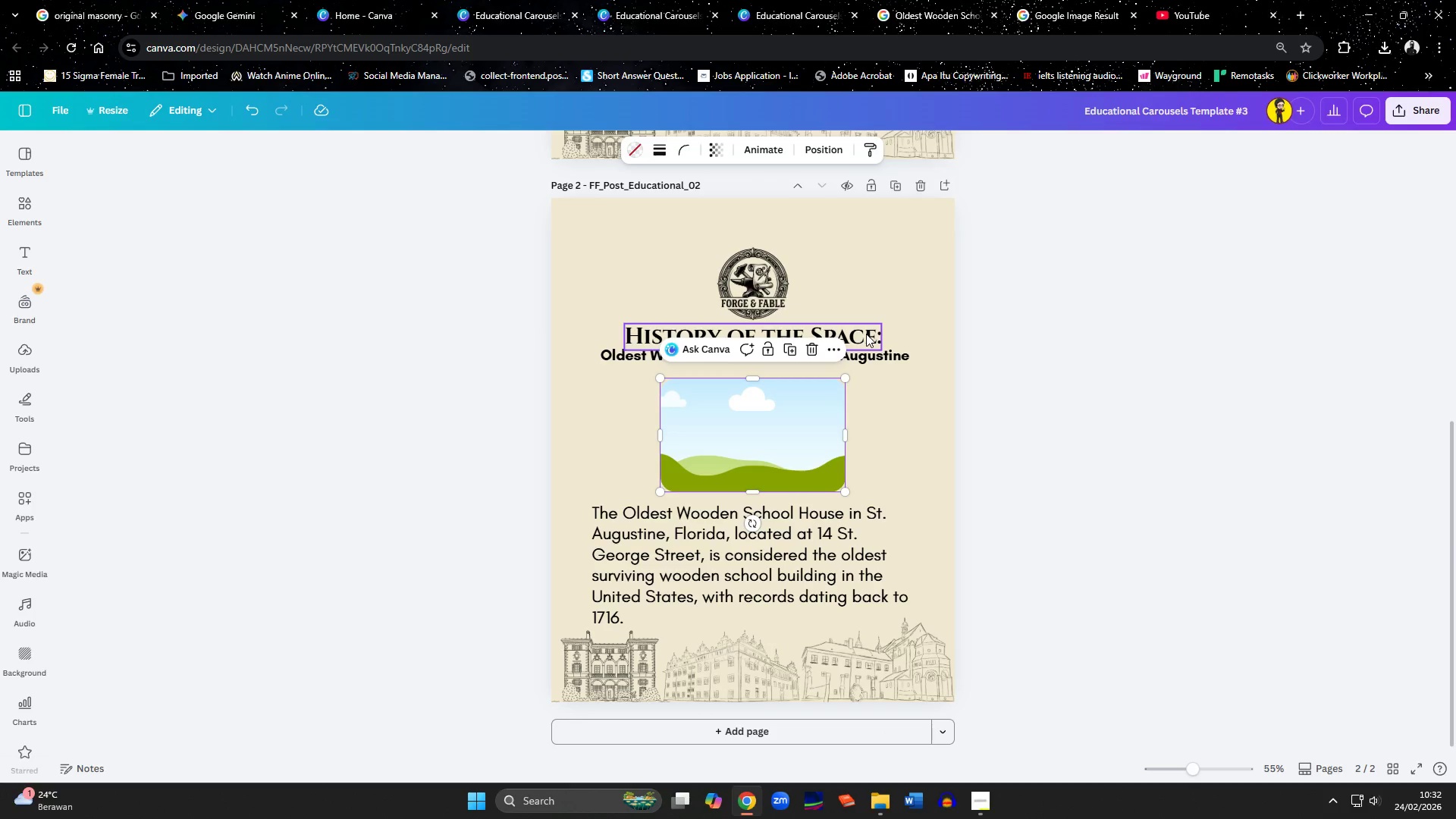 
left_click([866, 334])
 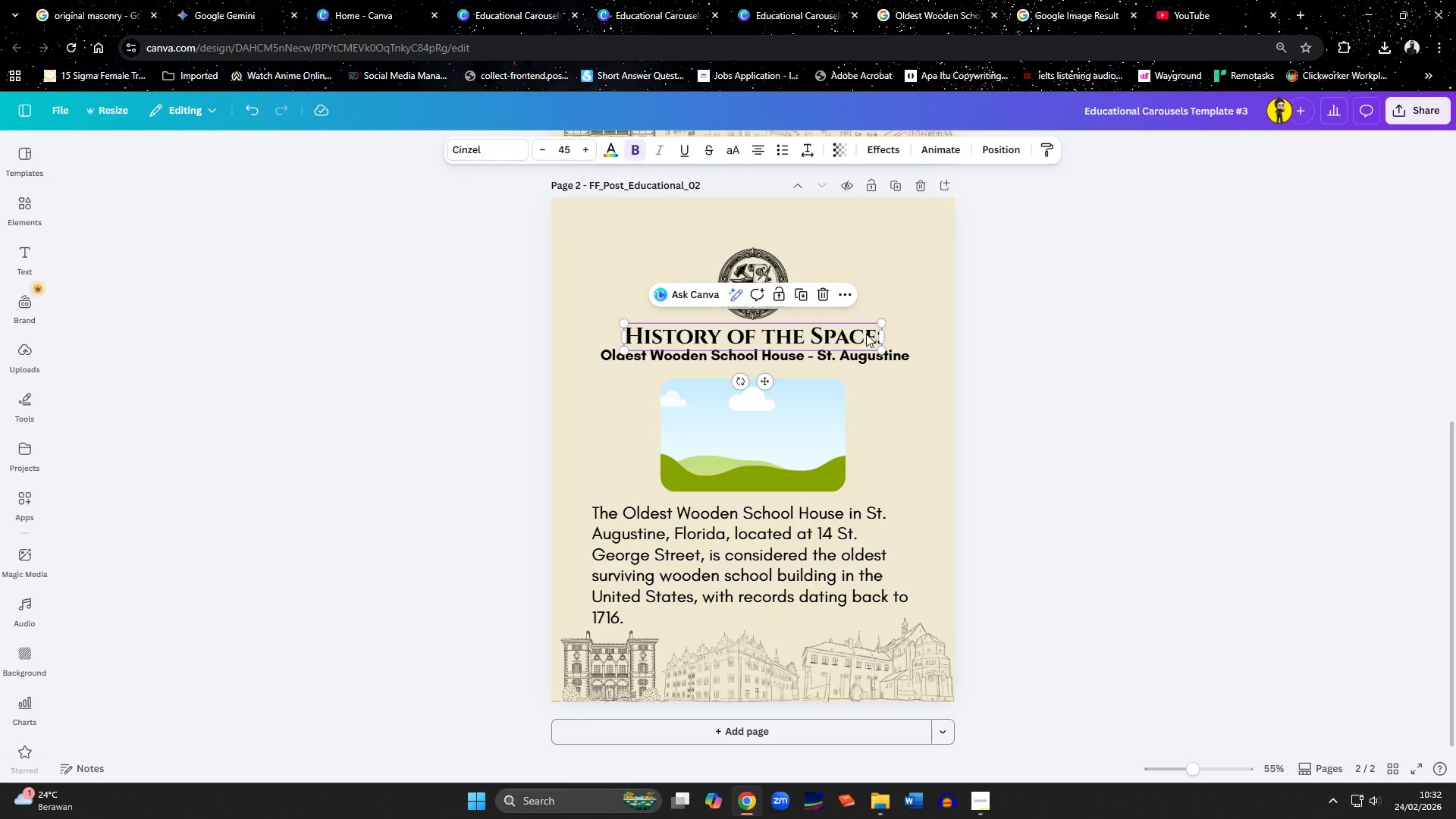 
key(Delete)
 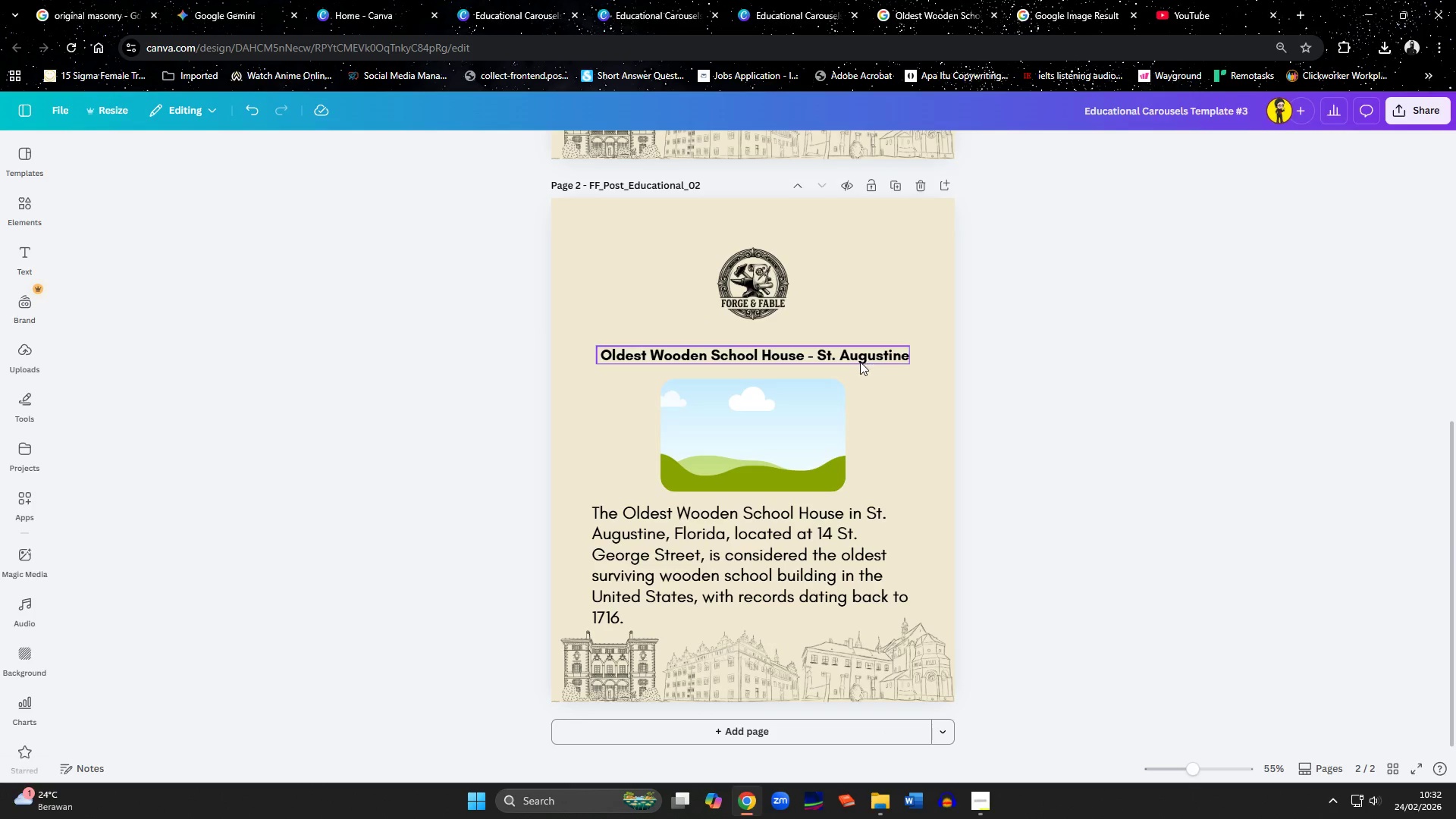 
left_click([860, 362])
 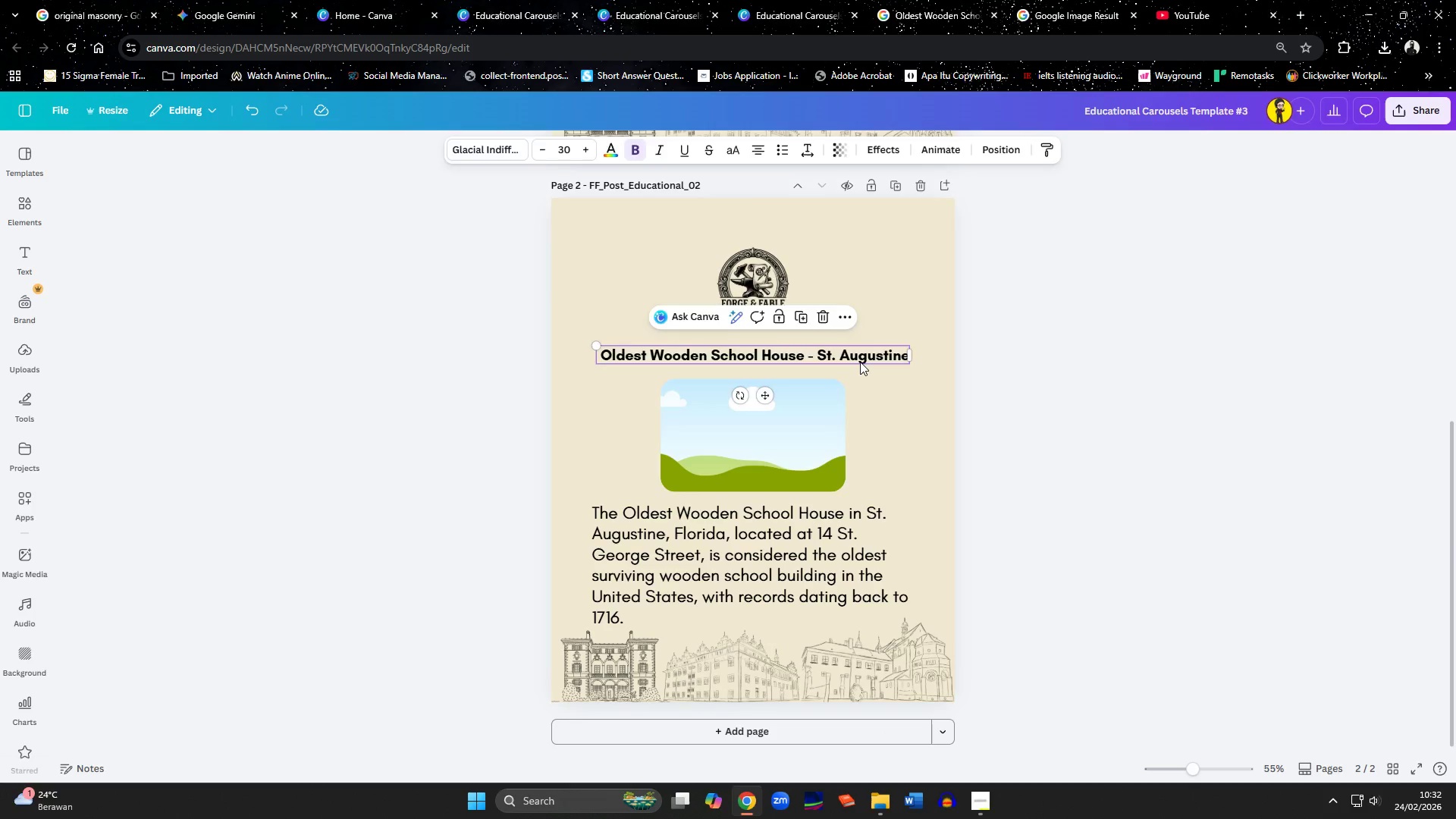 
key(Delete)
 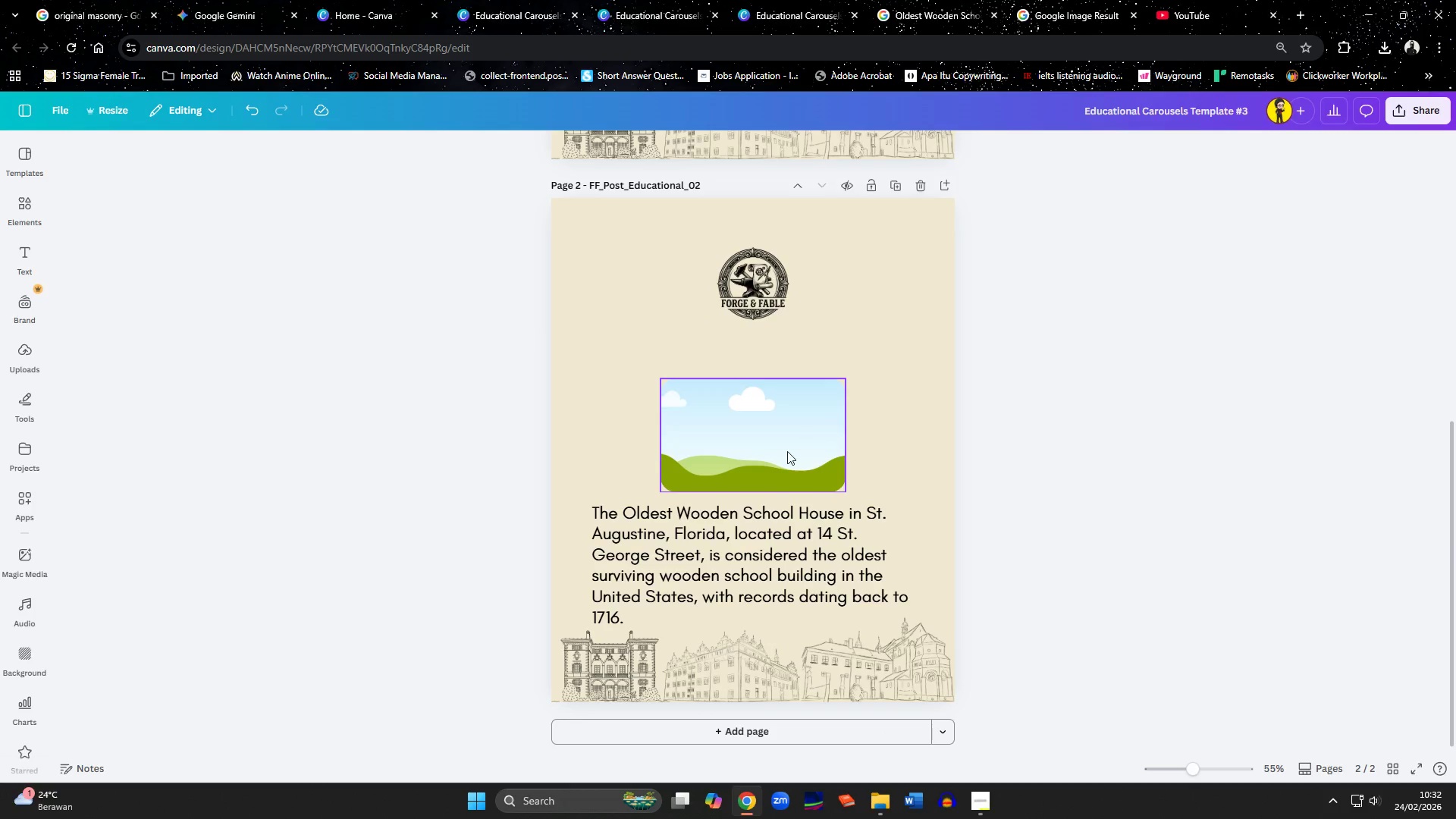 
left_click([786, 453])
 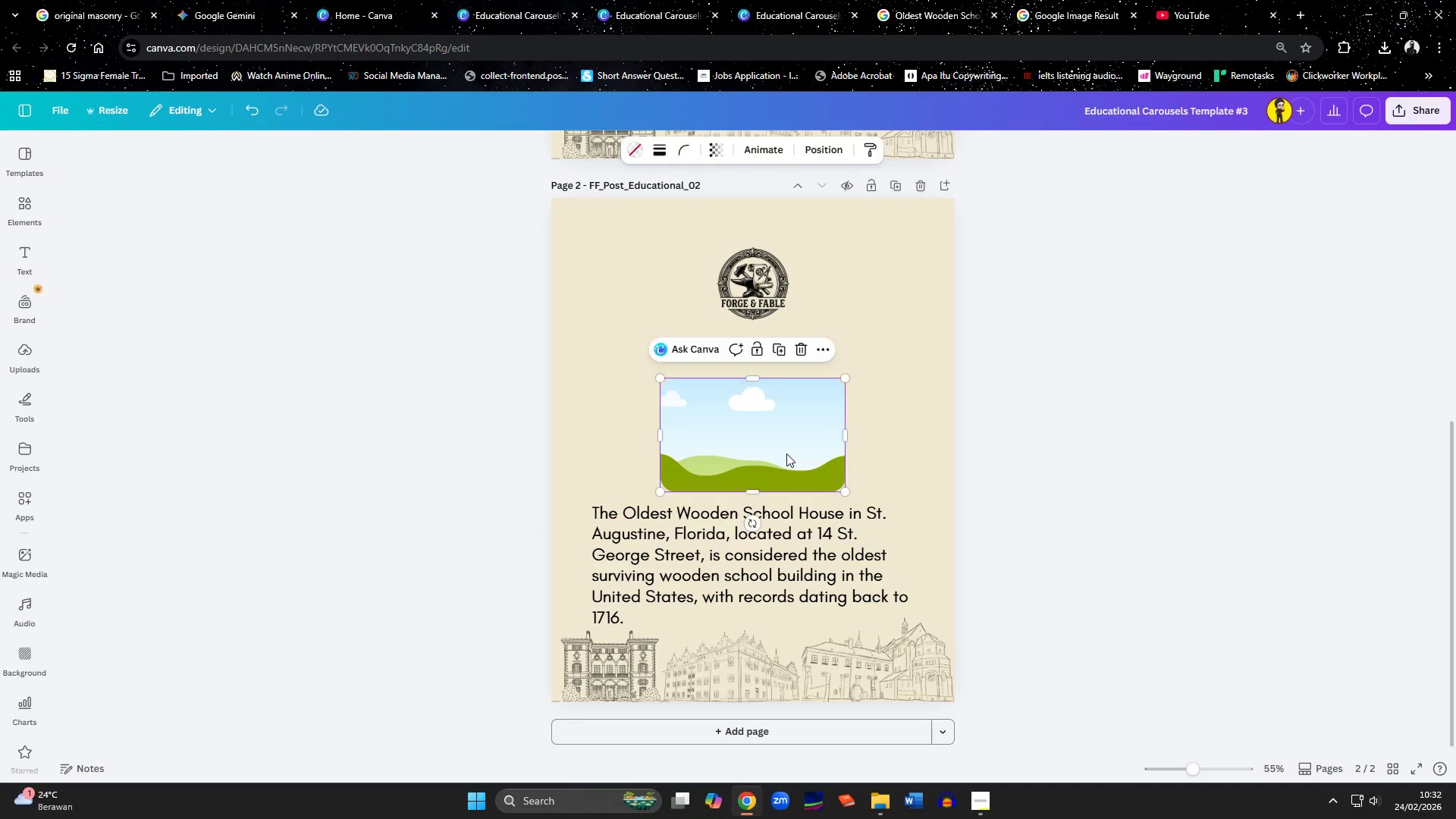 
key(Delete)
 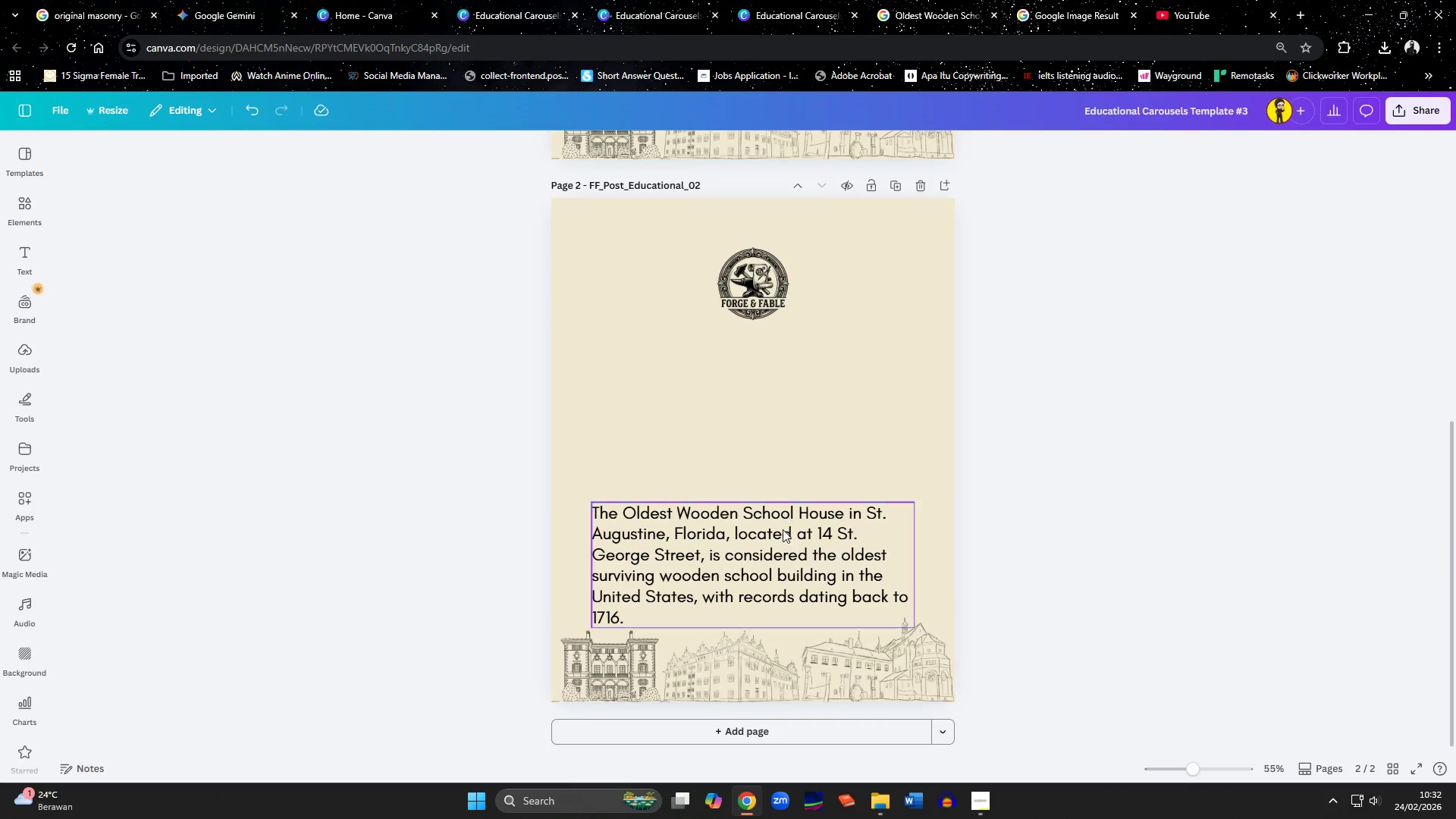 
left_click([781, 538])
 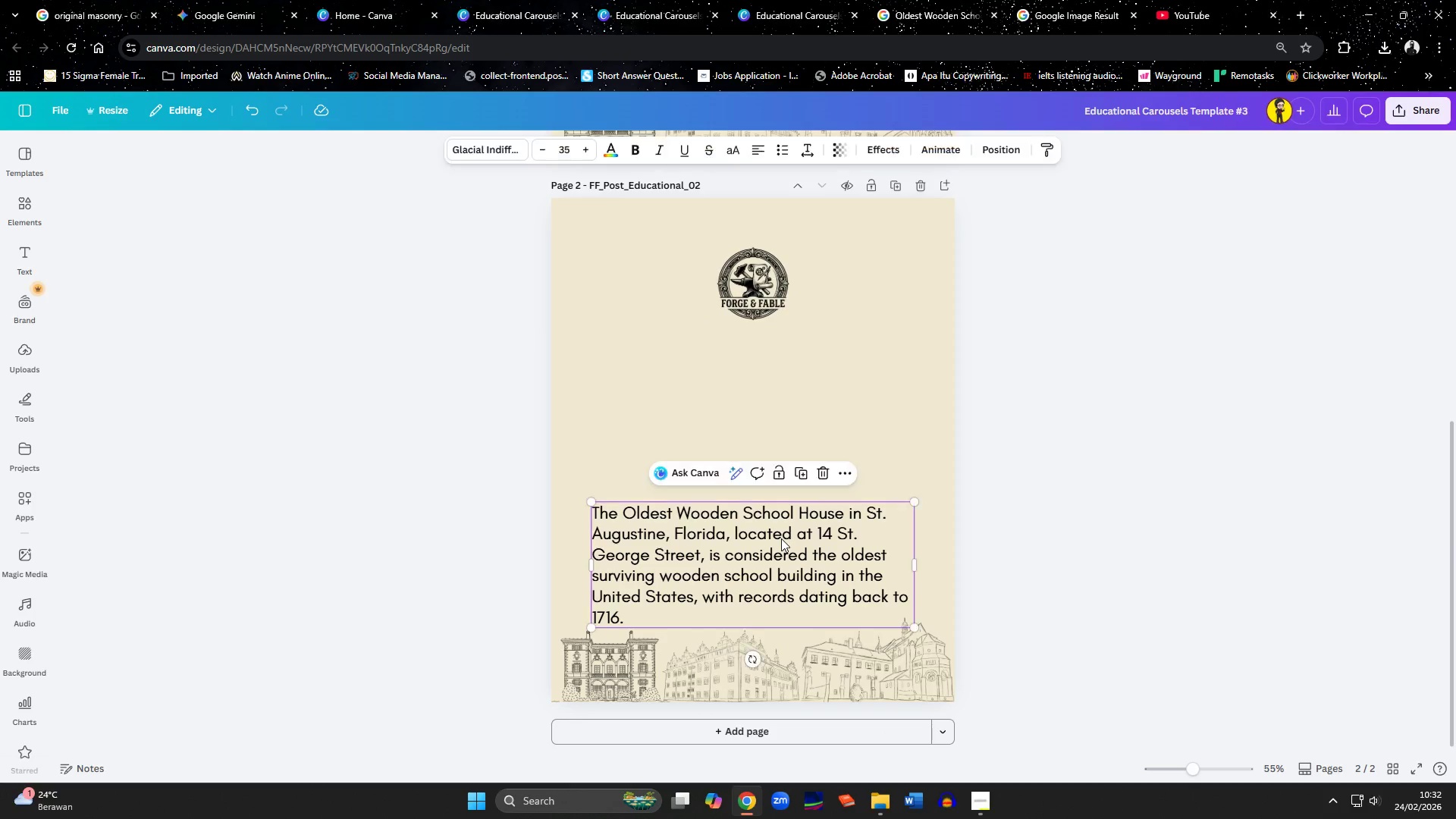 
key(Delete)
 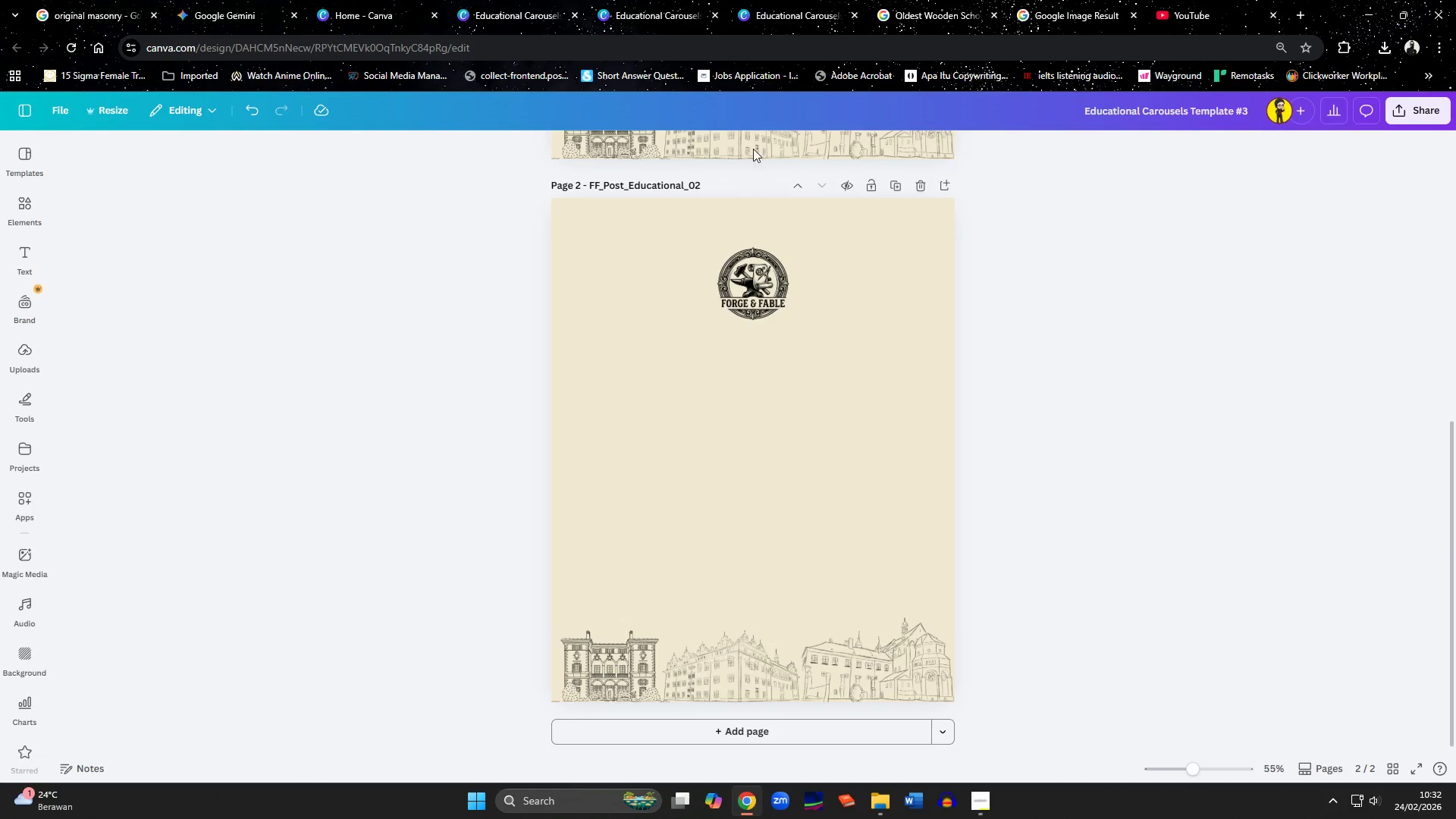 
left_click([657, 14])
 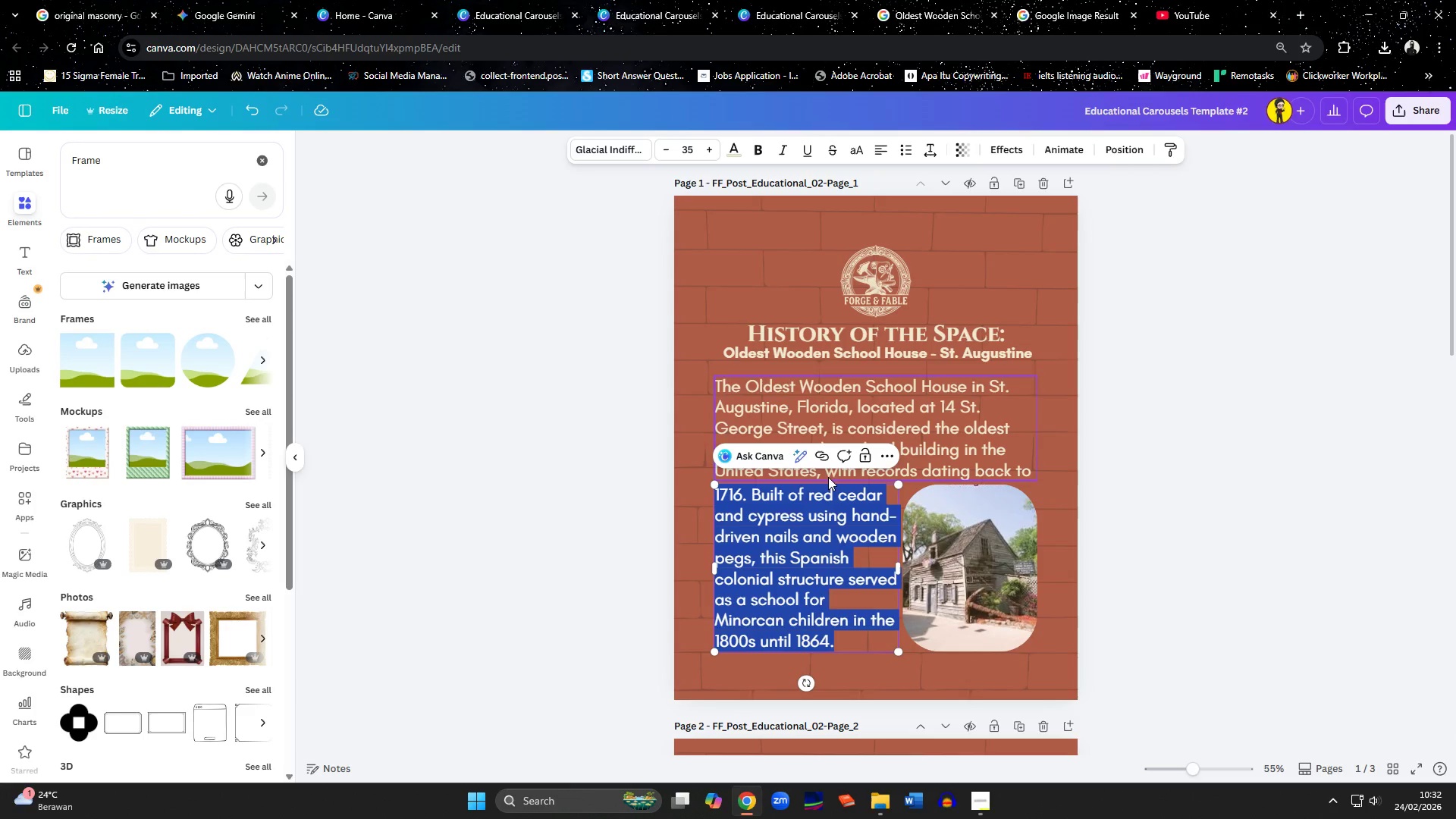 
scroll: coordinate [835, 497], scroll_direction: down, amount: 6.0
 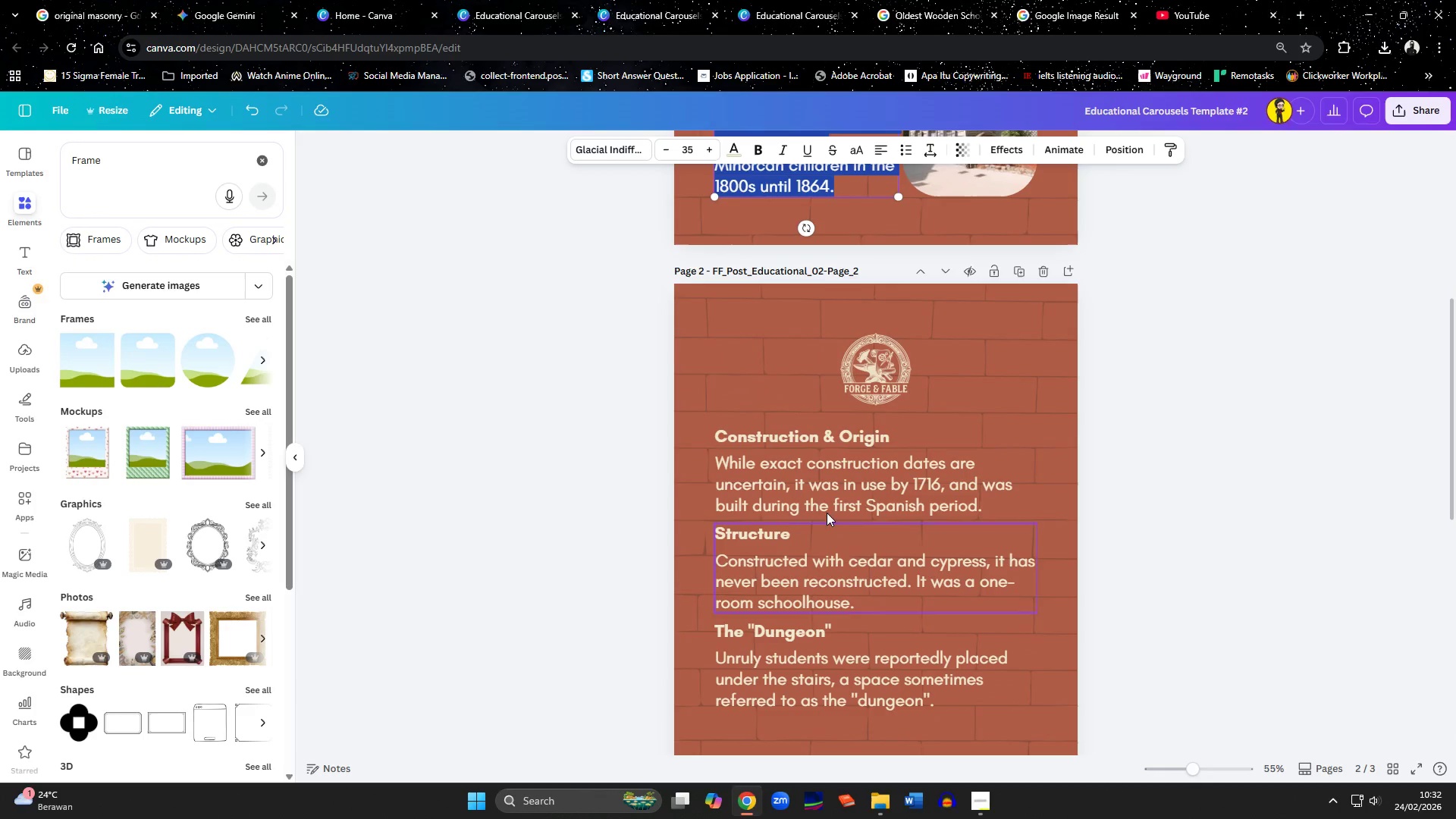 
left_click([816, 498])
 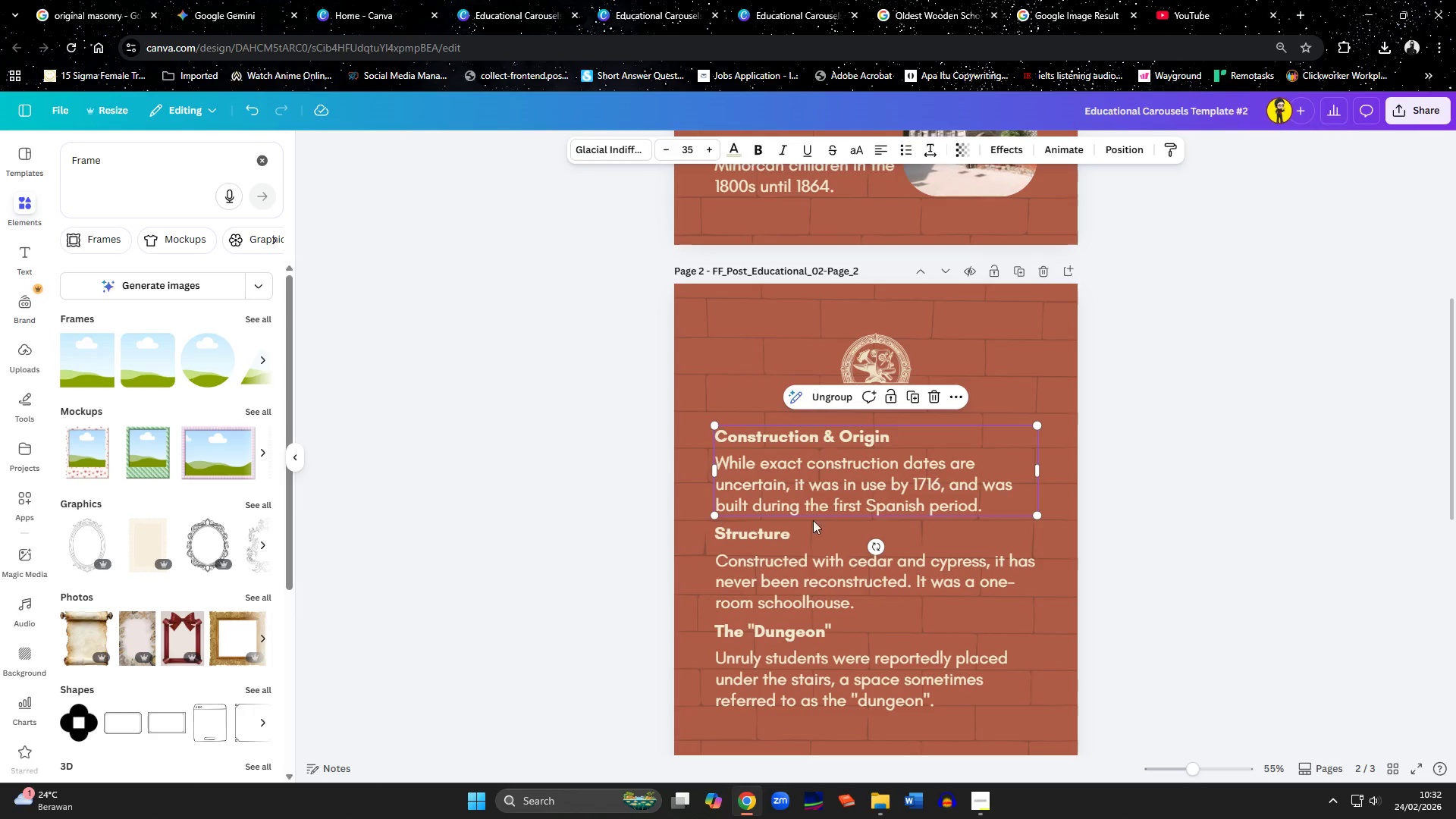 
hold_key(key=ShiftLeft, duration=1.05)
left_click([808, 556])
 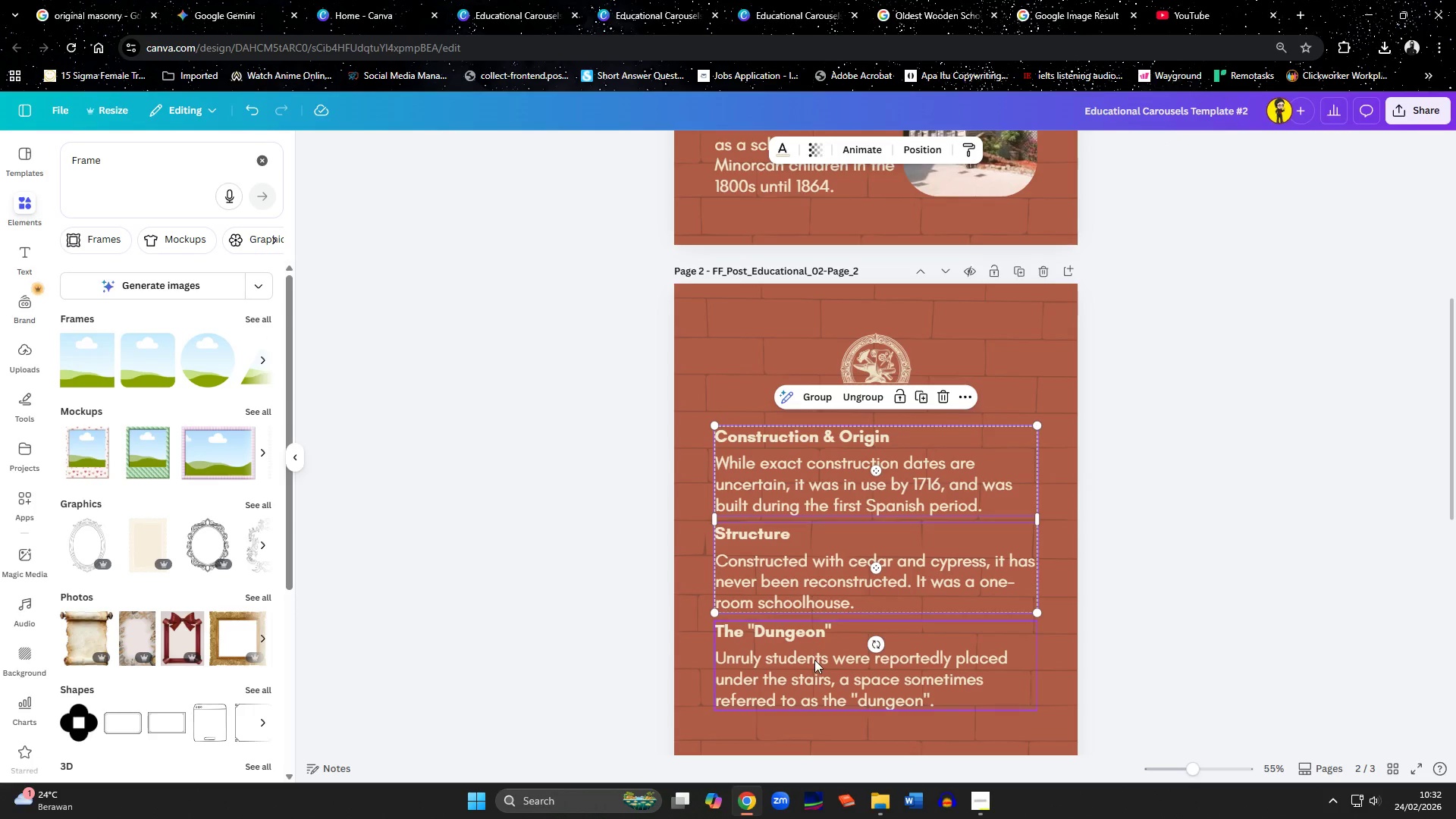 
left_click([814, 660])
 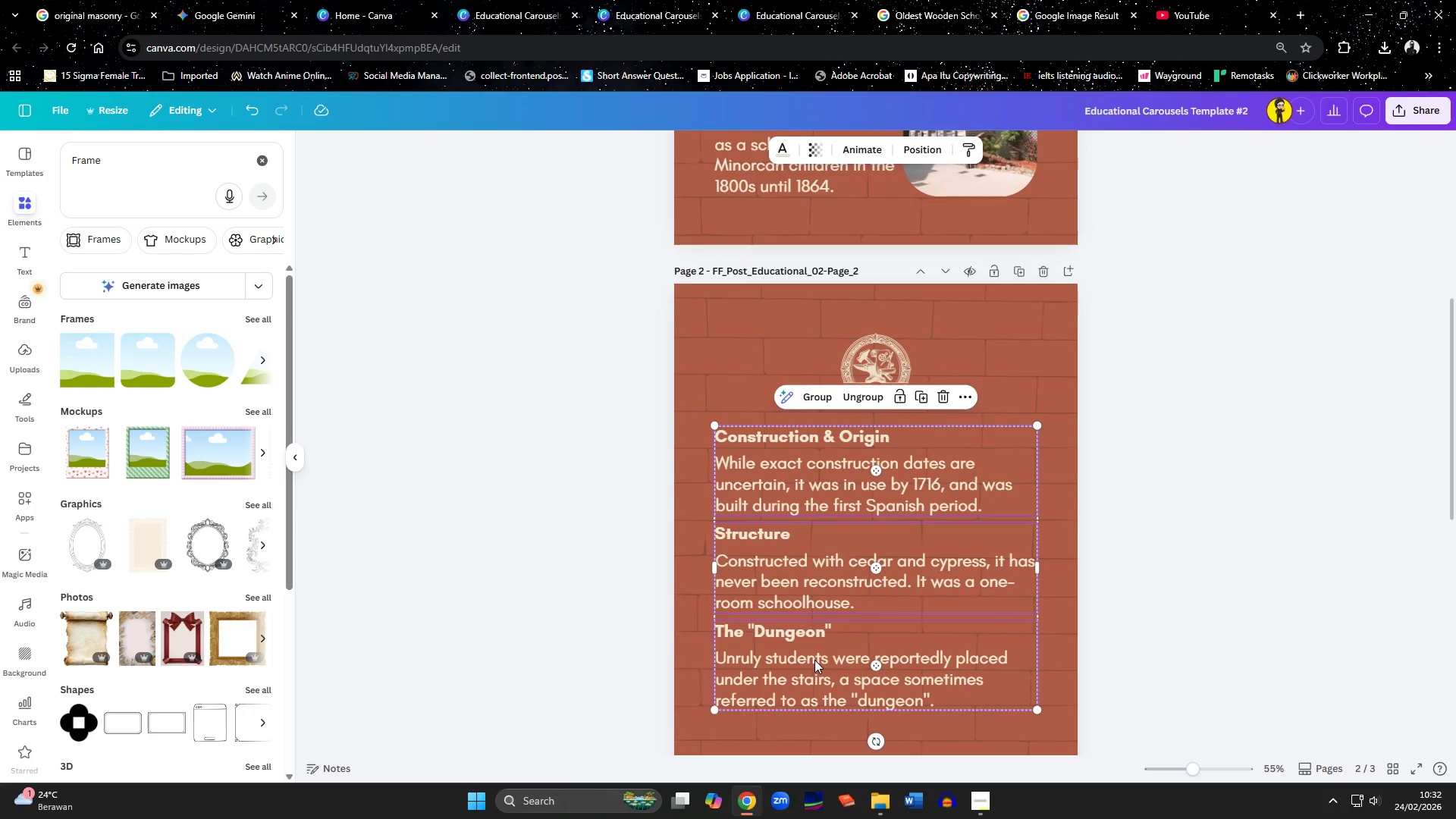 
key(Control+C)
 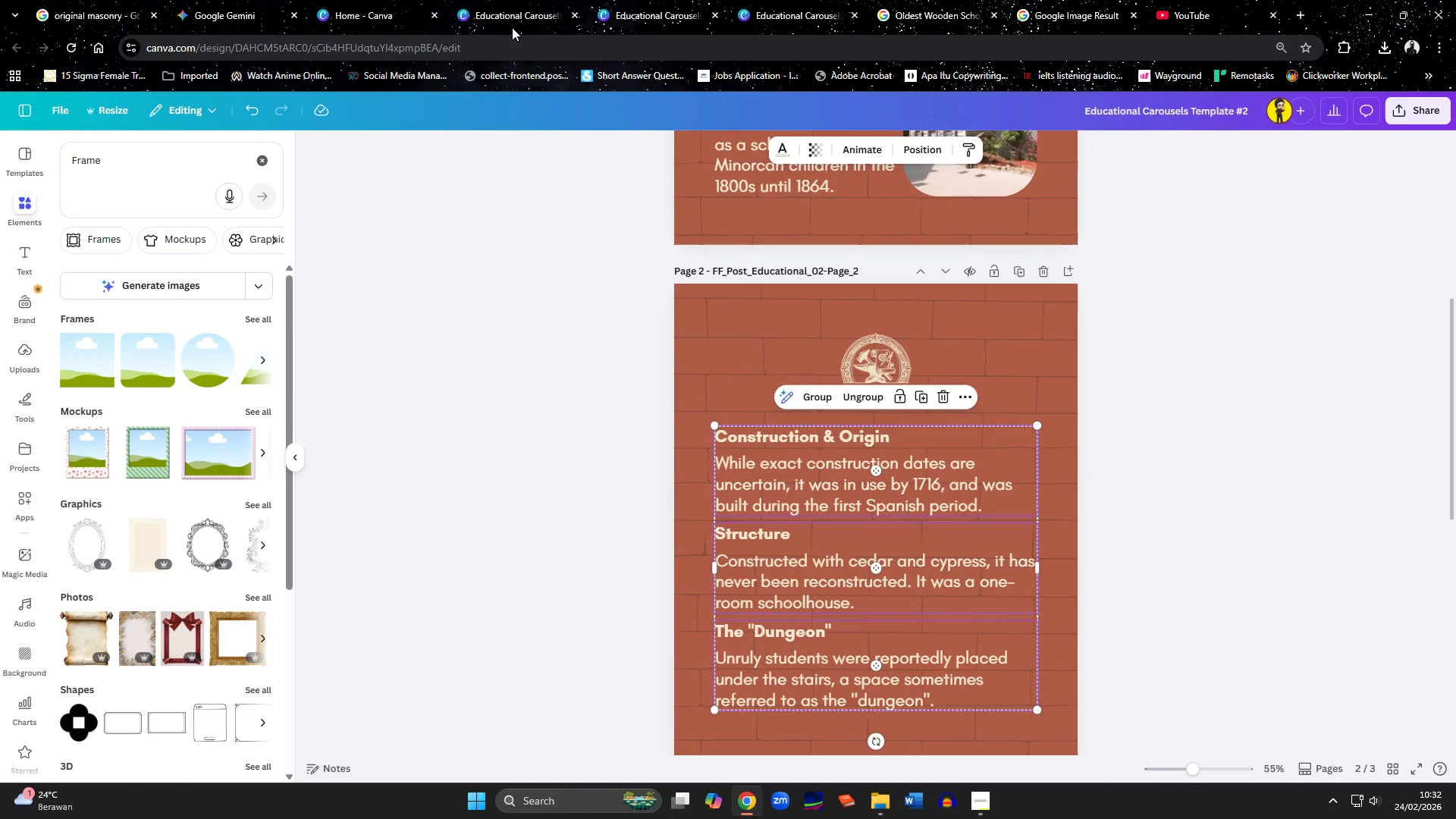 
left_click([508, 14])
 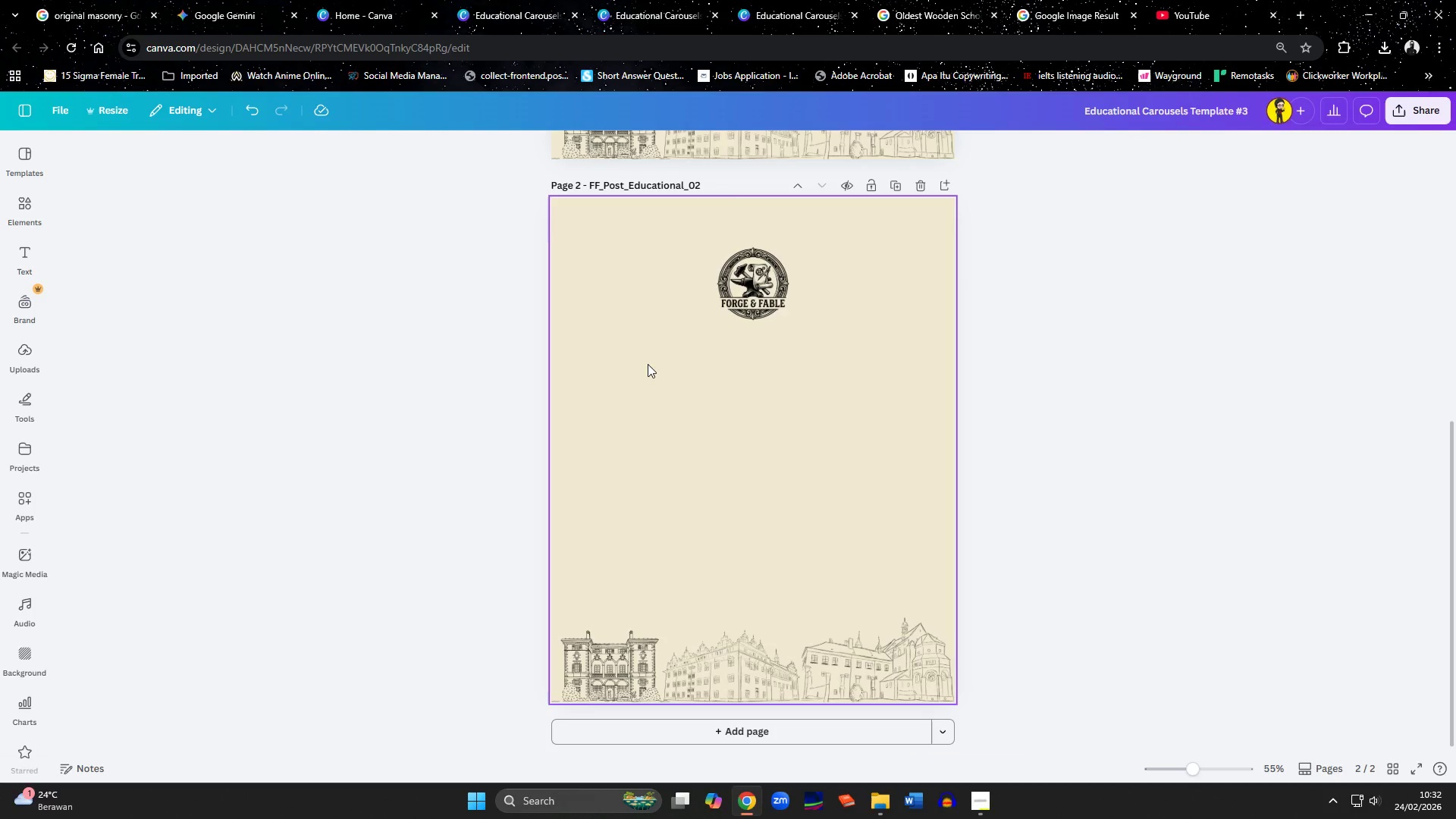 
left_click([717, 435])
 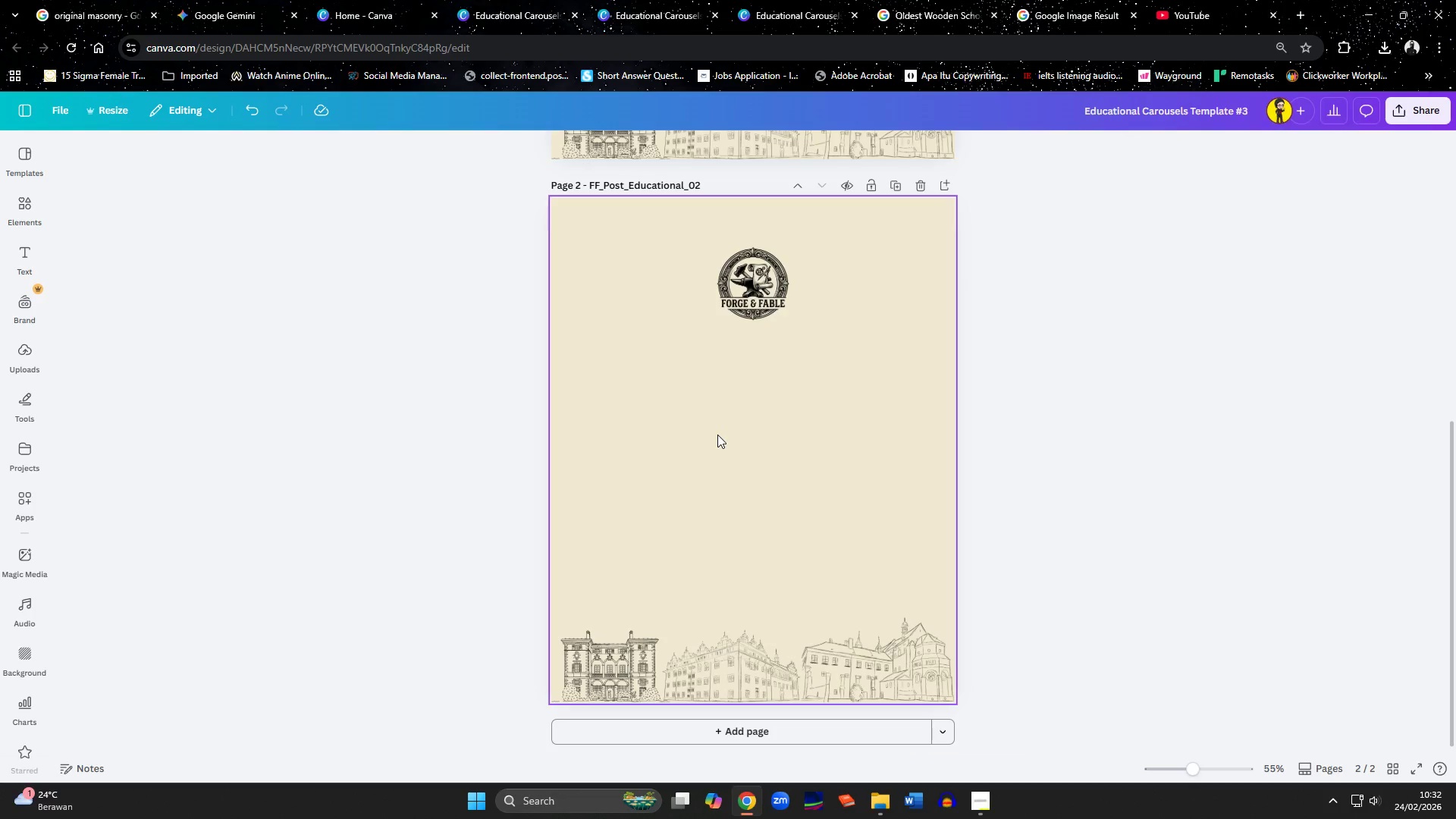 
key(Control+ControlLeft)
 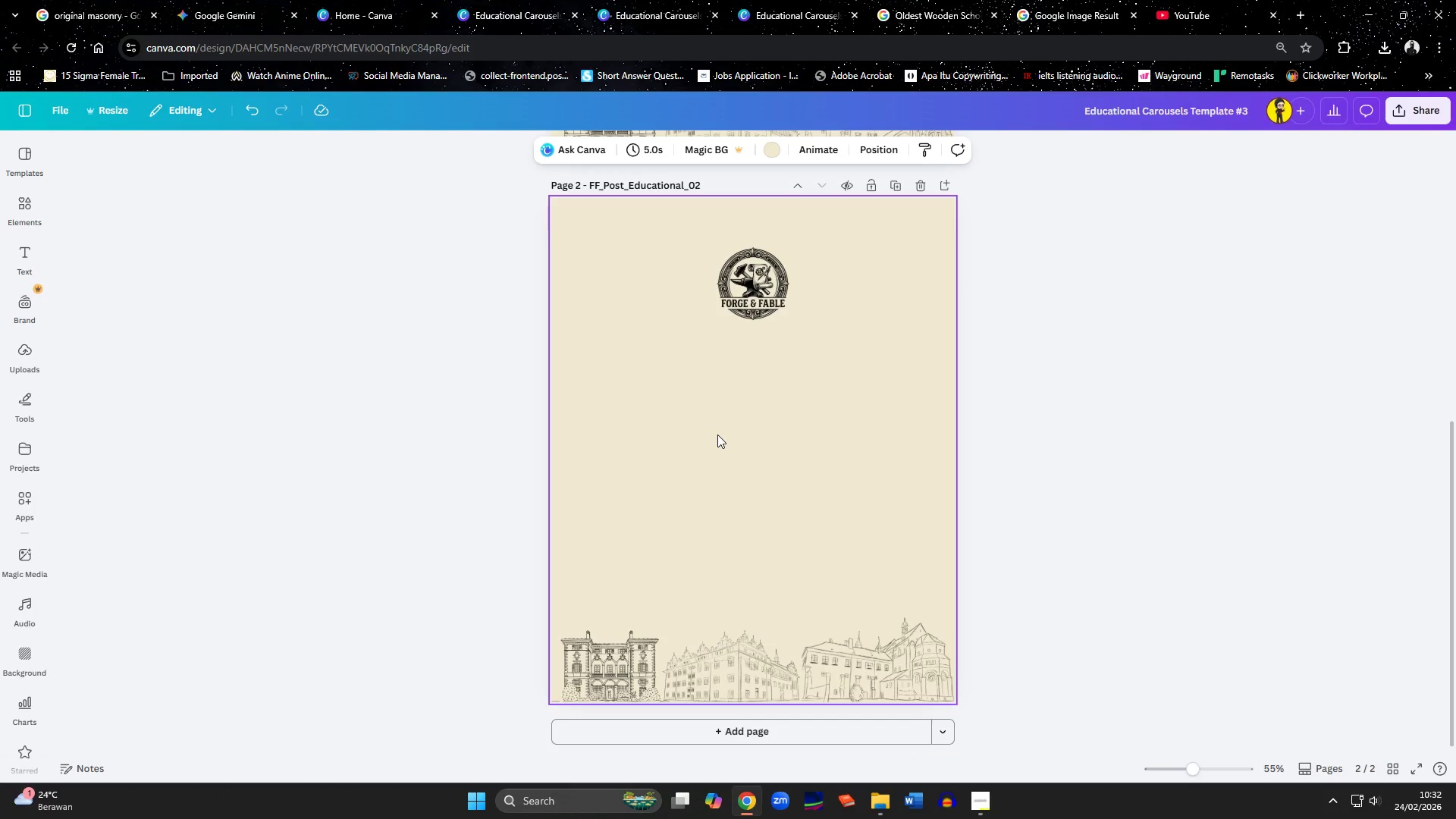 
key(Control+V)
 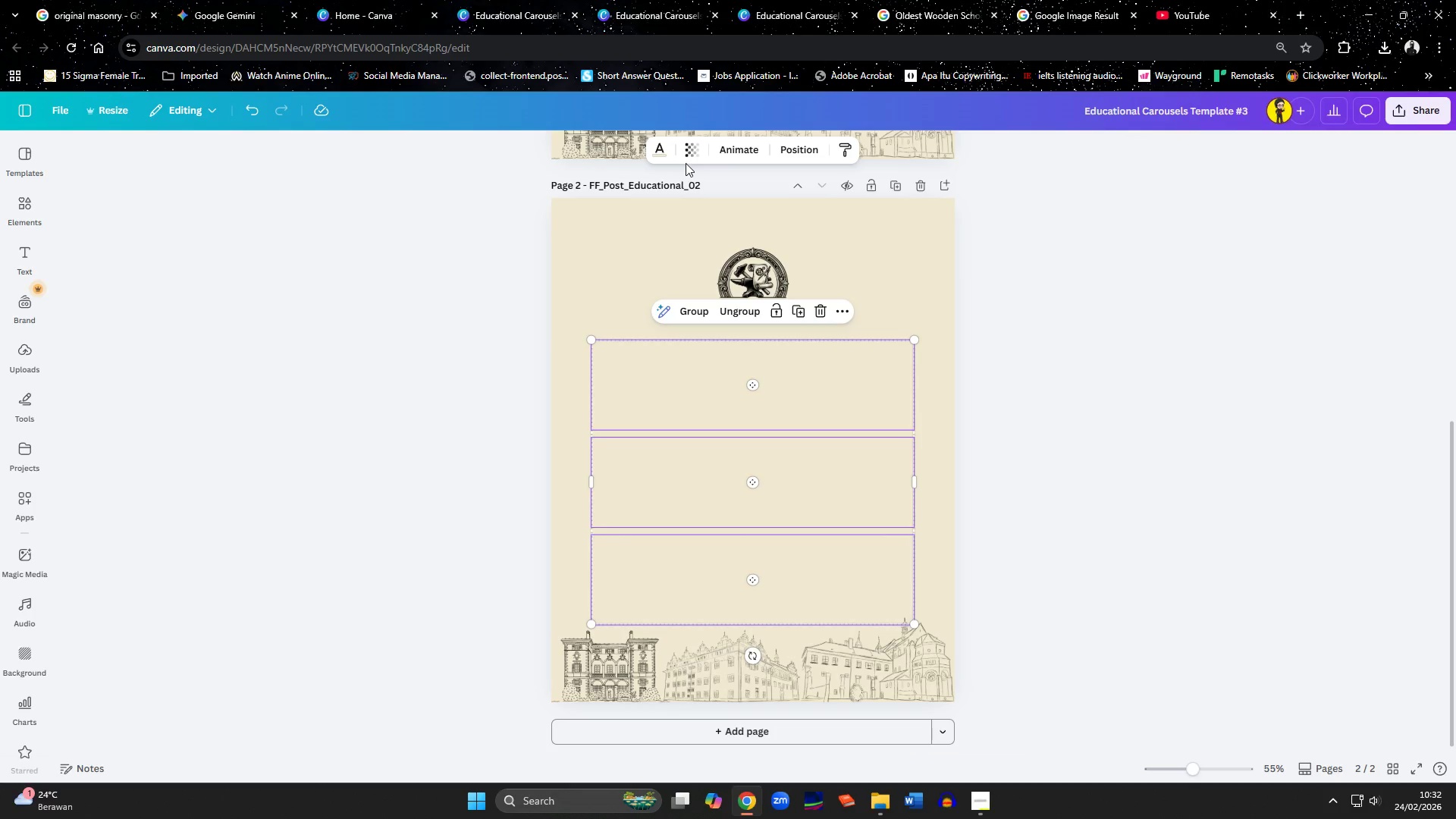 
left_click([662, 155])
 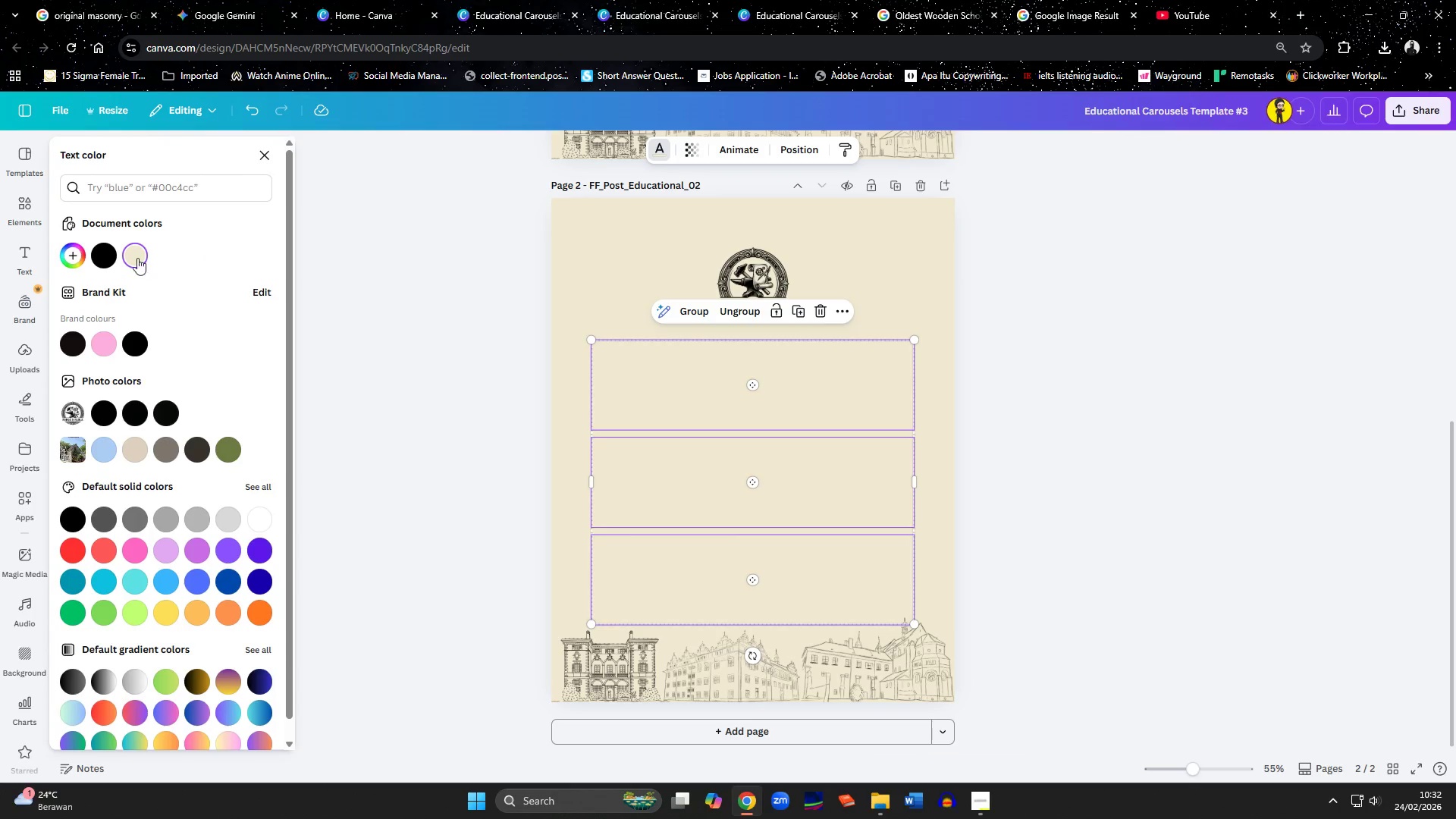 
left_click([99, 256])
 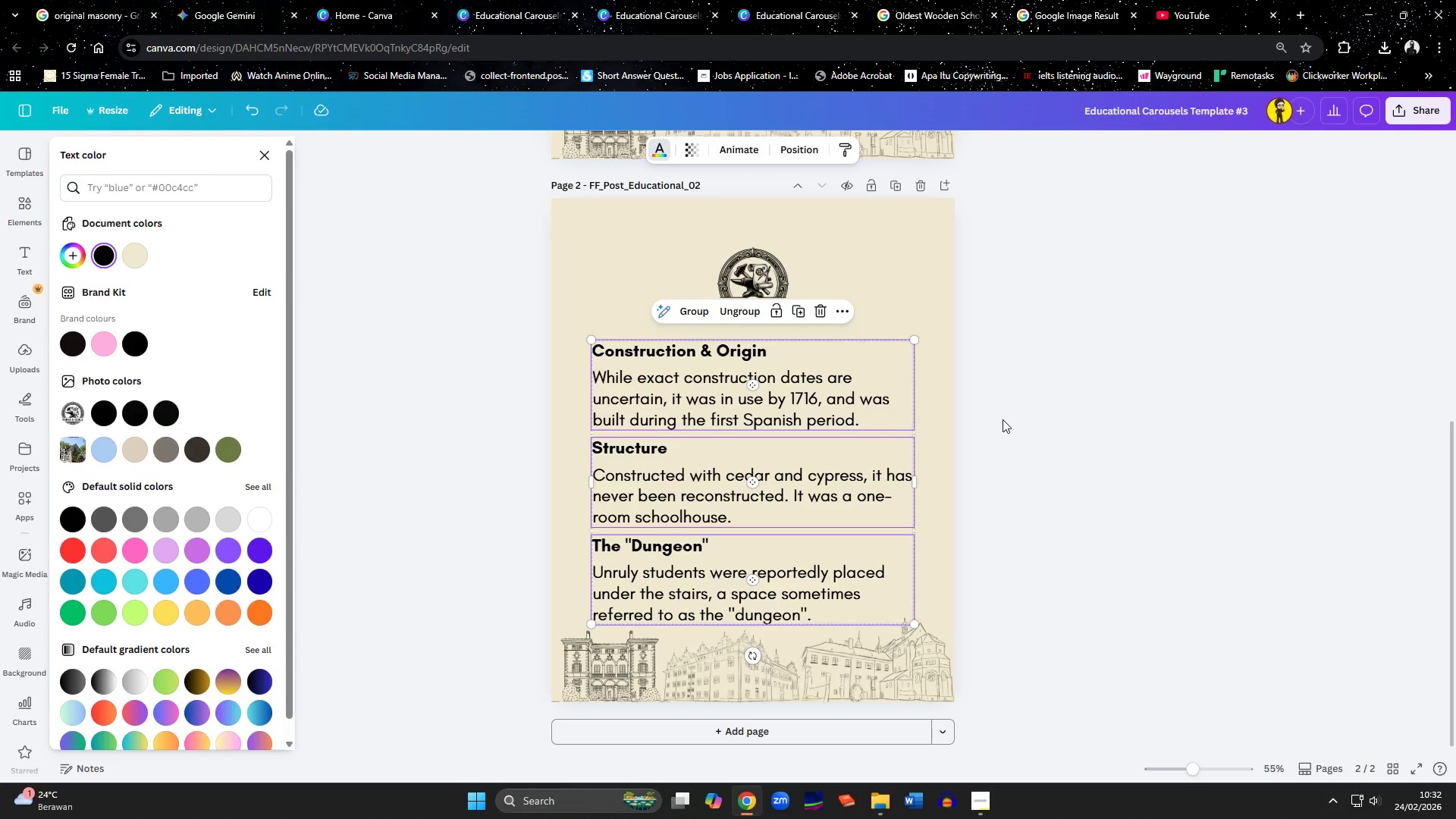 
double_click([1003, 419])
 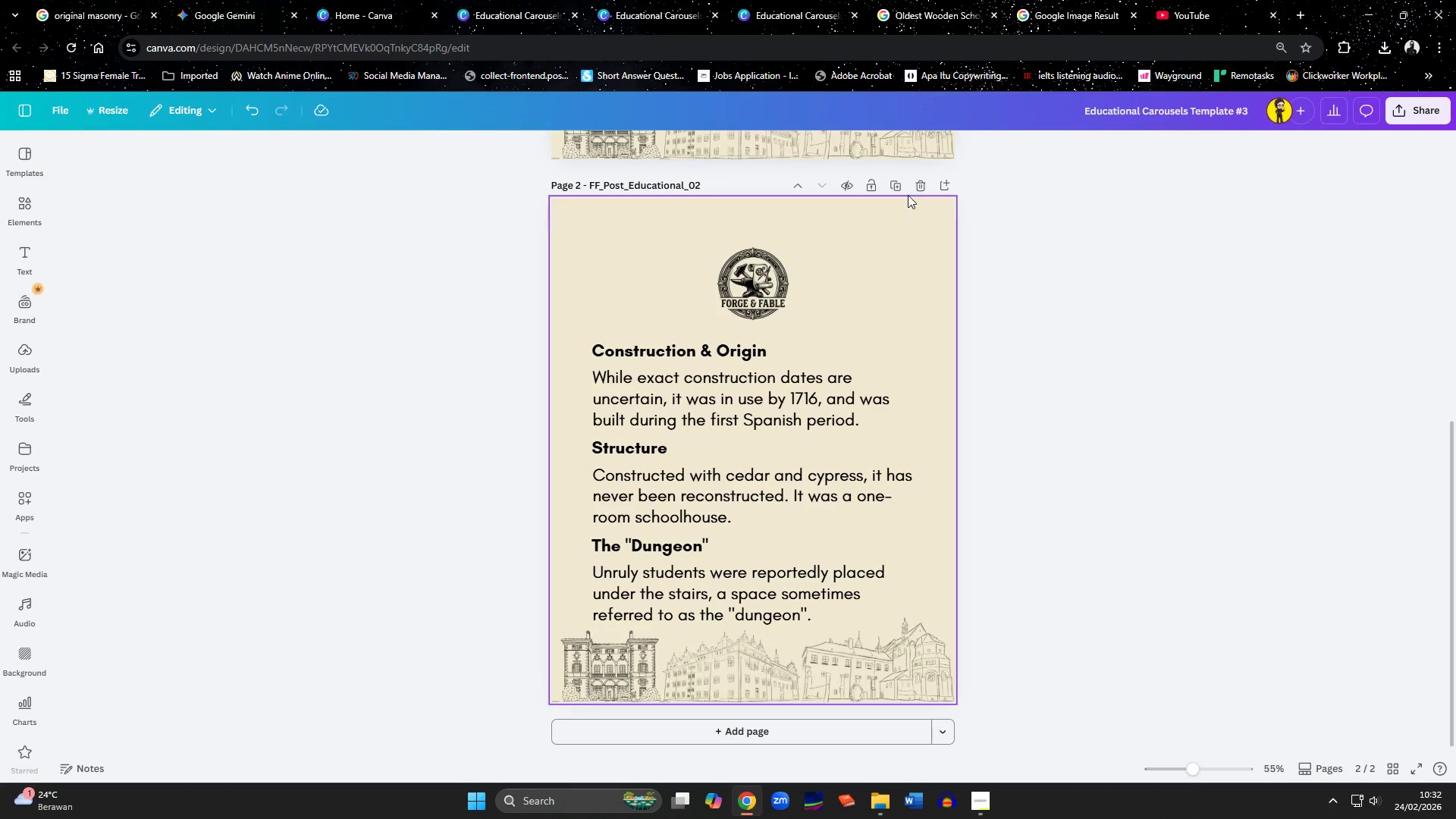 
left_click([896, 187])
 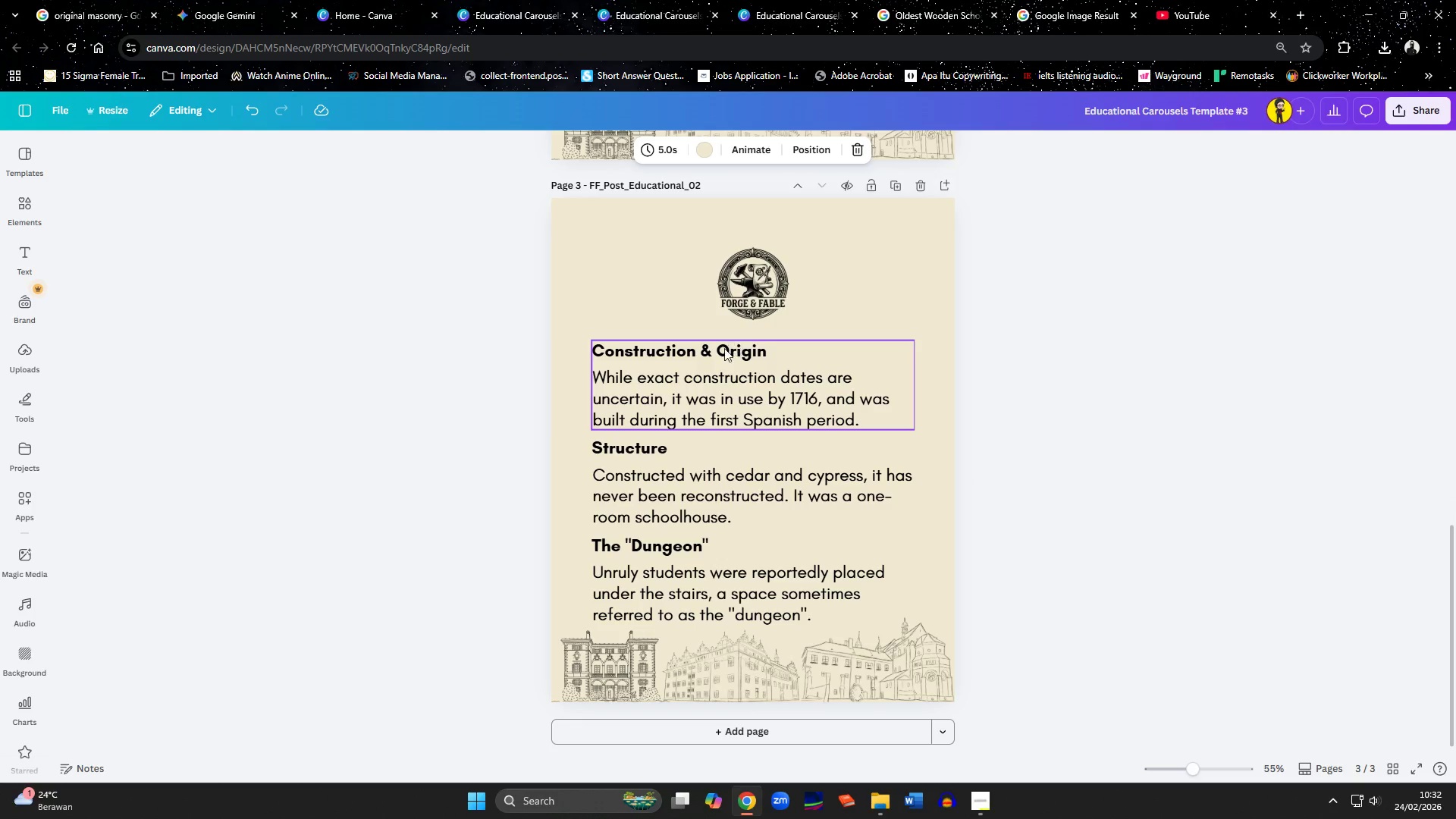 
left_click([723, 359])
 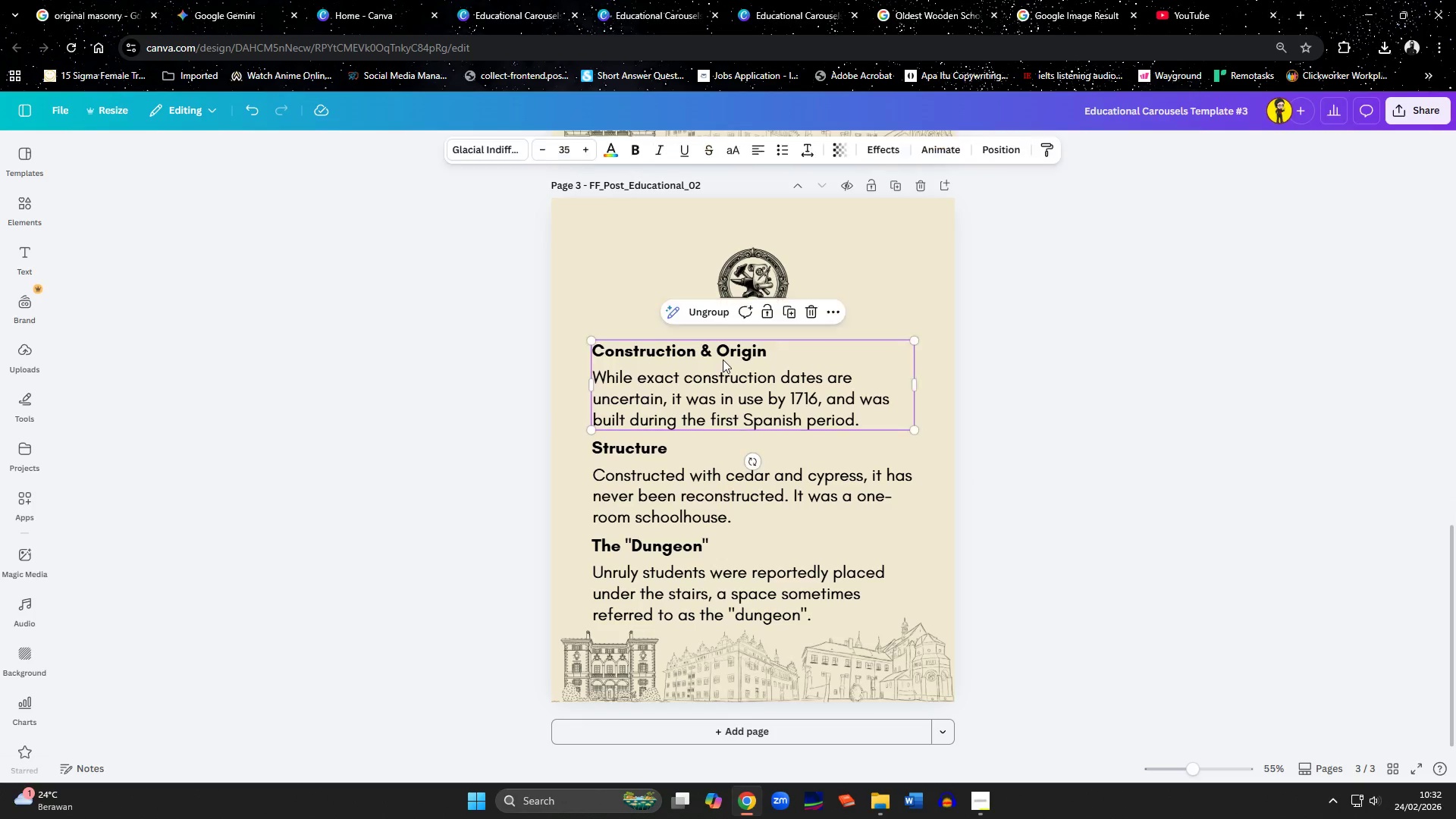 
hold_key(key=ShiftLeft, duration=1.08)
left_click([701, 484])
 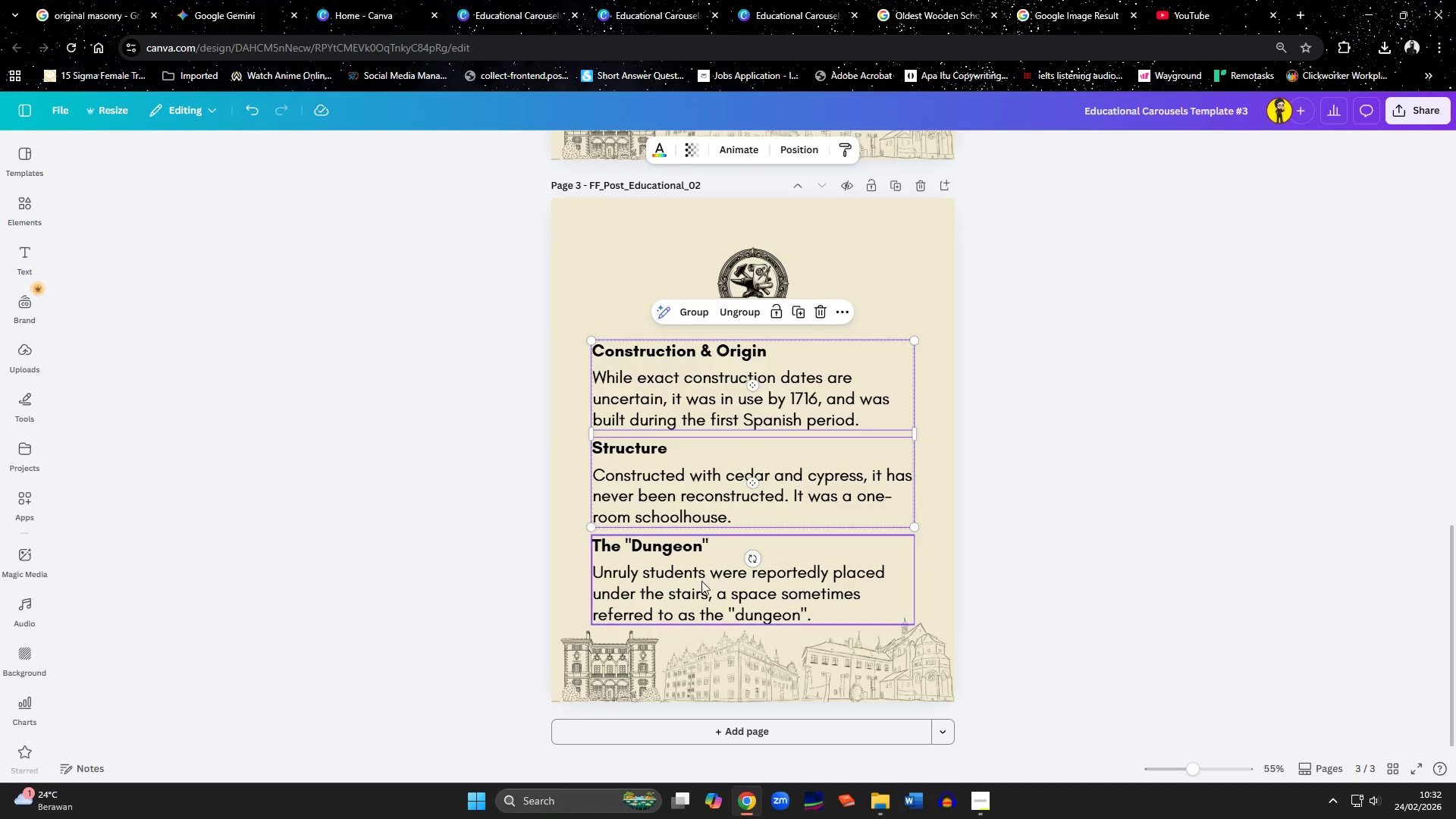 
left_click([701, 581])
 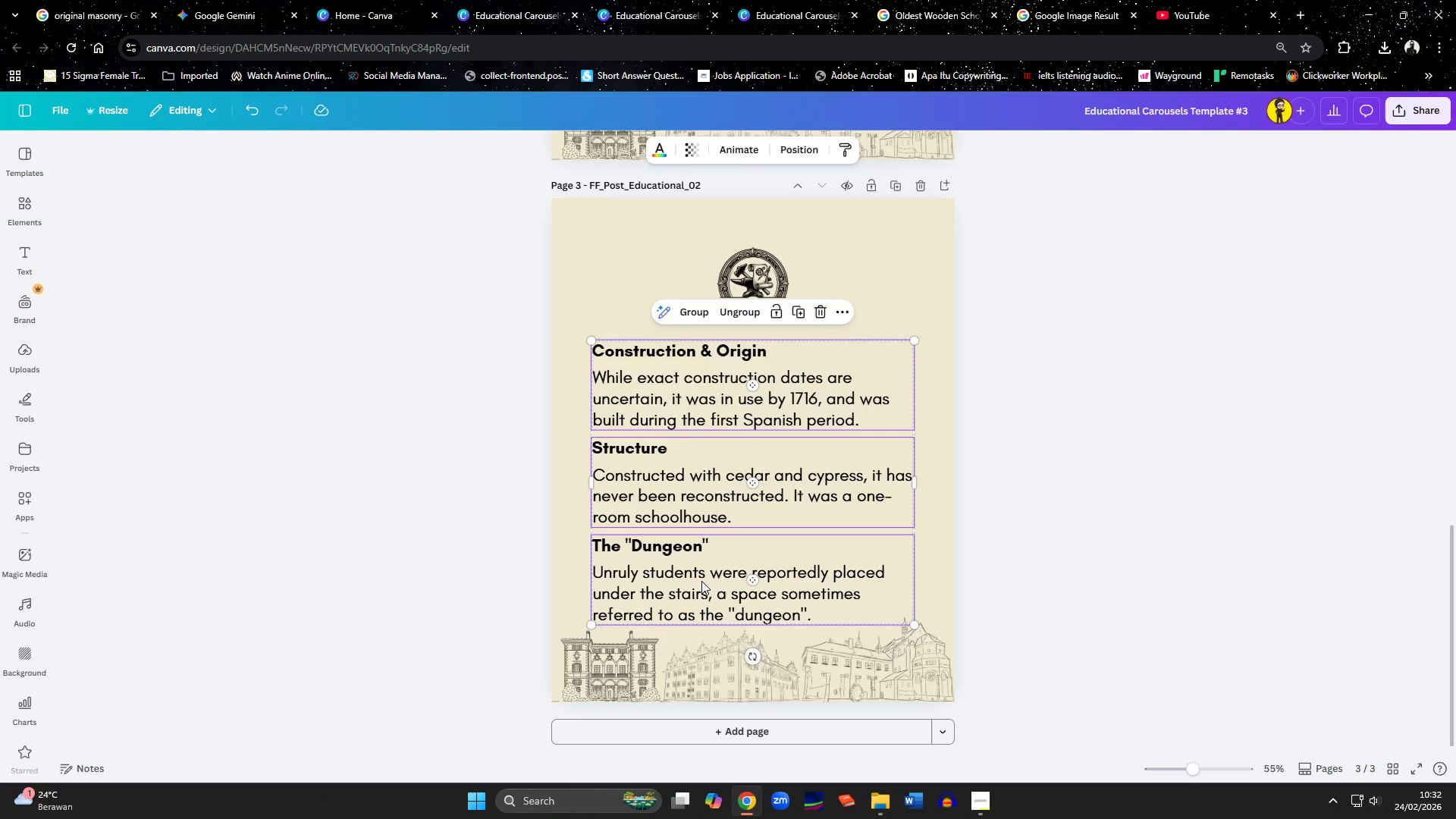 
key(Delete)
 